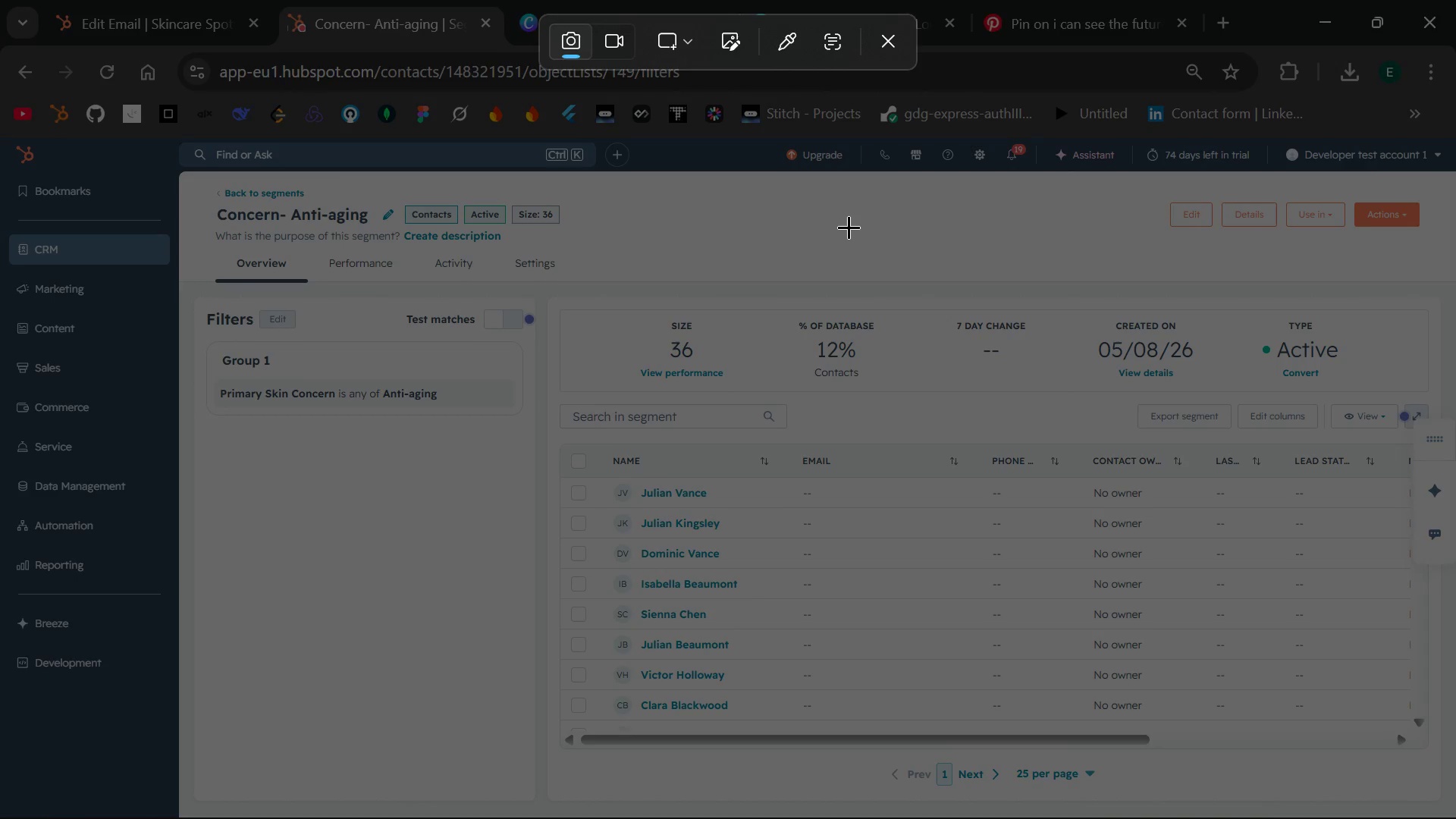 
left_click_drag(start_coordinate=[3, 140], to_coordinate=[1455, 818])
 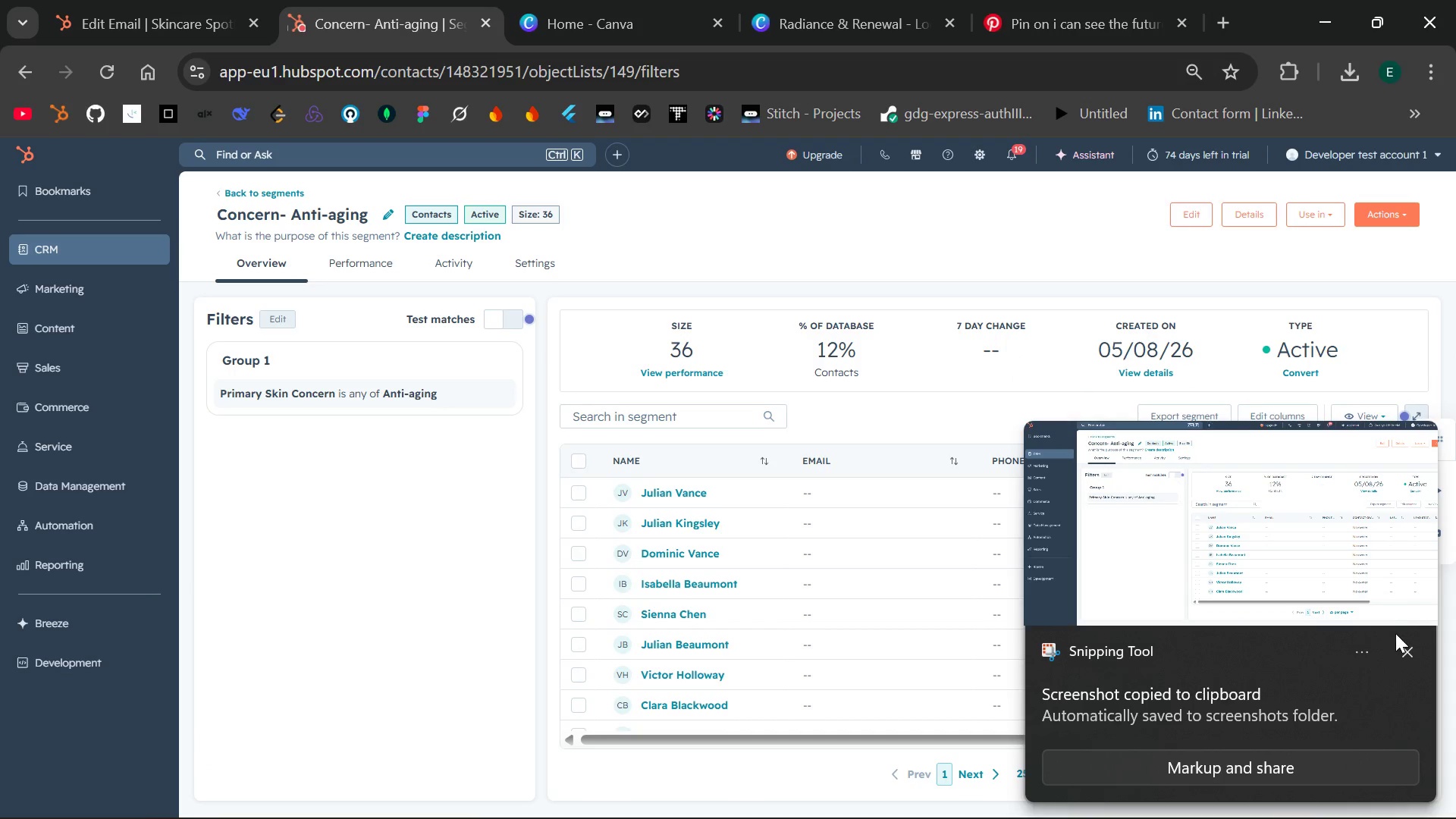 
left_click([1408, 651])
 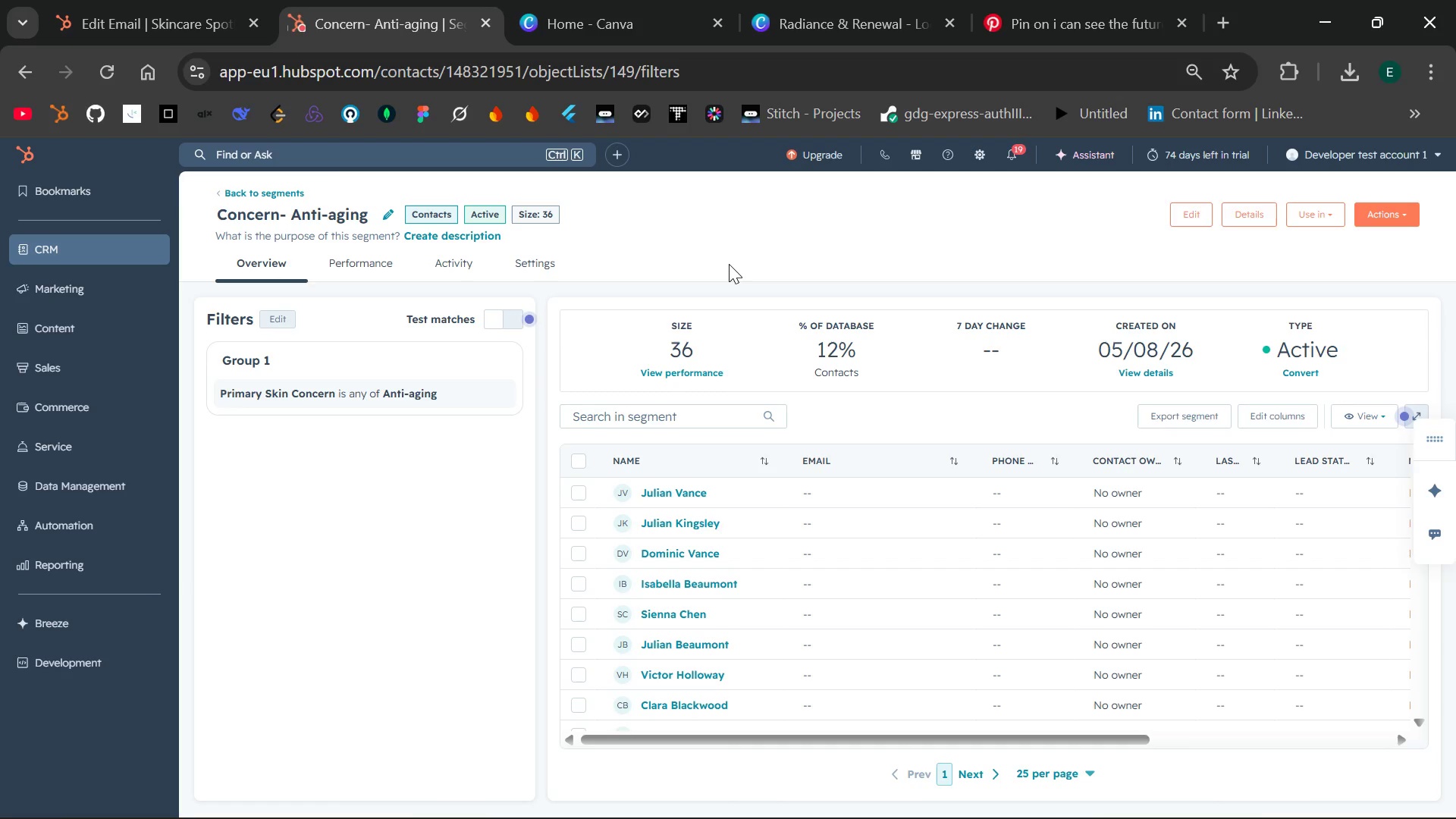 
wait(24.58)
 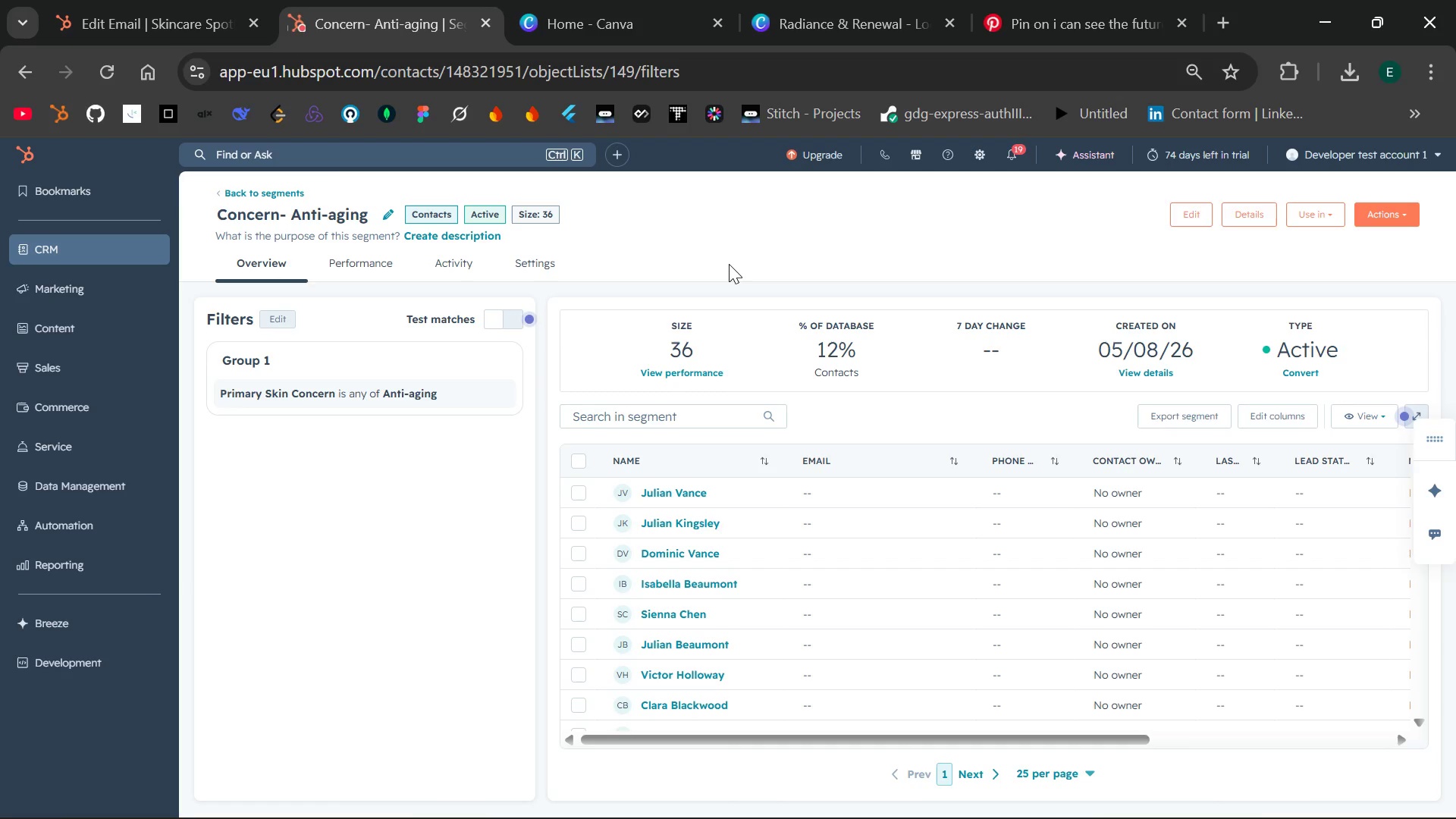 
left_click([254, 194])
 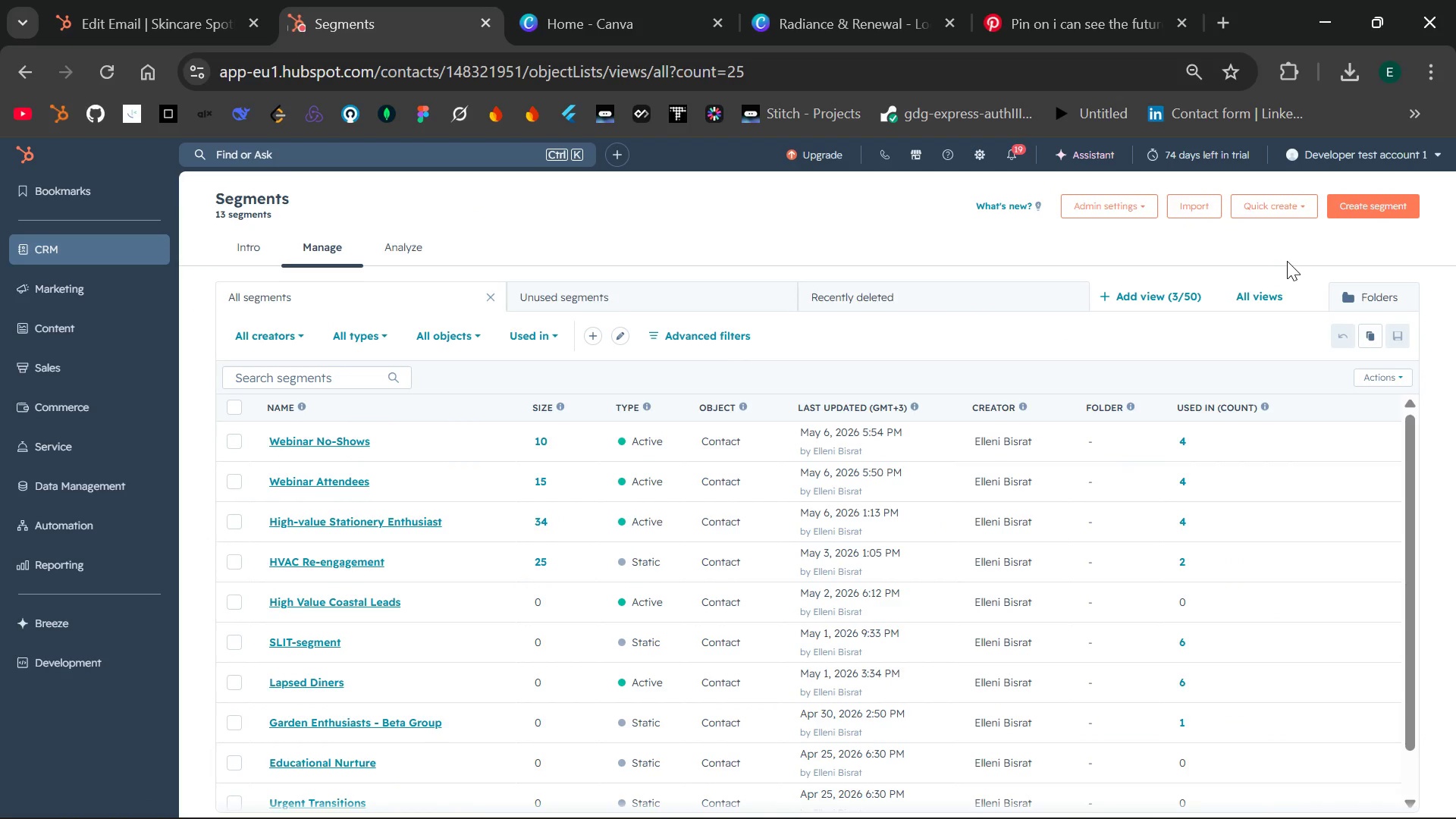 
wait(5.52)
 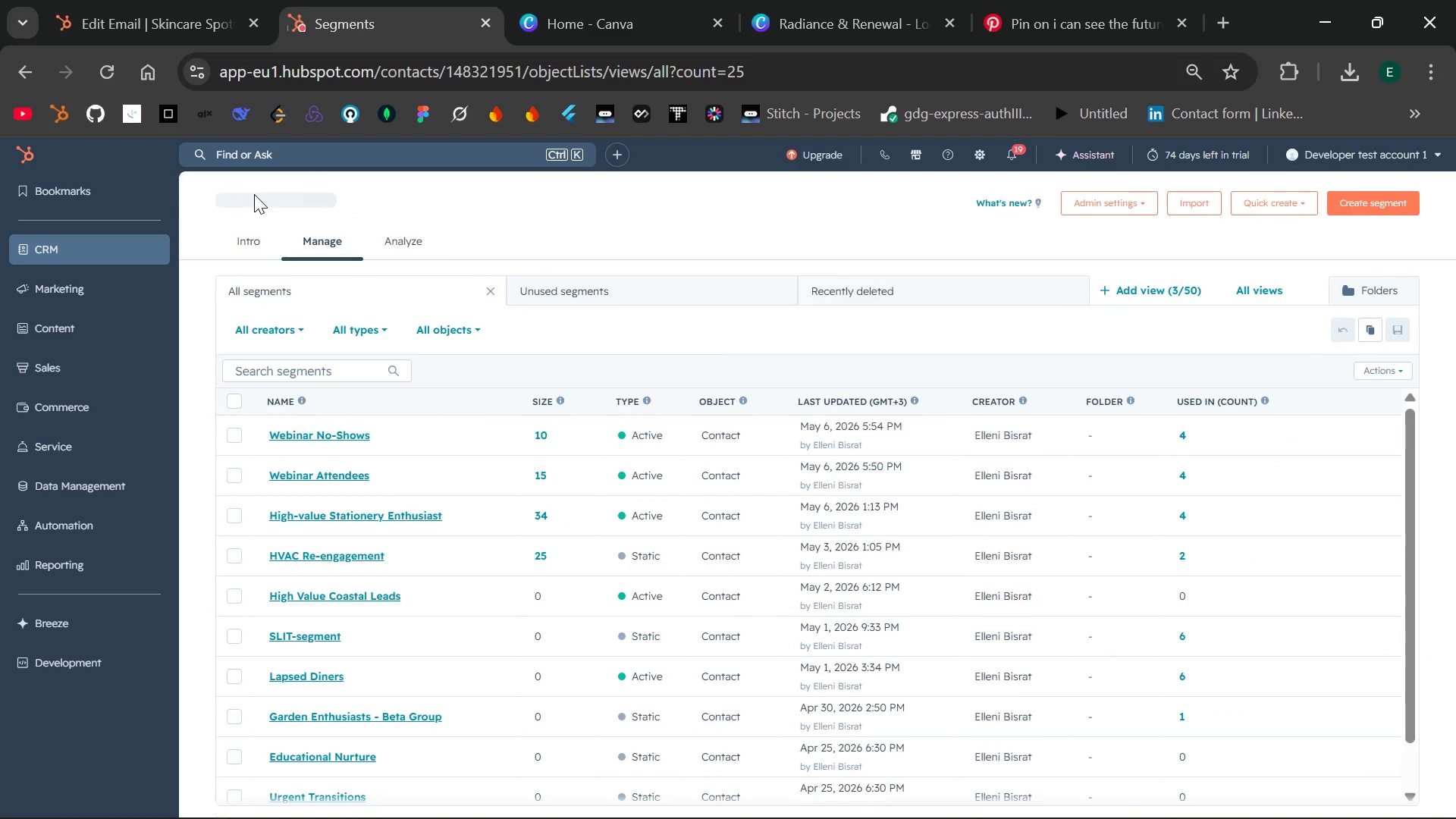 
left_click([1353, 203])
 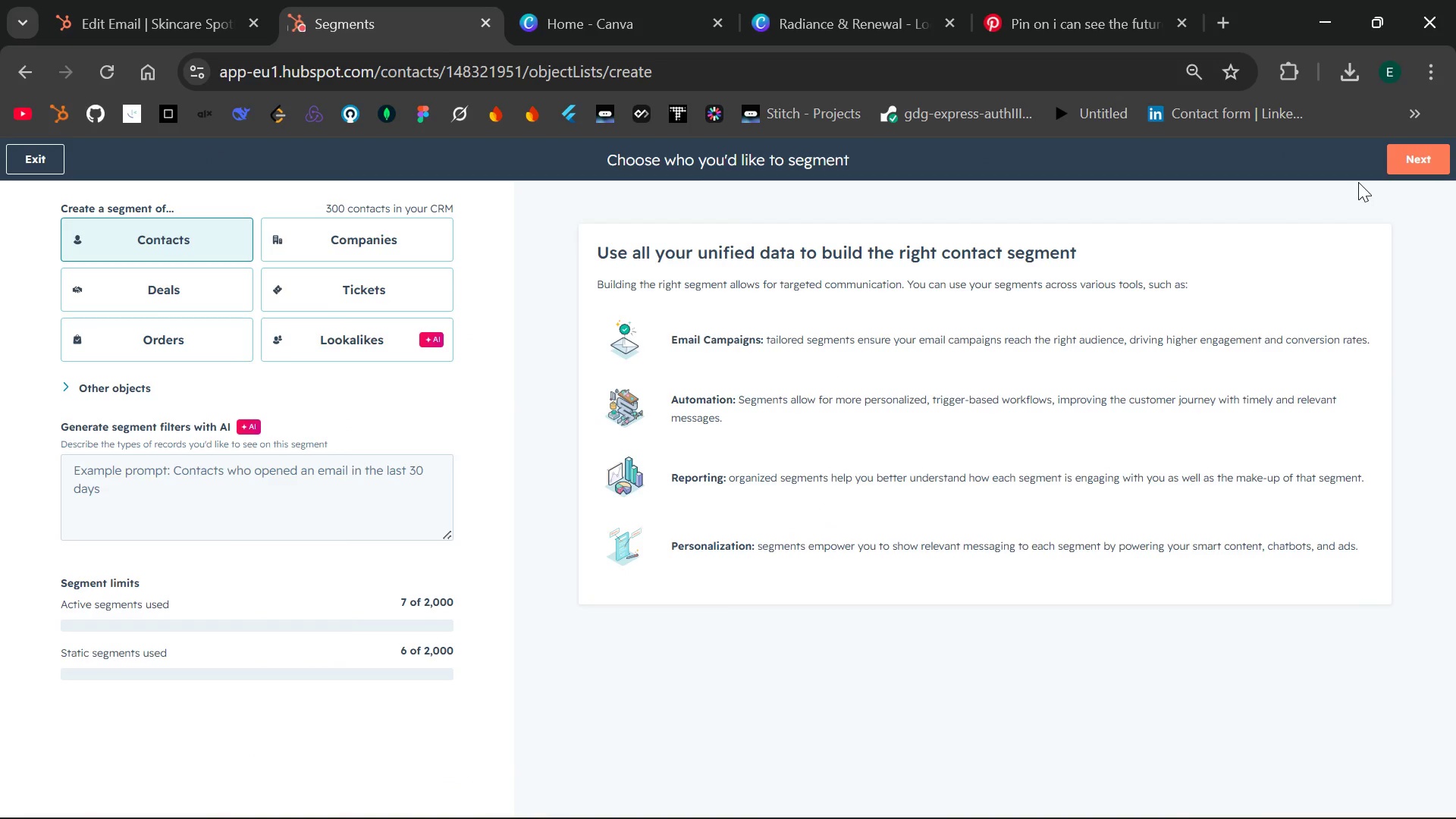 
left_click([1403, 159])
 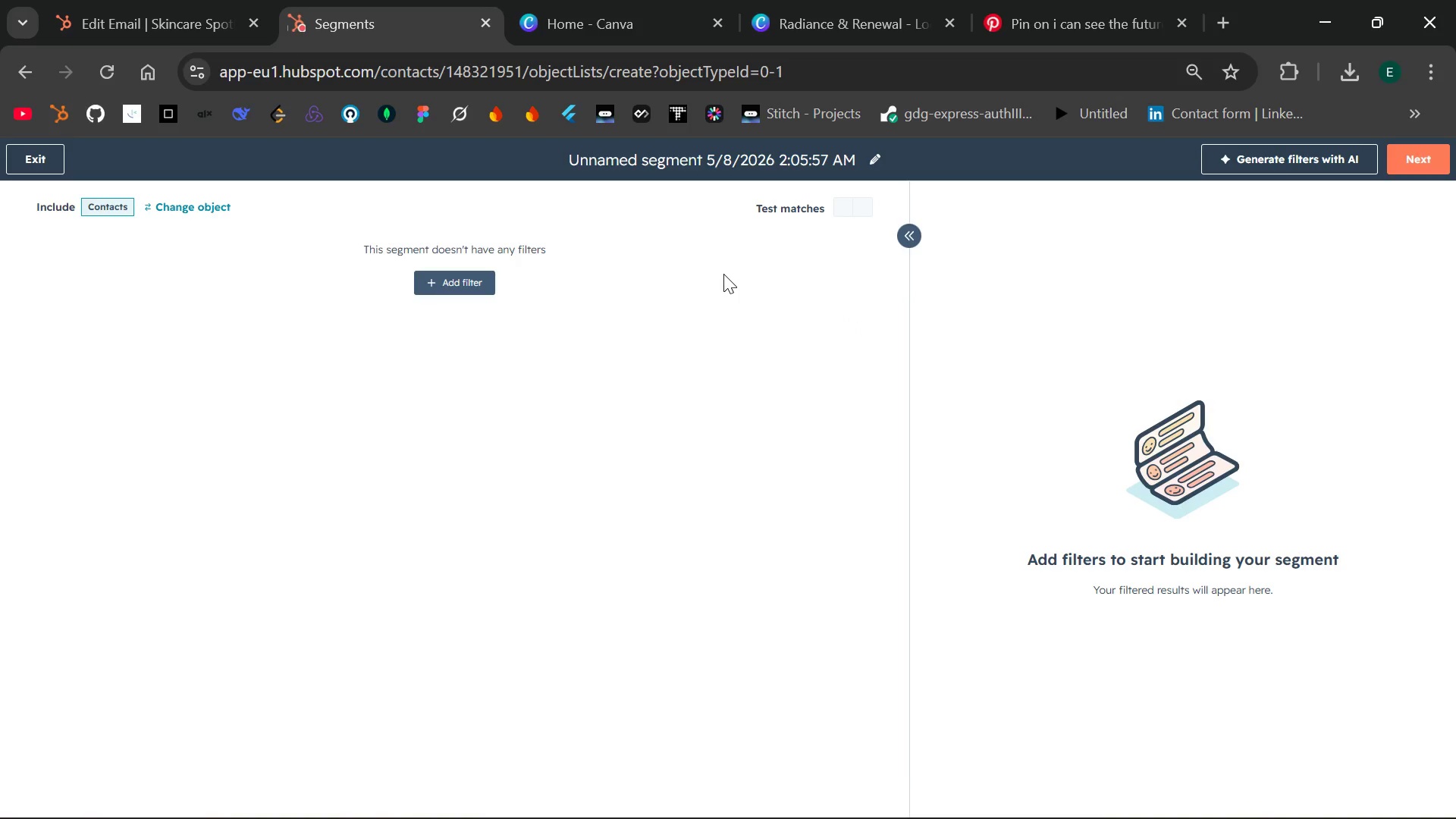 
wait(7.06)
 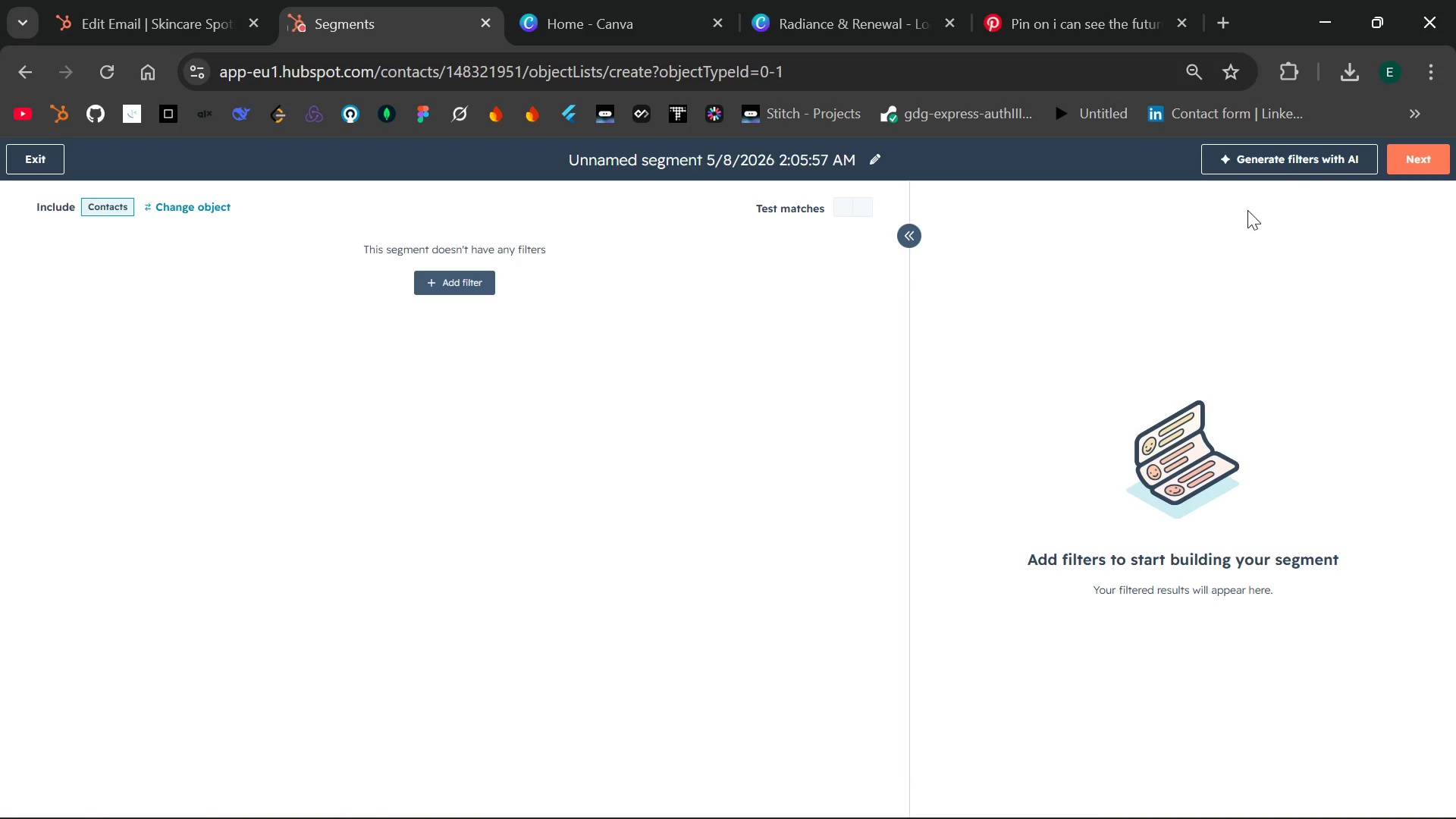 
left_click([857, 156])
 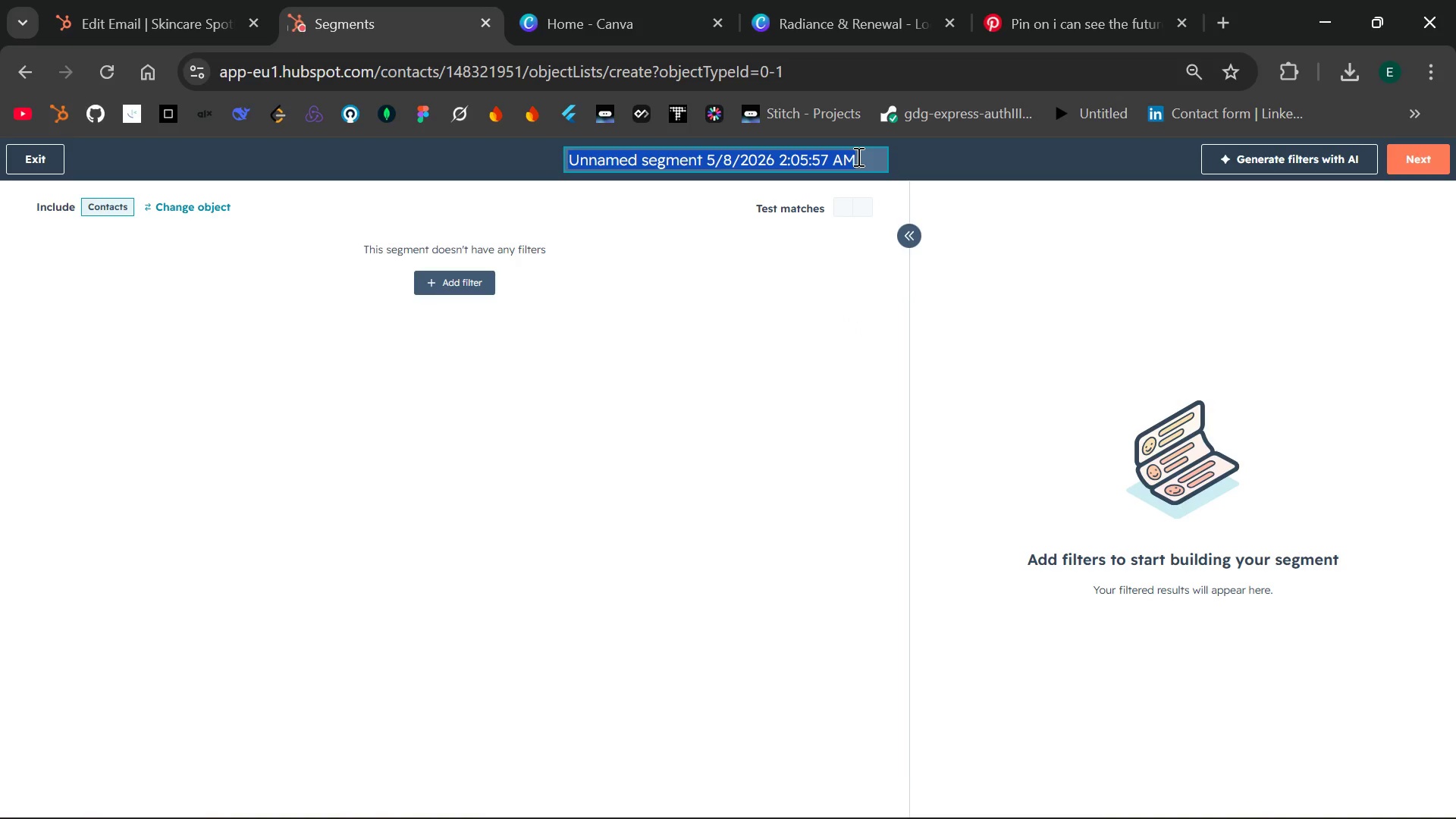 
key(Backspace)
 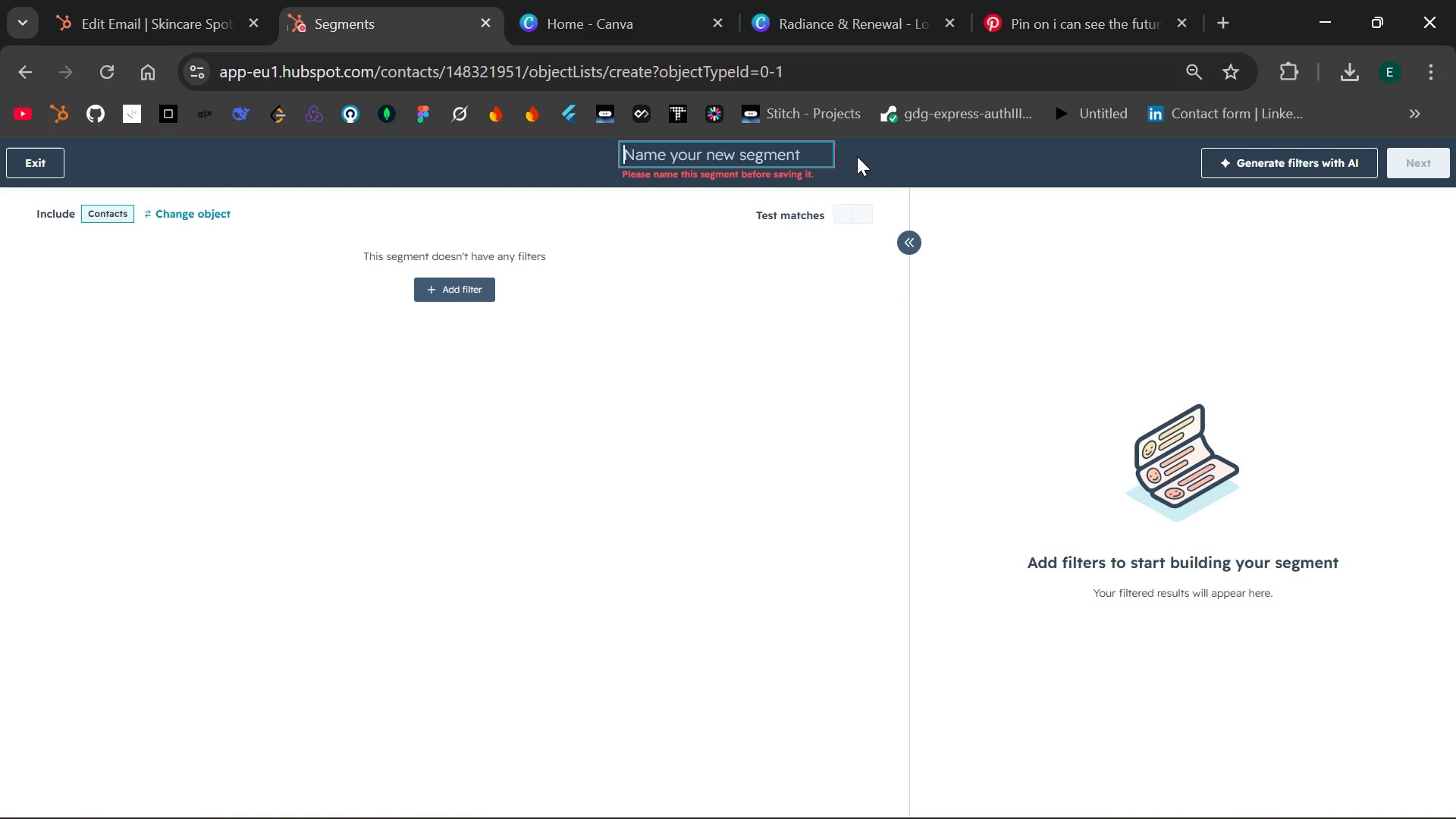 
wait(6.3)
 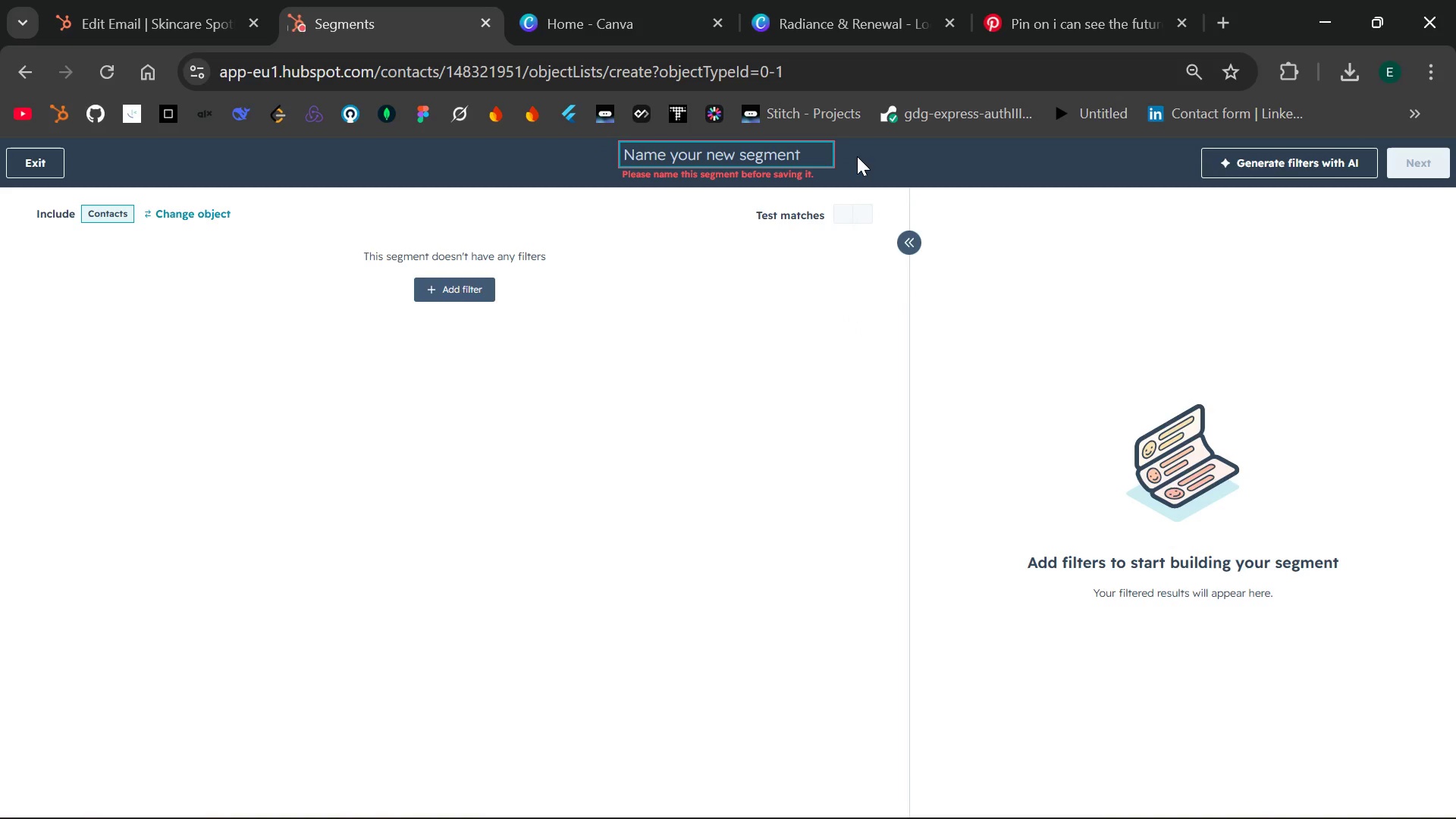 
type(Concern Pigmnetation )
key(Backspace)
key(Backspace)
key(Backspace)
key(Backspace)
key(Backspace)
key(Backspace)
key(Backspace)
key(Backspace)
key(Backspace)
key(Backspace)
key(Backspace)
key(Backspace)
key(Backspace)
type(- Pigmentation)
 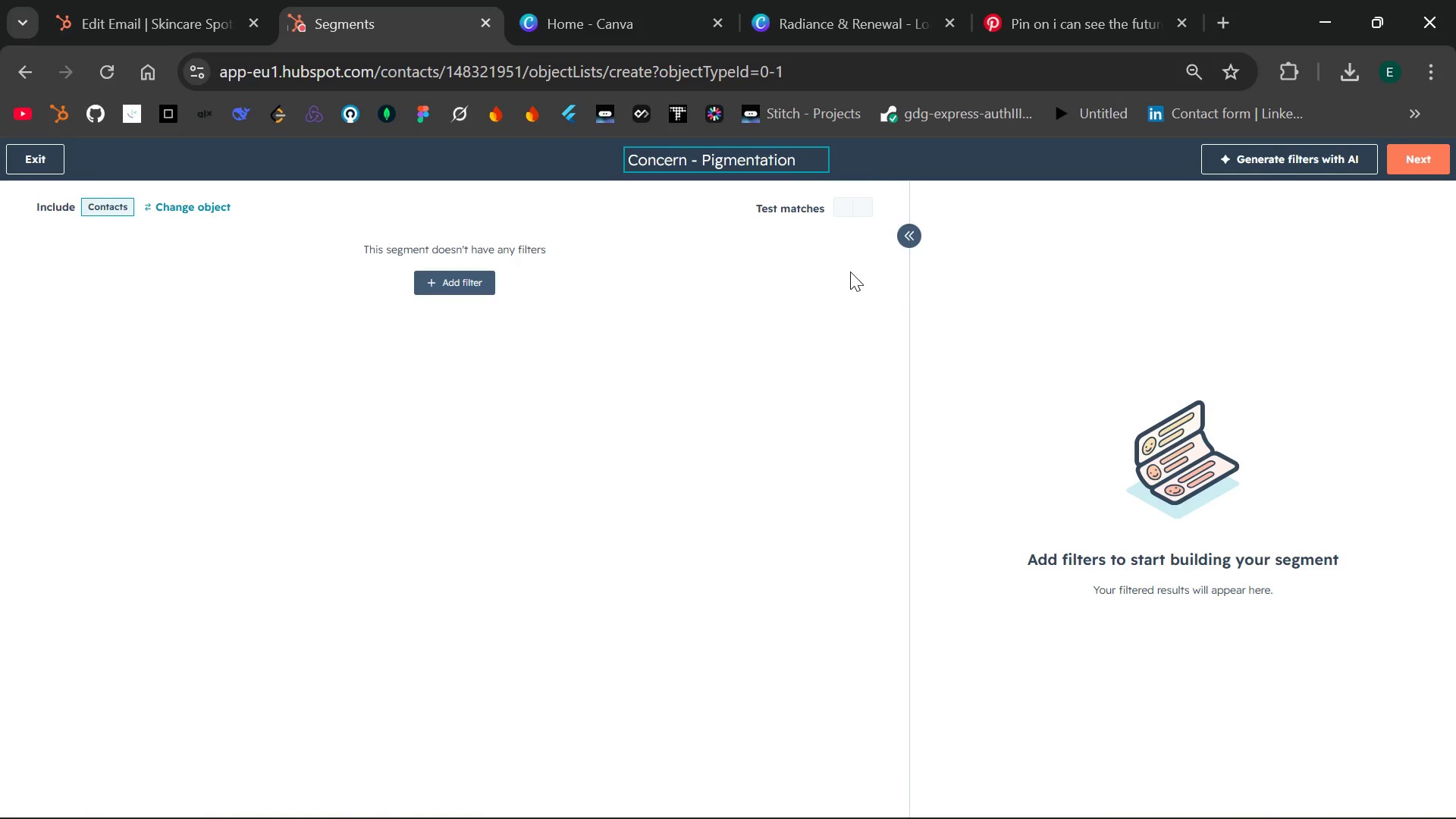 
left_click([850, 271])
 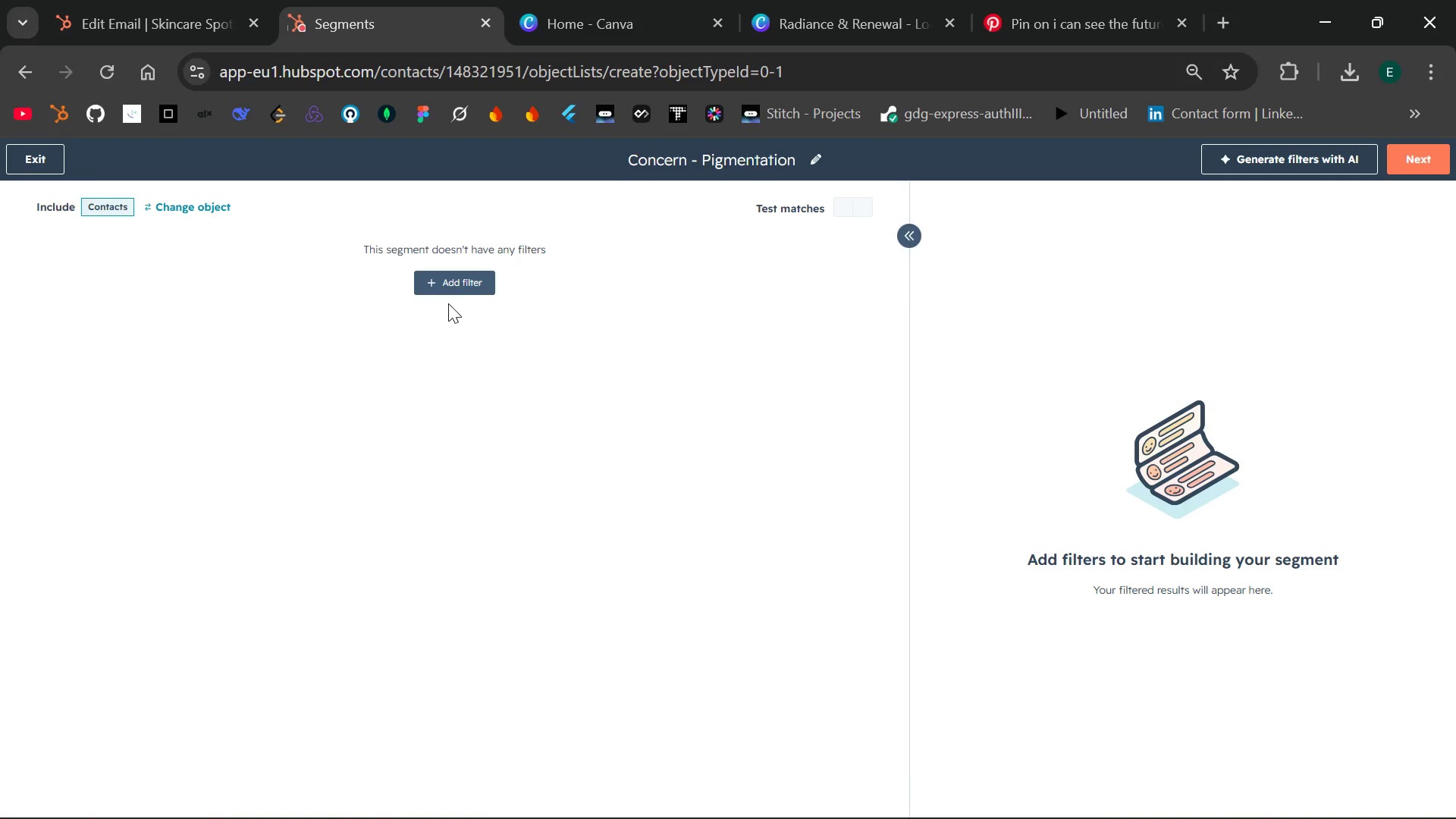 
left_click([459, 281])
 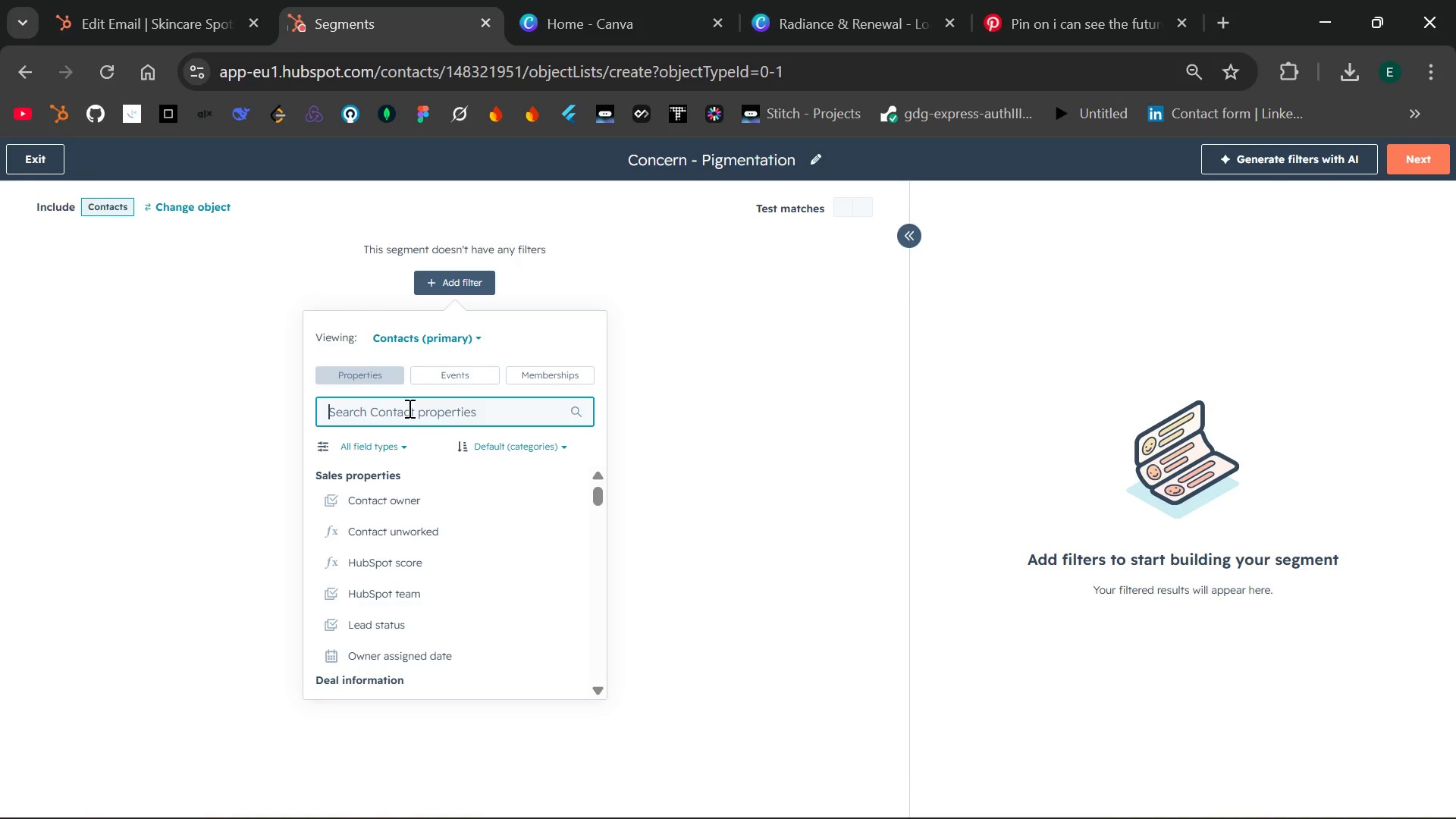 
type(primra)
key(Backspace)
type(ty)
key(Backspace)
key(Backspace)
type(y)
key(Backspace)
key(Backspace)
key(Backspace)
type(mary sk)
 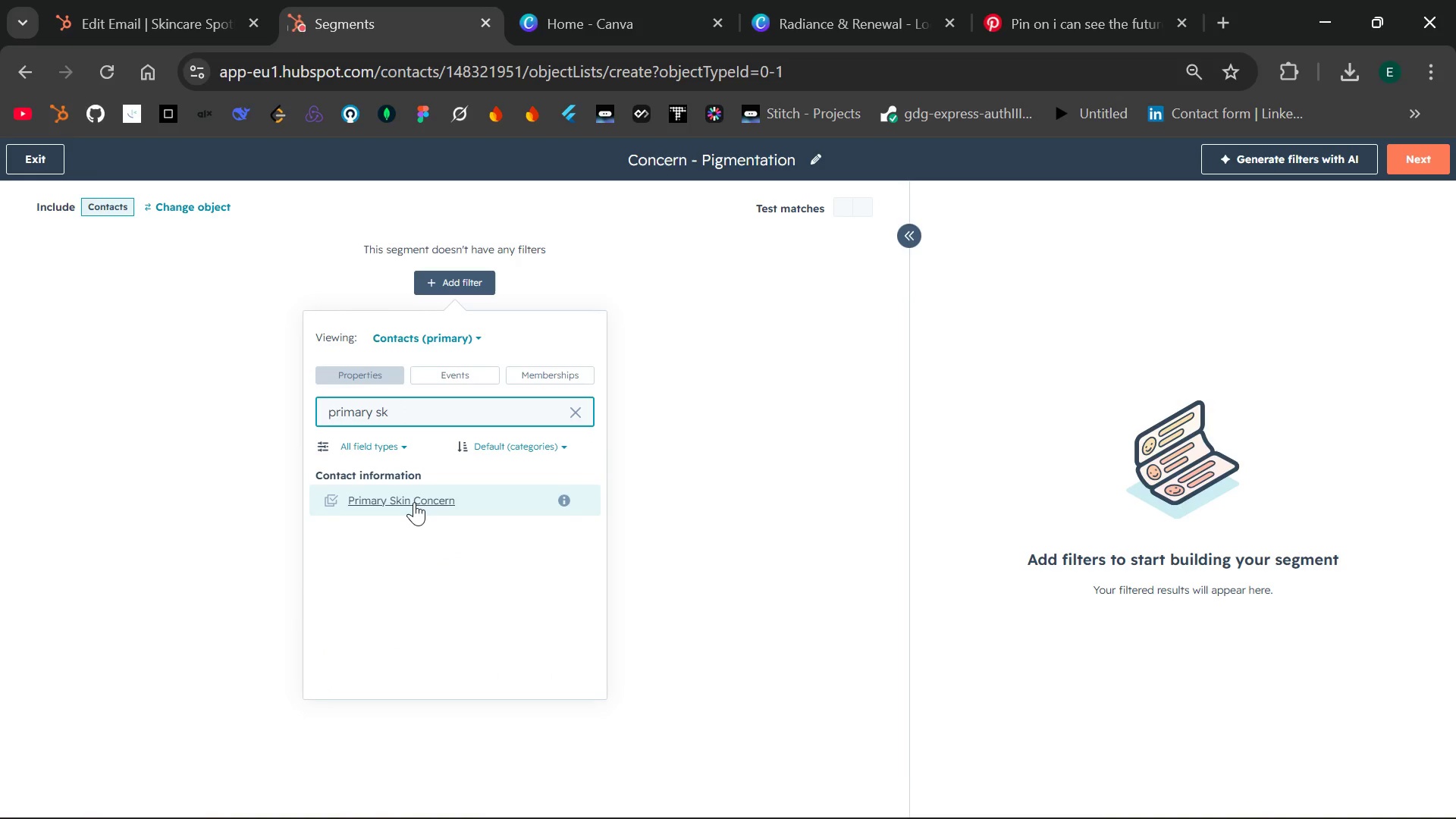 
left_click([414, 502])
 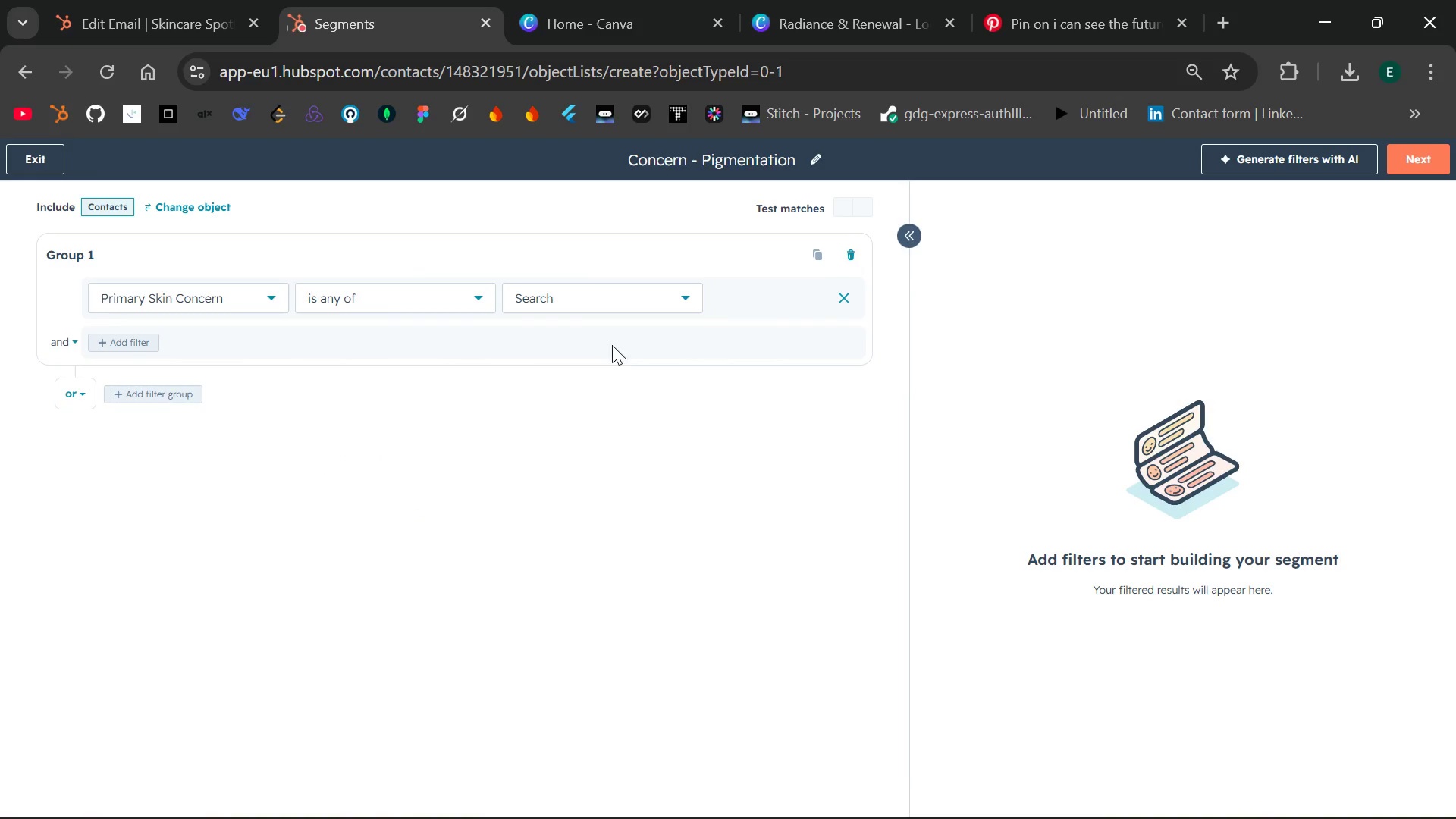 
left_click([673, 301])
 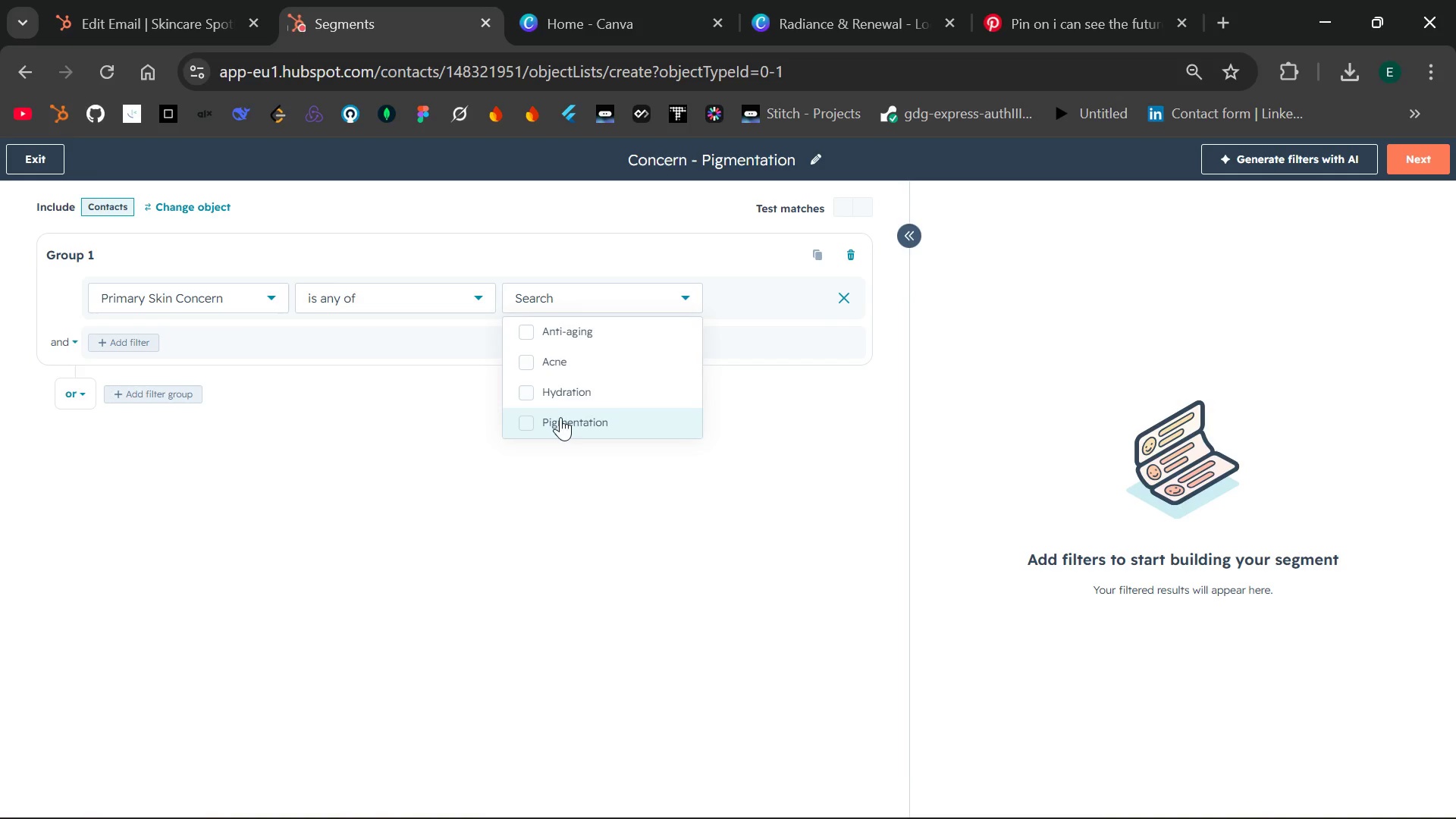 
left_click([551, 420])
 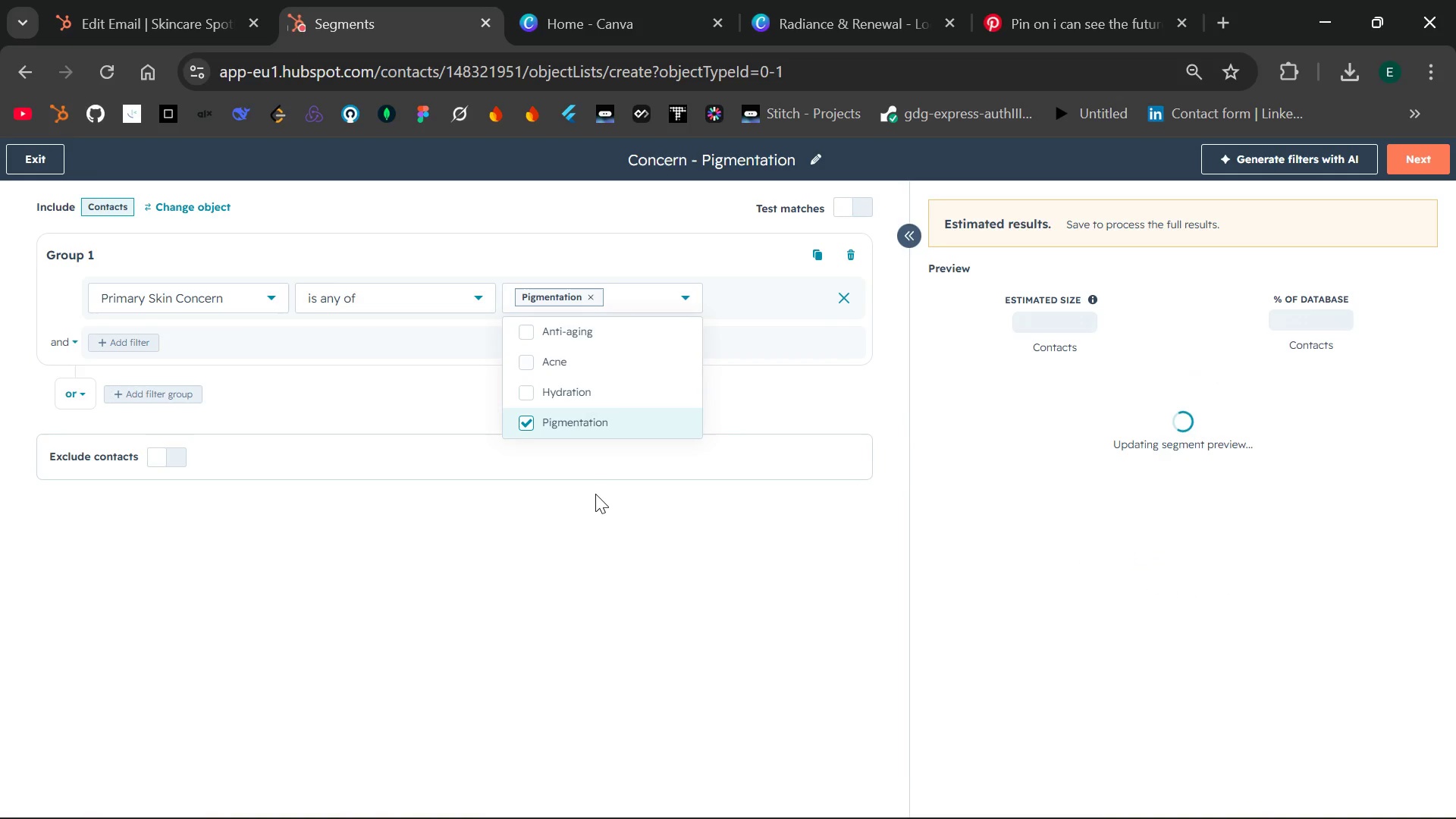 
left_click([595, 494])
 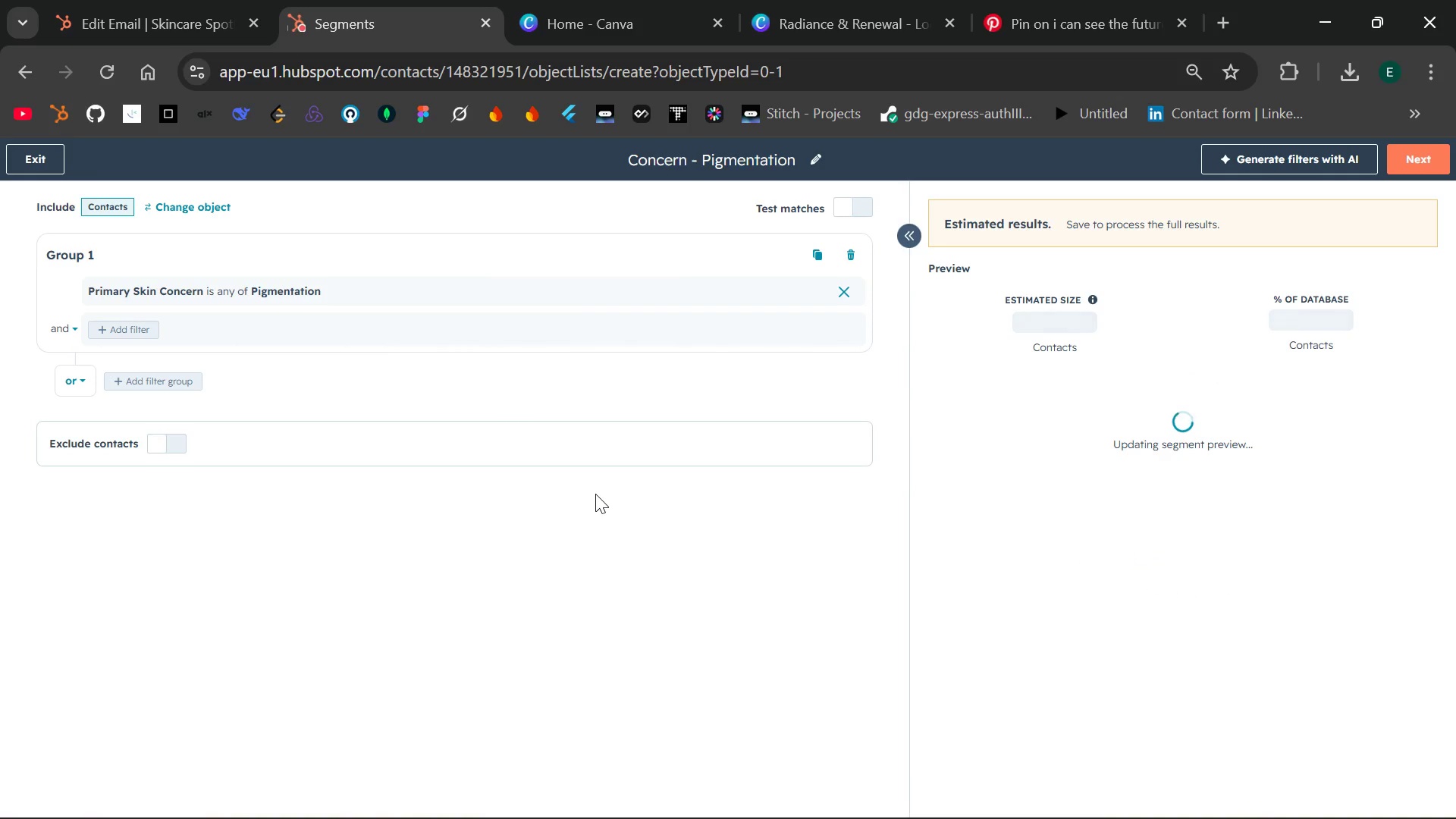 
wait(9.27)
 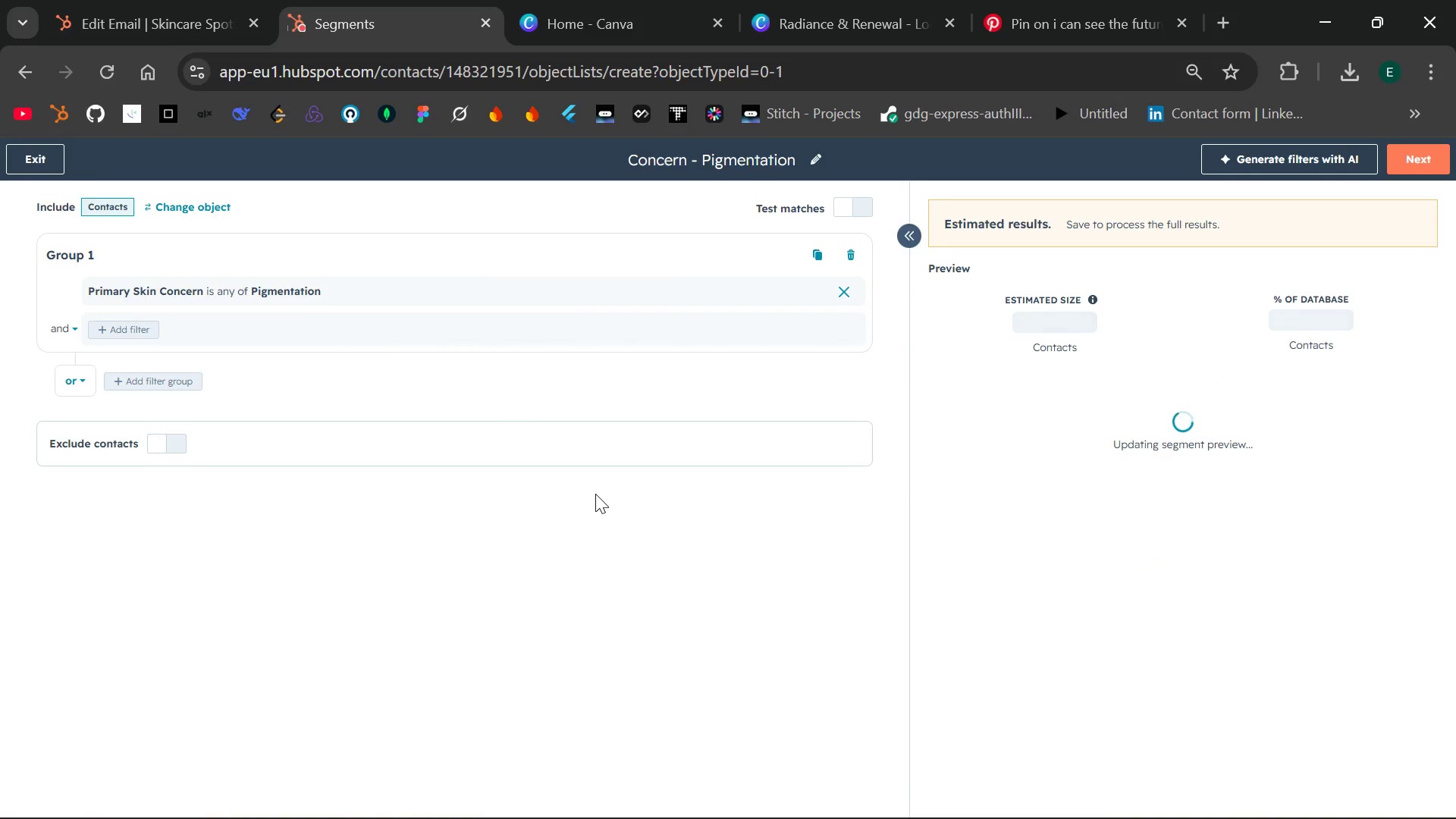 
key(PrintScreen)
 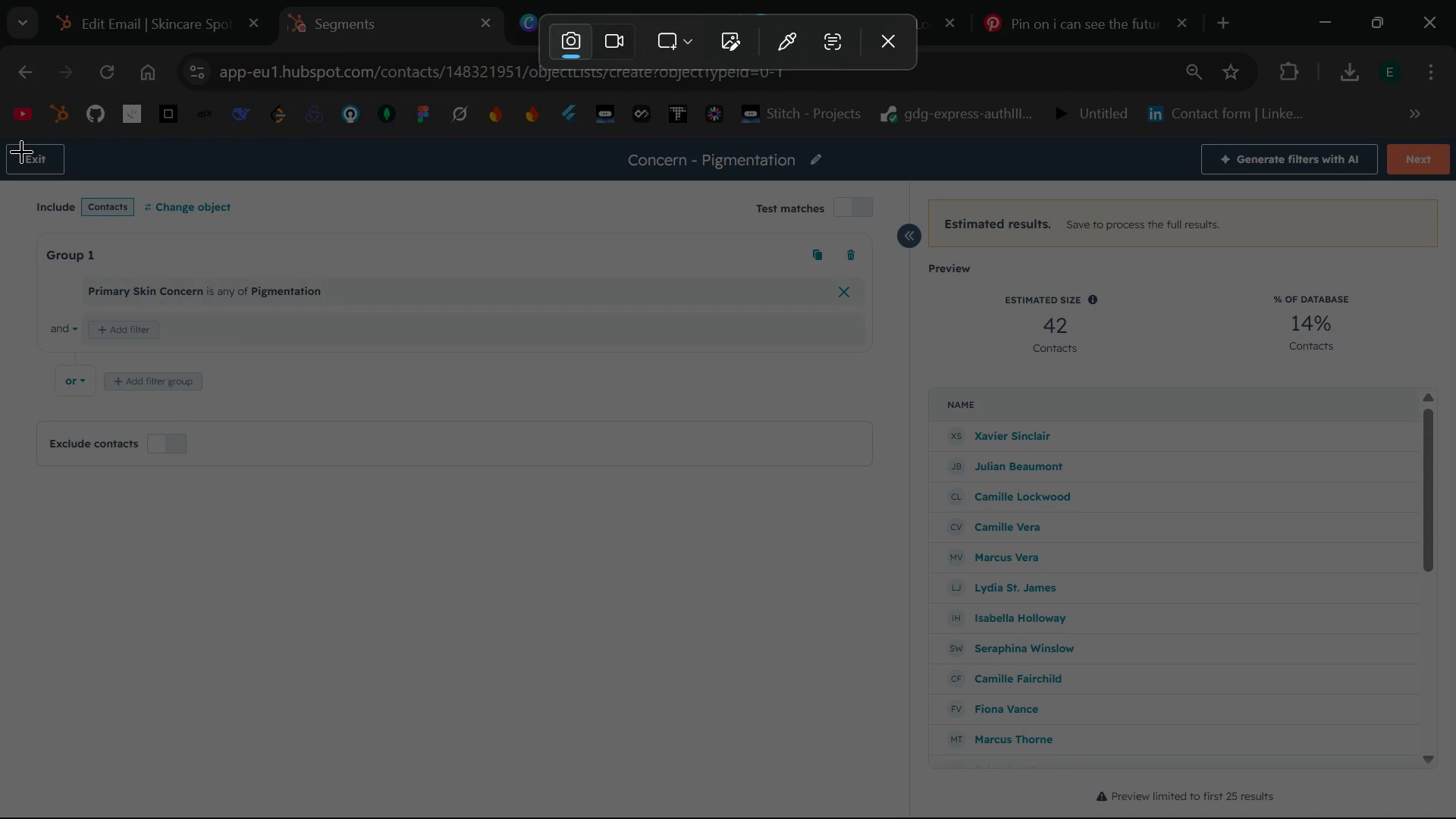 
left_click_drag(start_coordinate=[4, 143], to_coordinate=[1455, 814])
 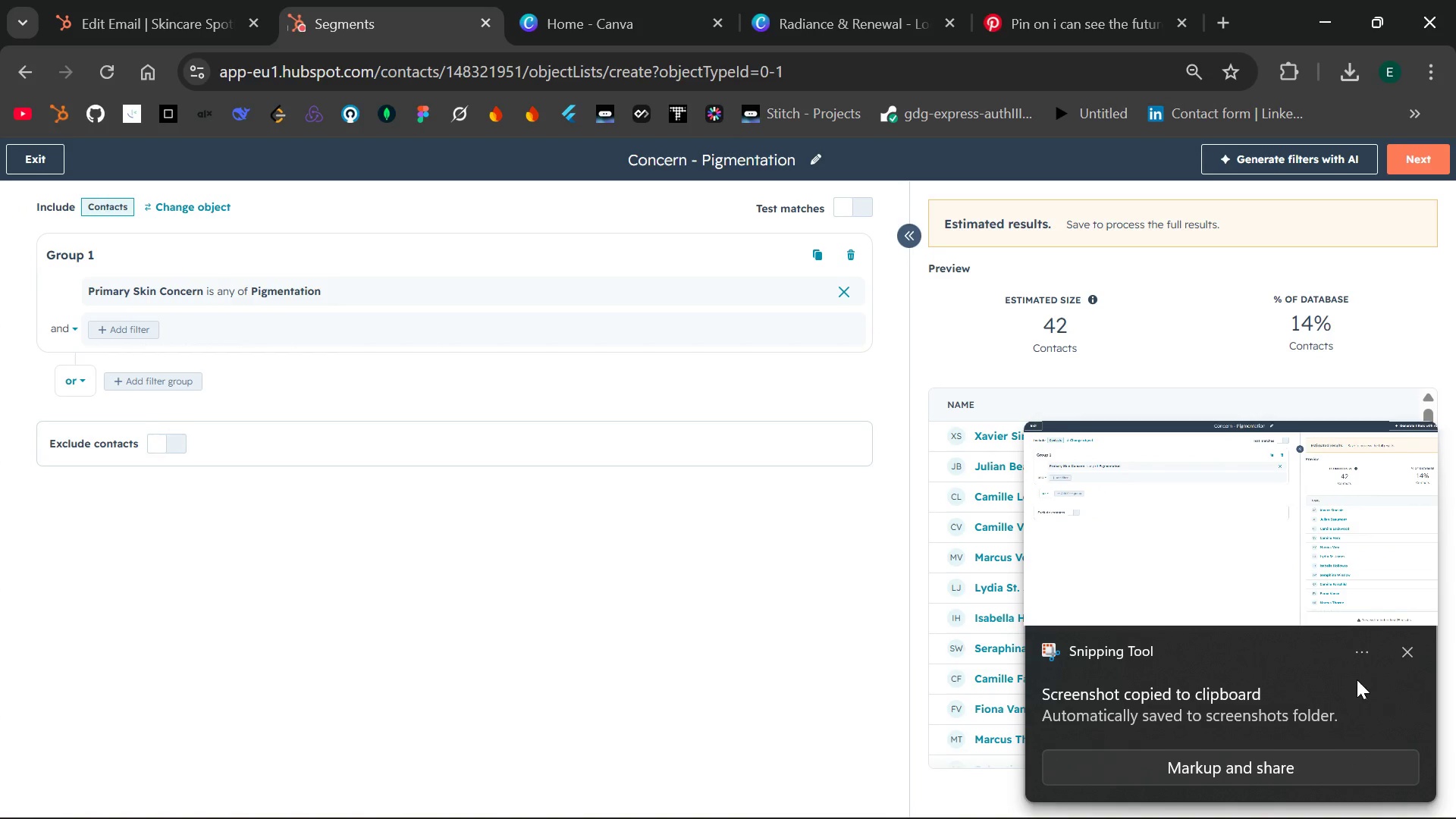 
wait(6.66)
 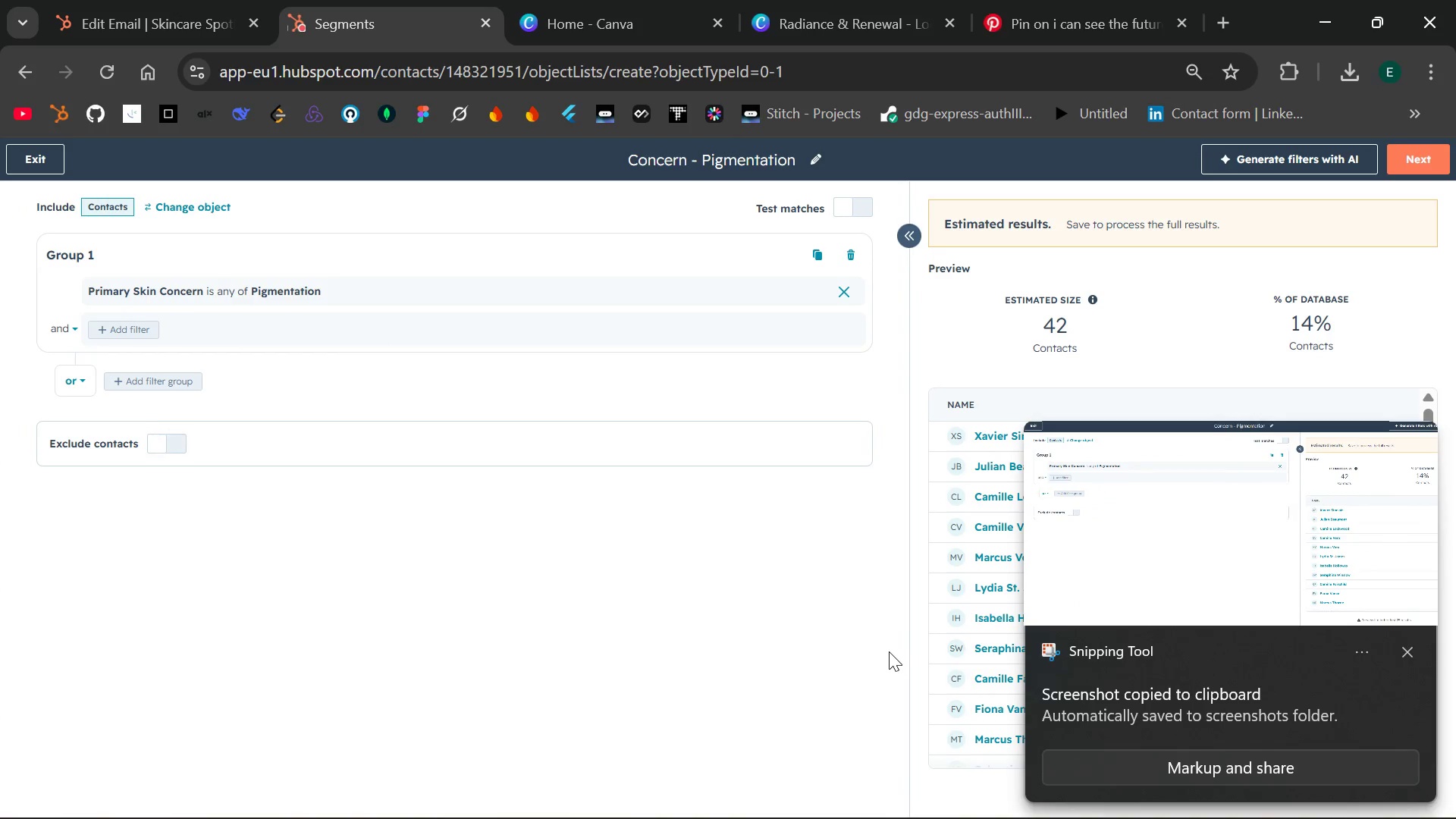 
left_click([1411, 654])
 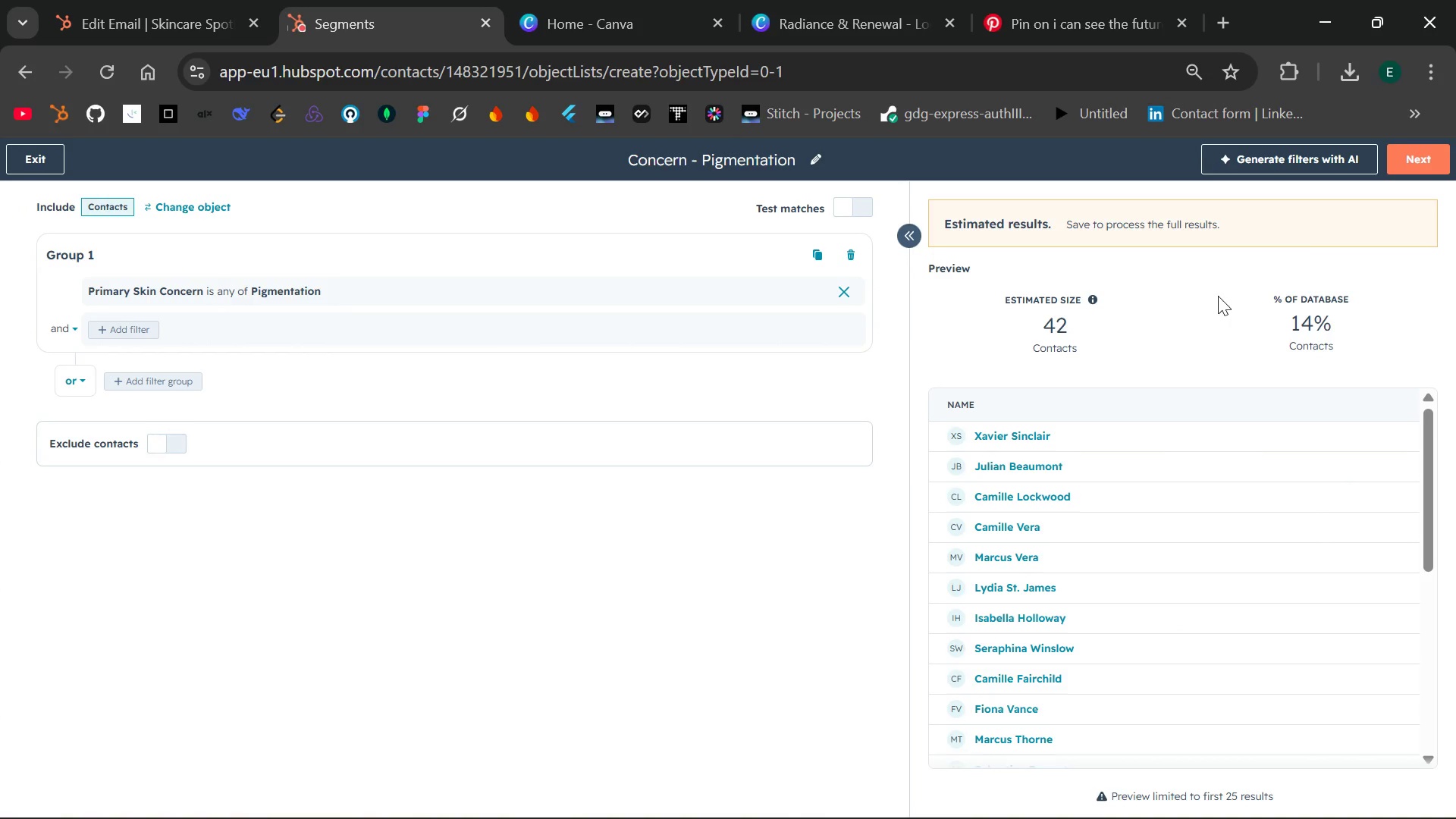 
left_click([1407, 171])
 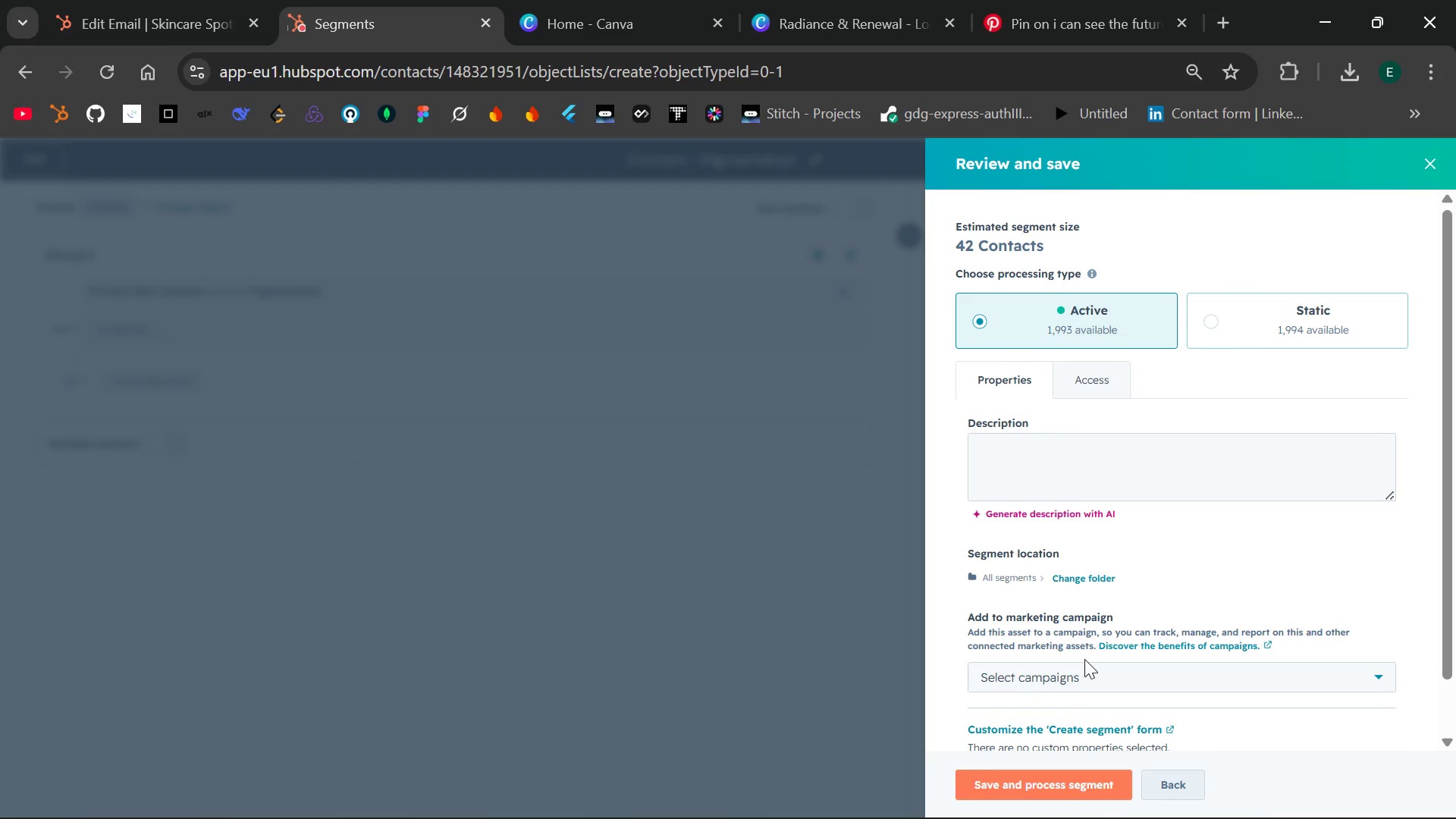 
left_click([1013, 783])
 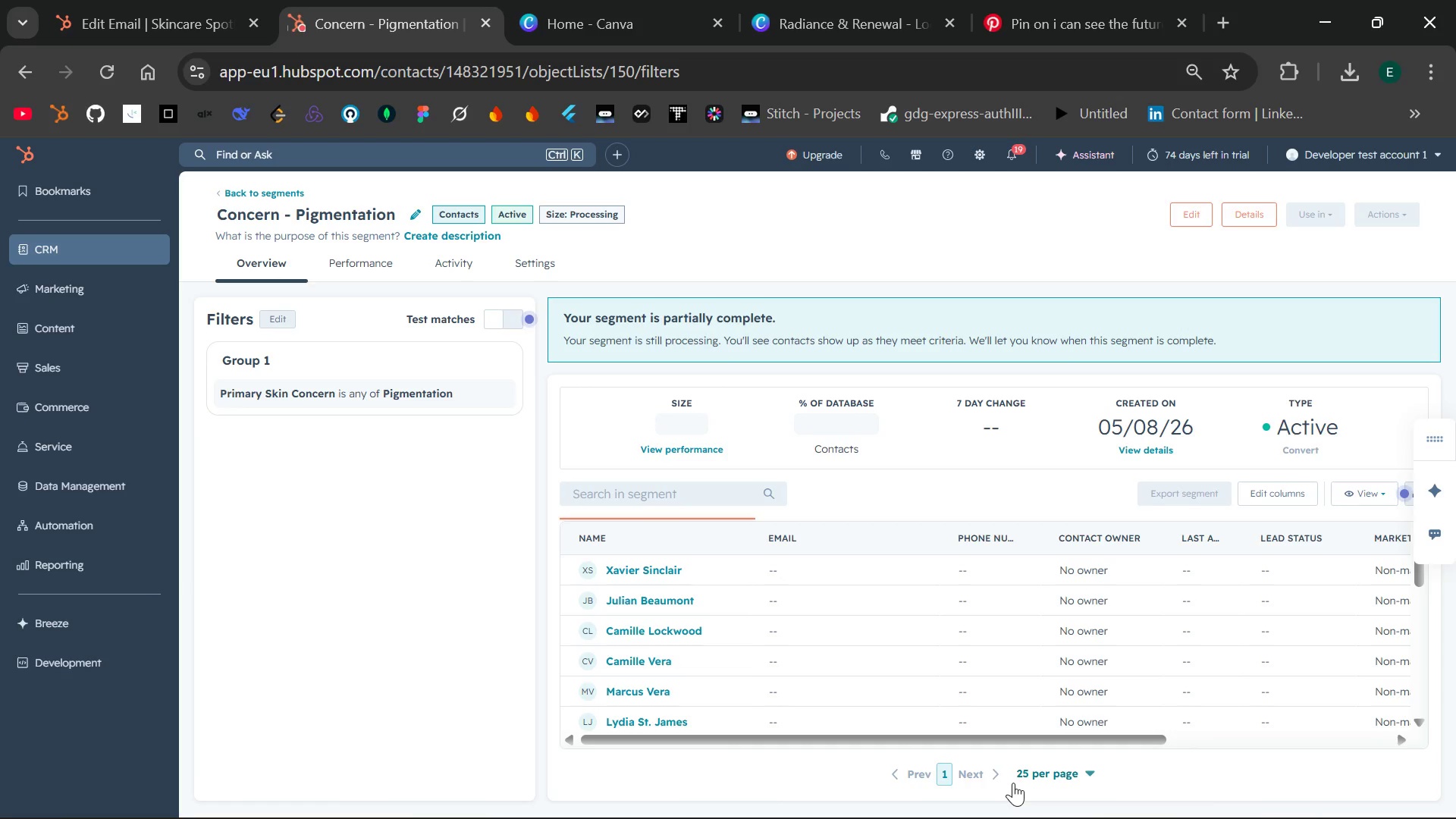 
wait(12.53)
 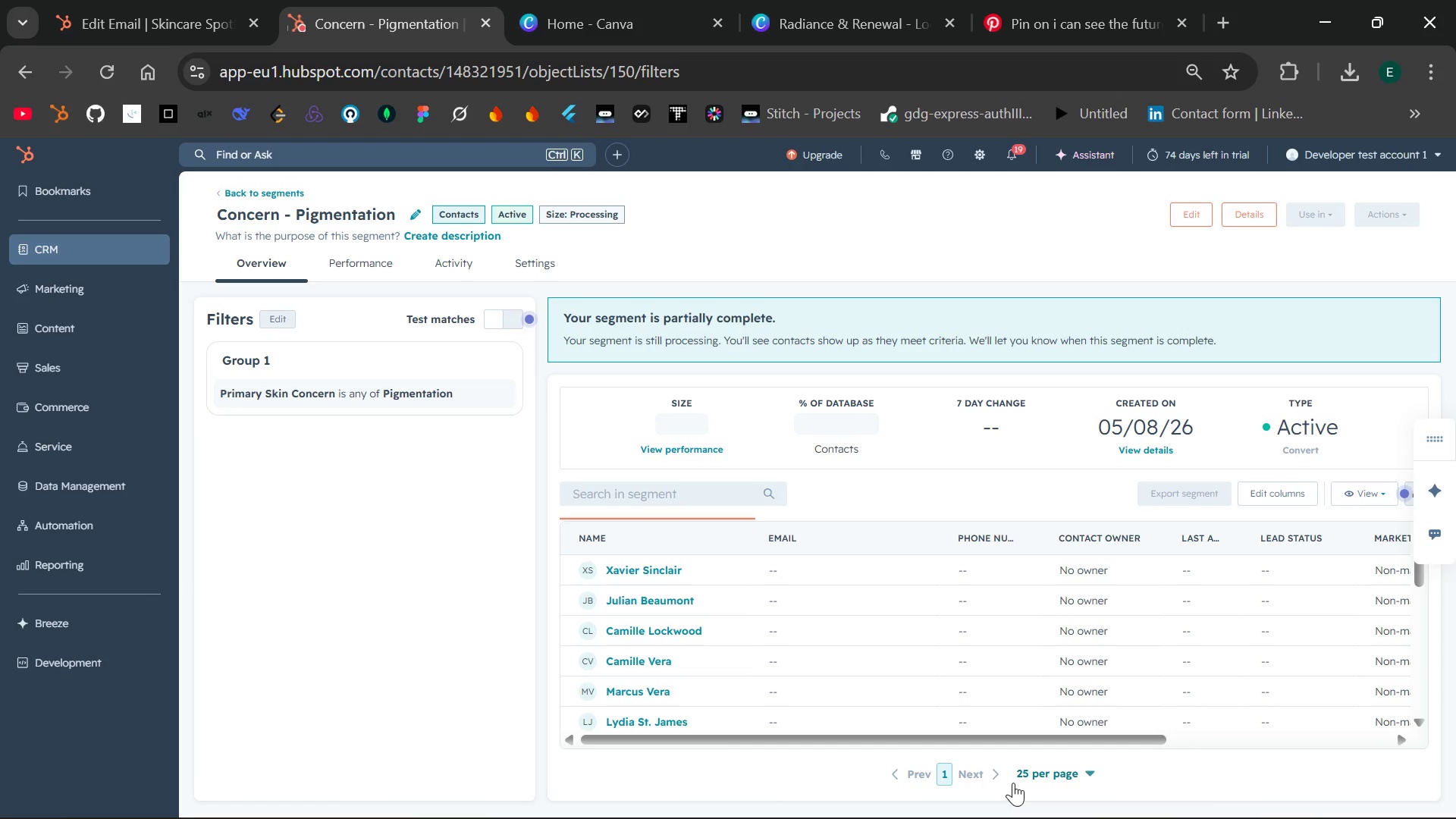 
key(PrintScreen)
 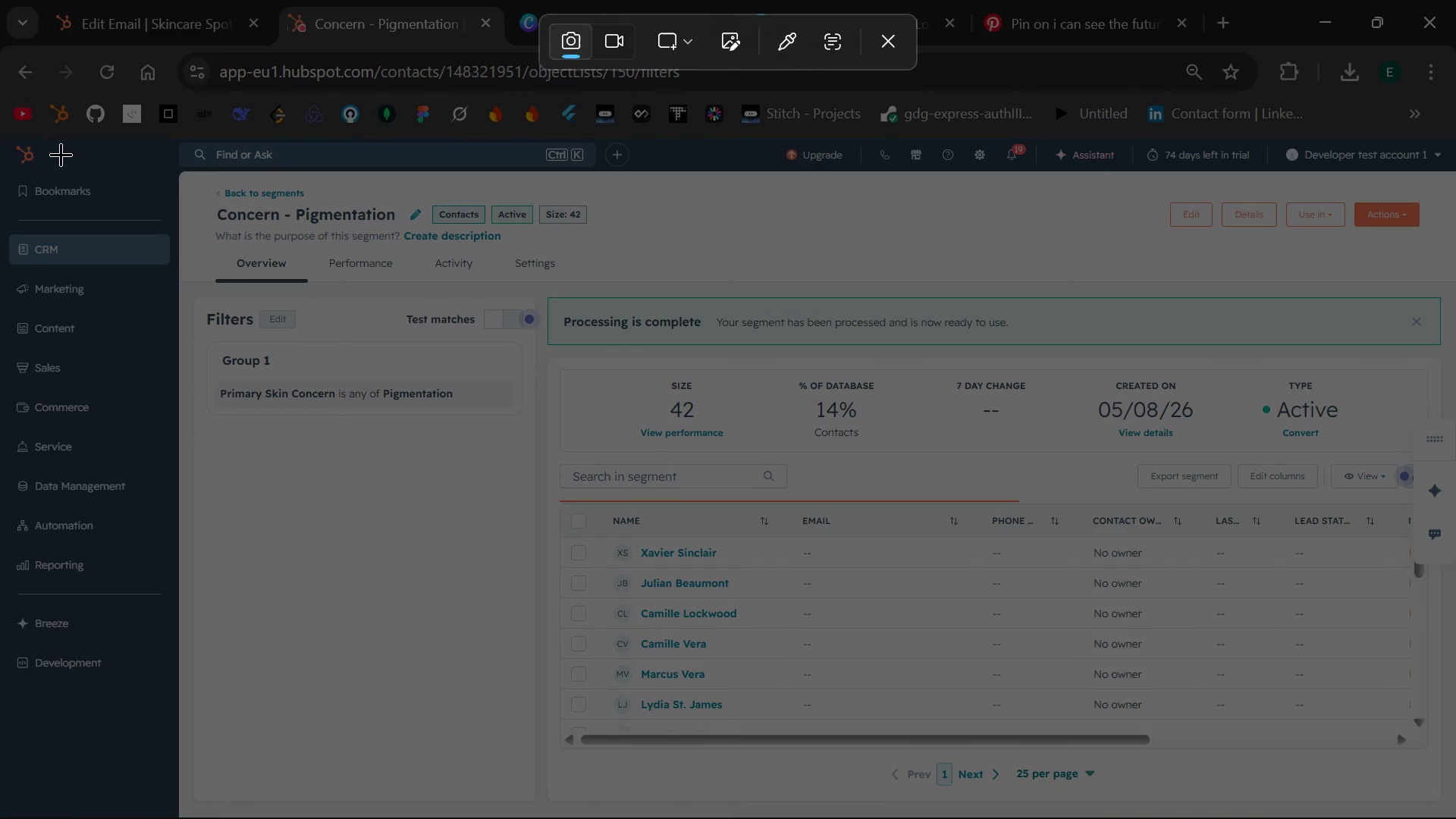 
left_click_drag(start_coordinate=[2, 143], to_coordinate=[1455, 817])
 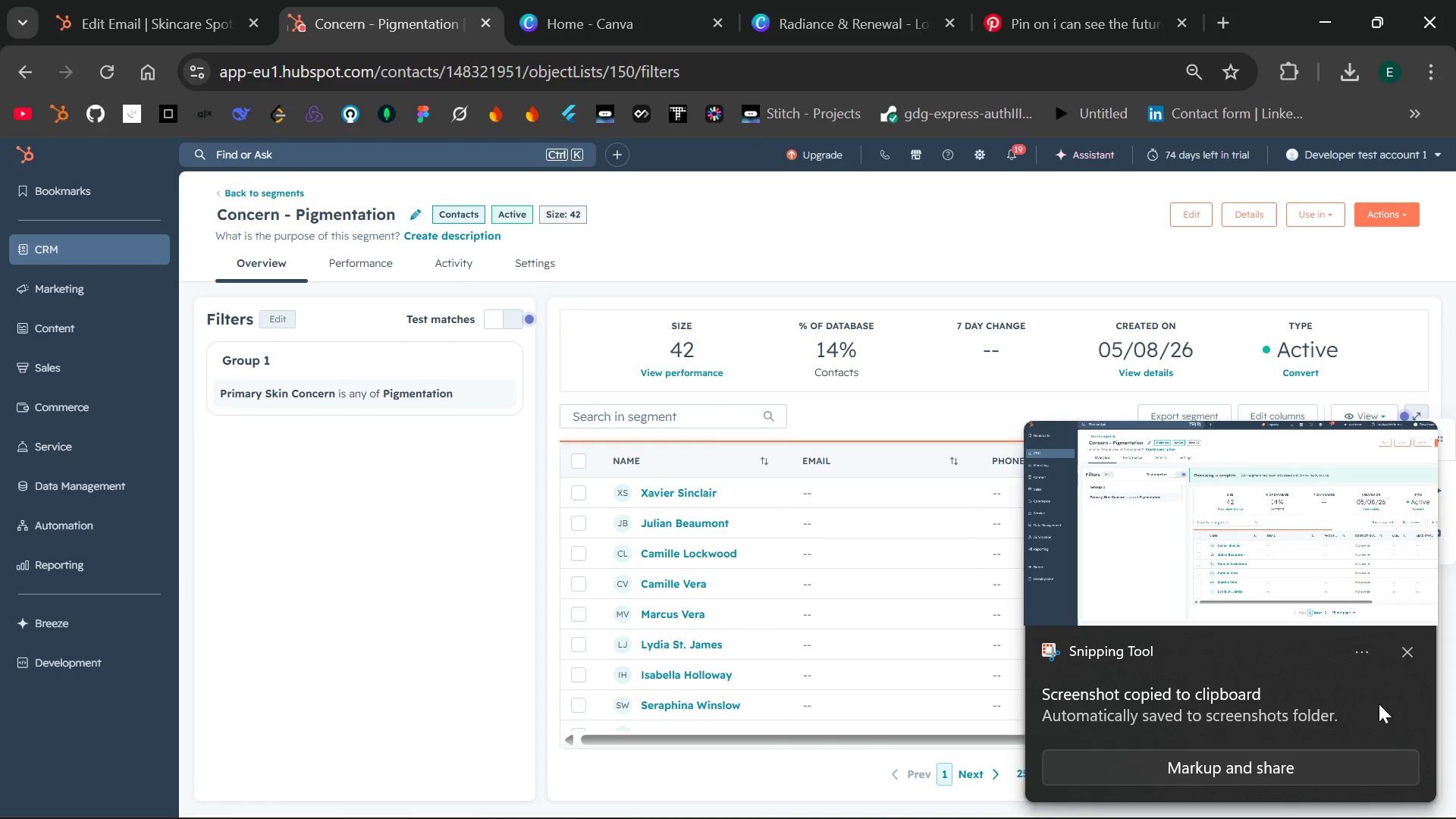 
left_click([1402, 654])
 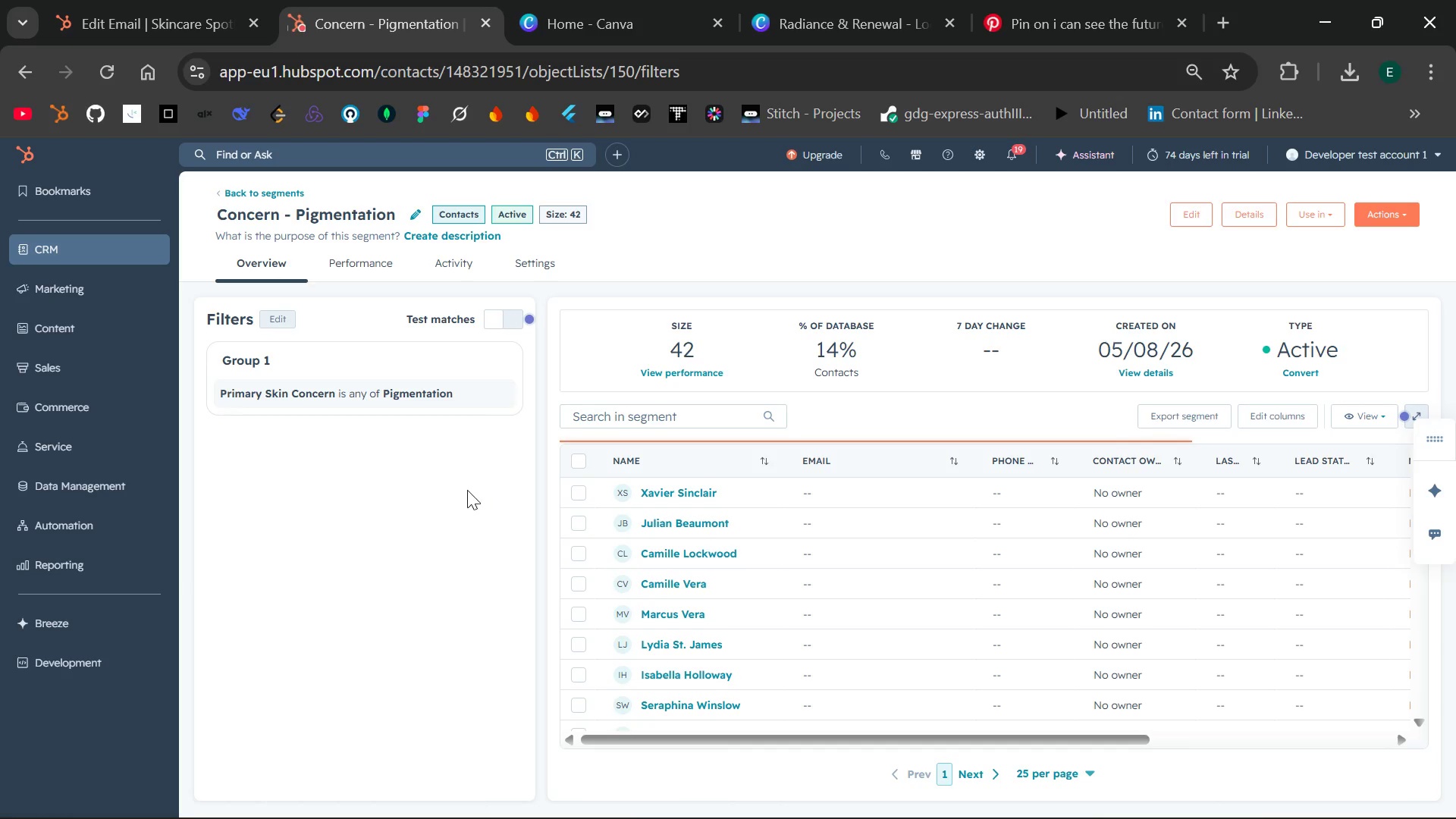 
wait(8.05)
 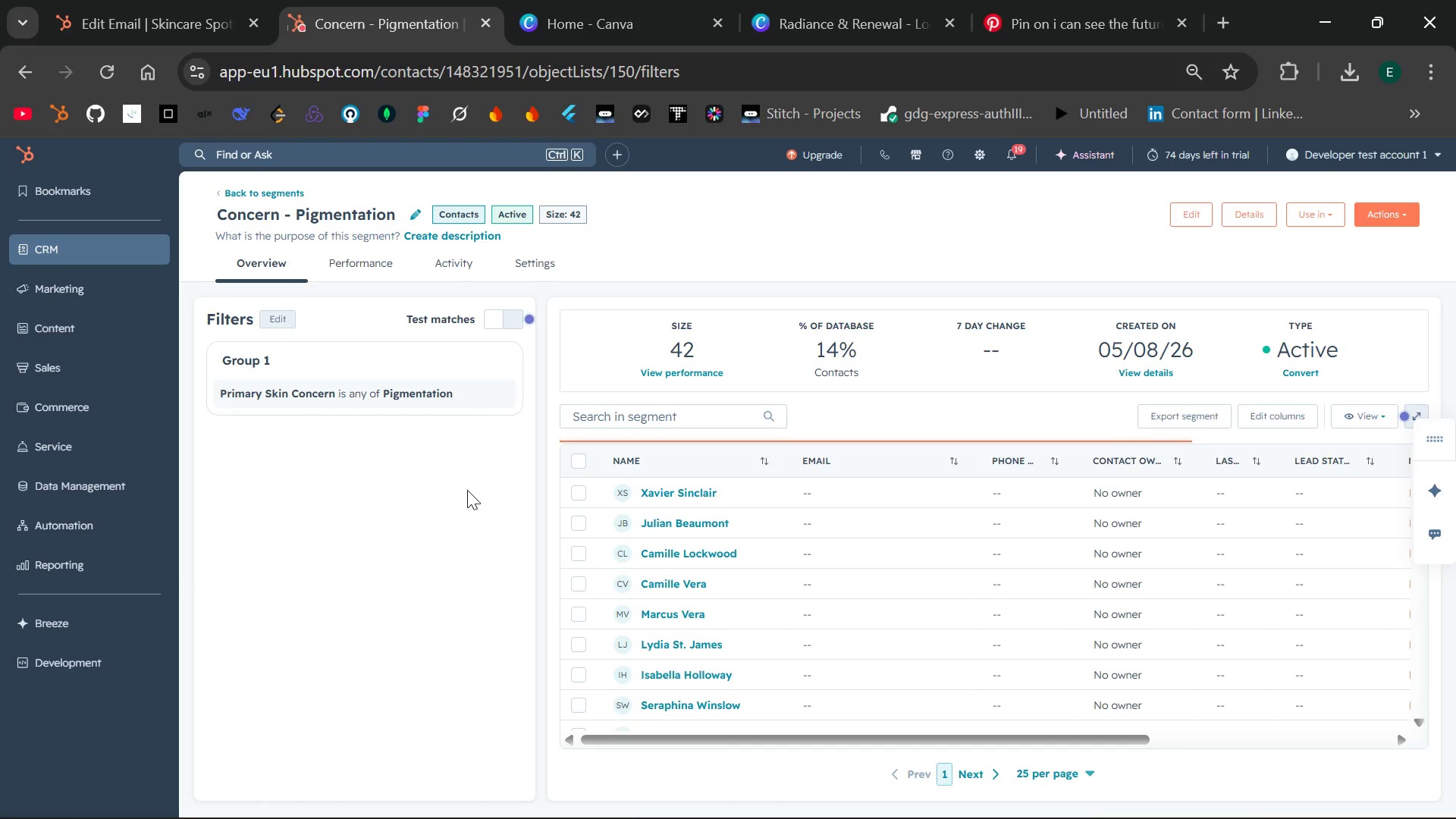 
left_click([265, 198])
 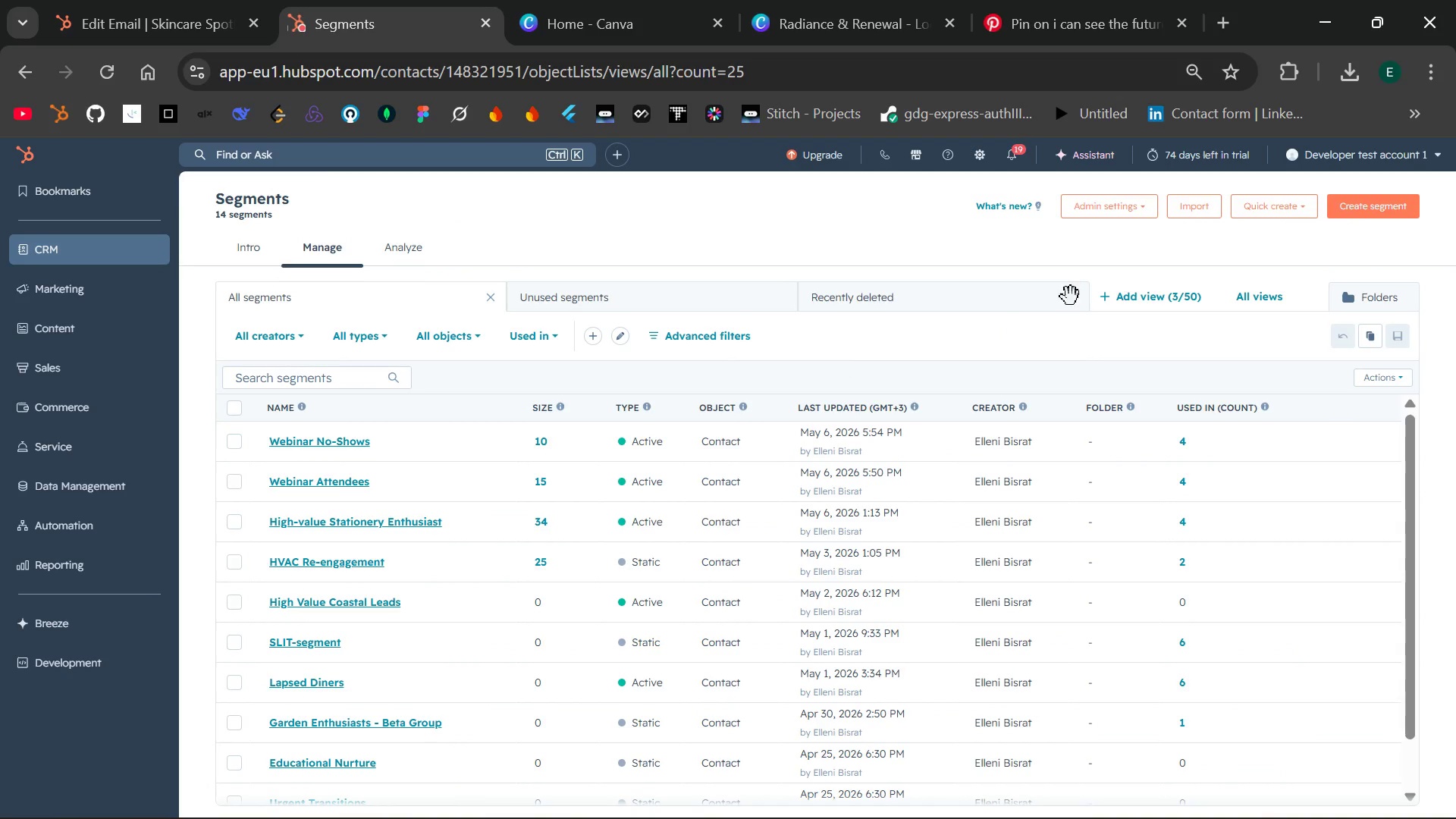 
wait(6.14)
 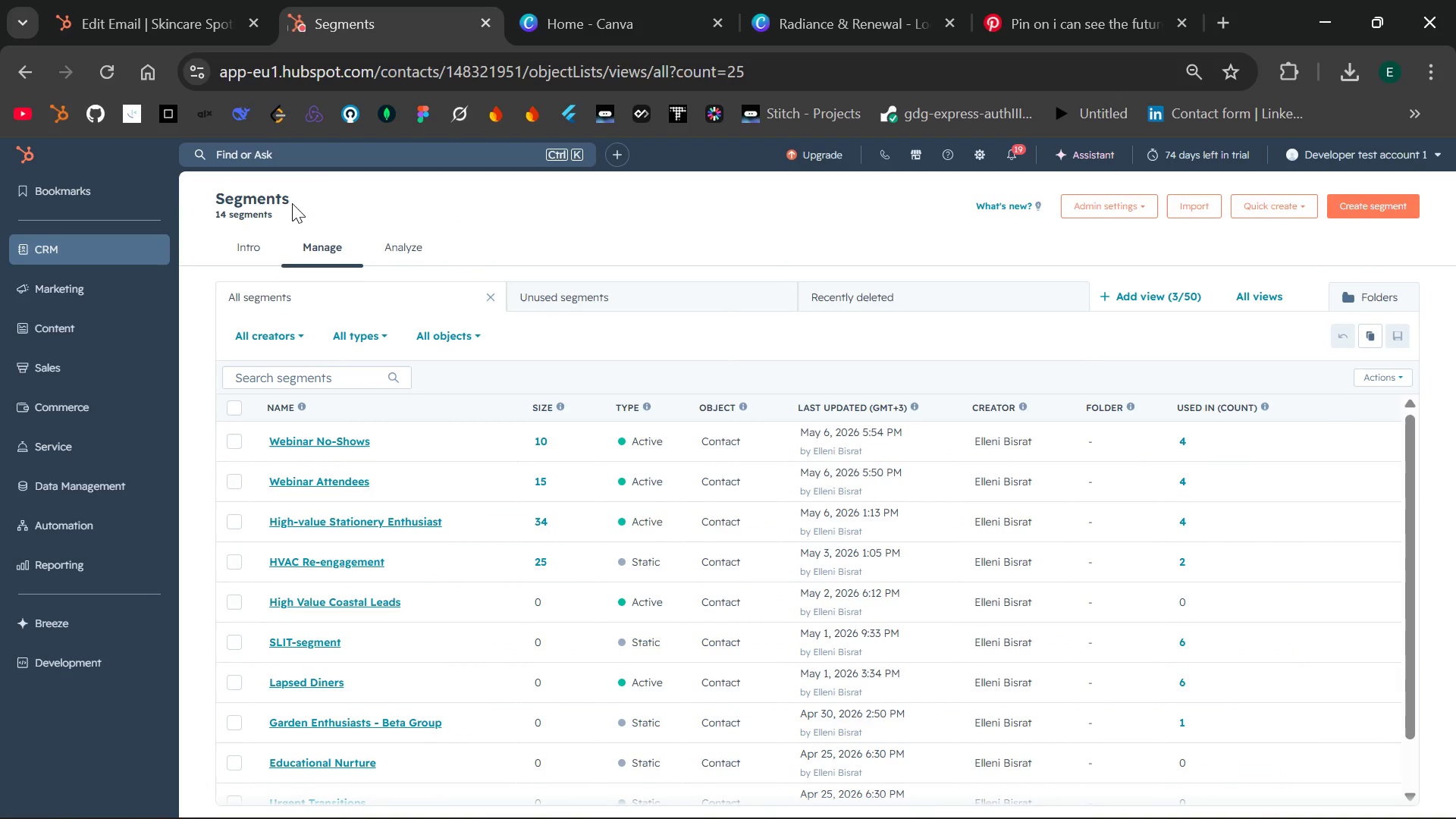 
left_click([1364, 212])
 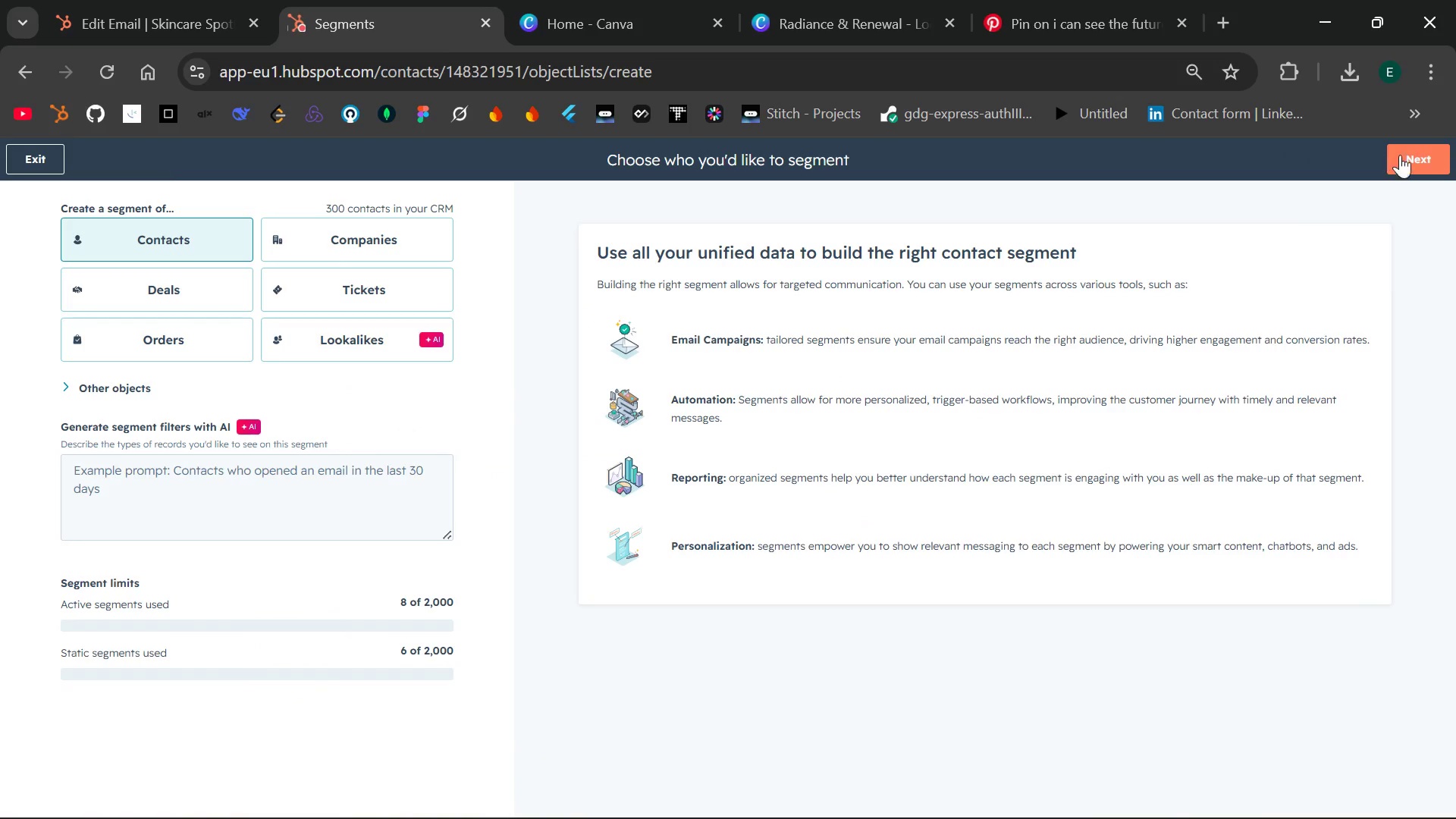 
left_click([1422, 163])
 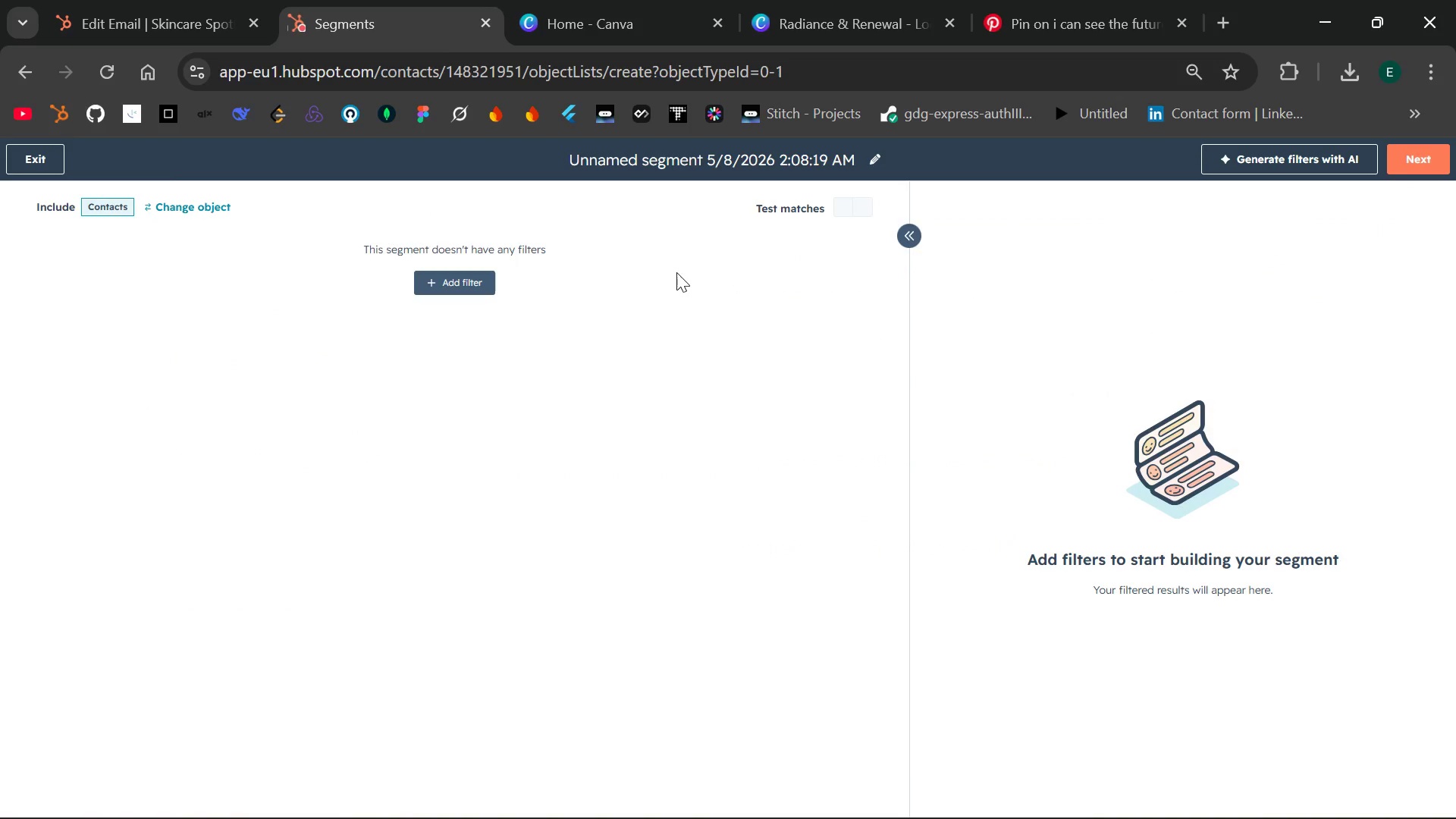 
left_click([458, 282])
 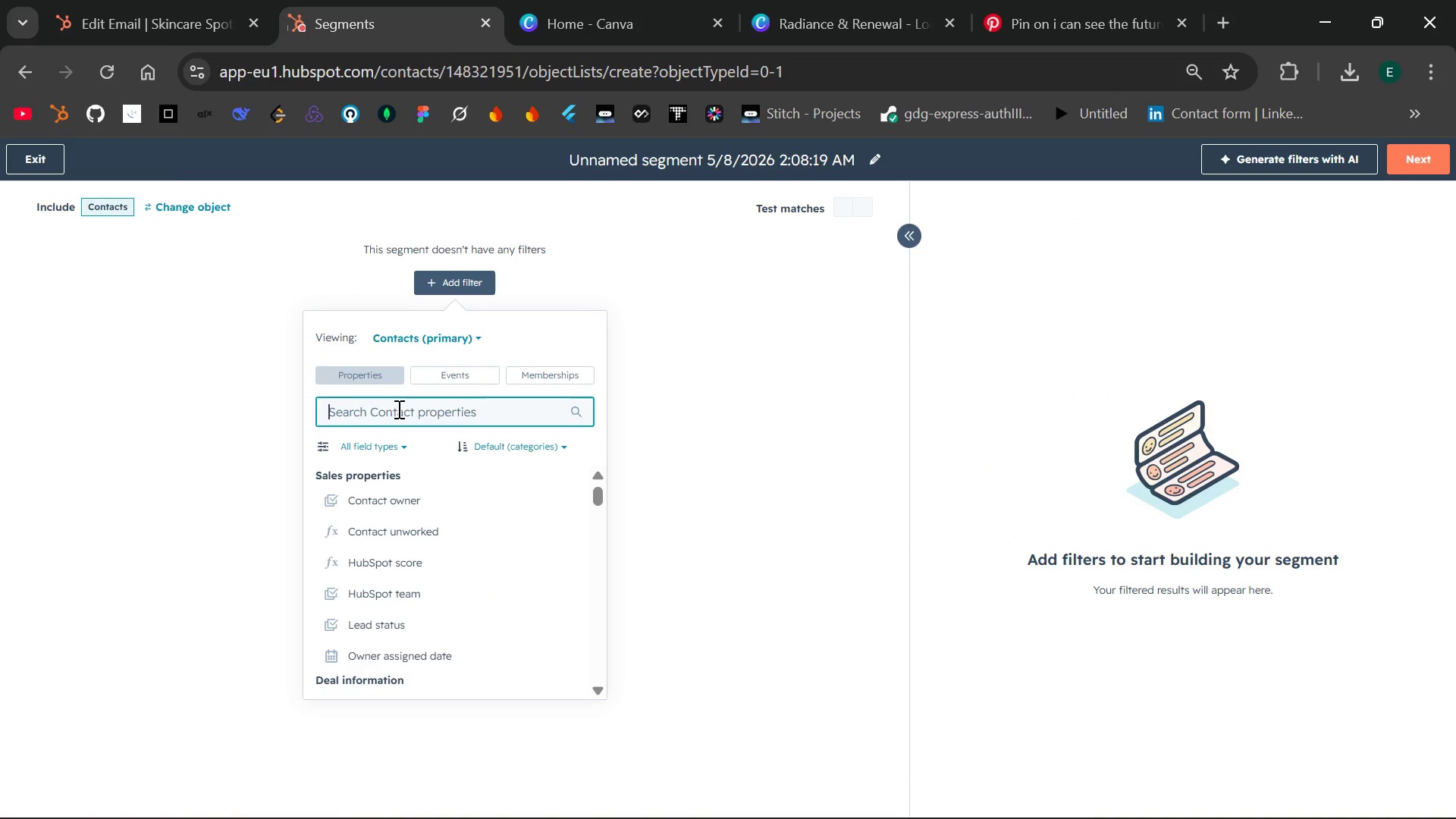 
type(primary ski)
 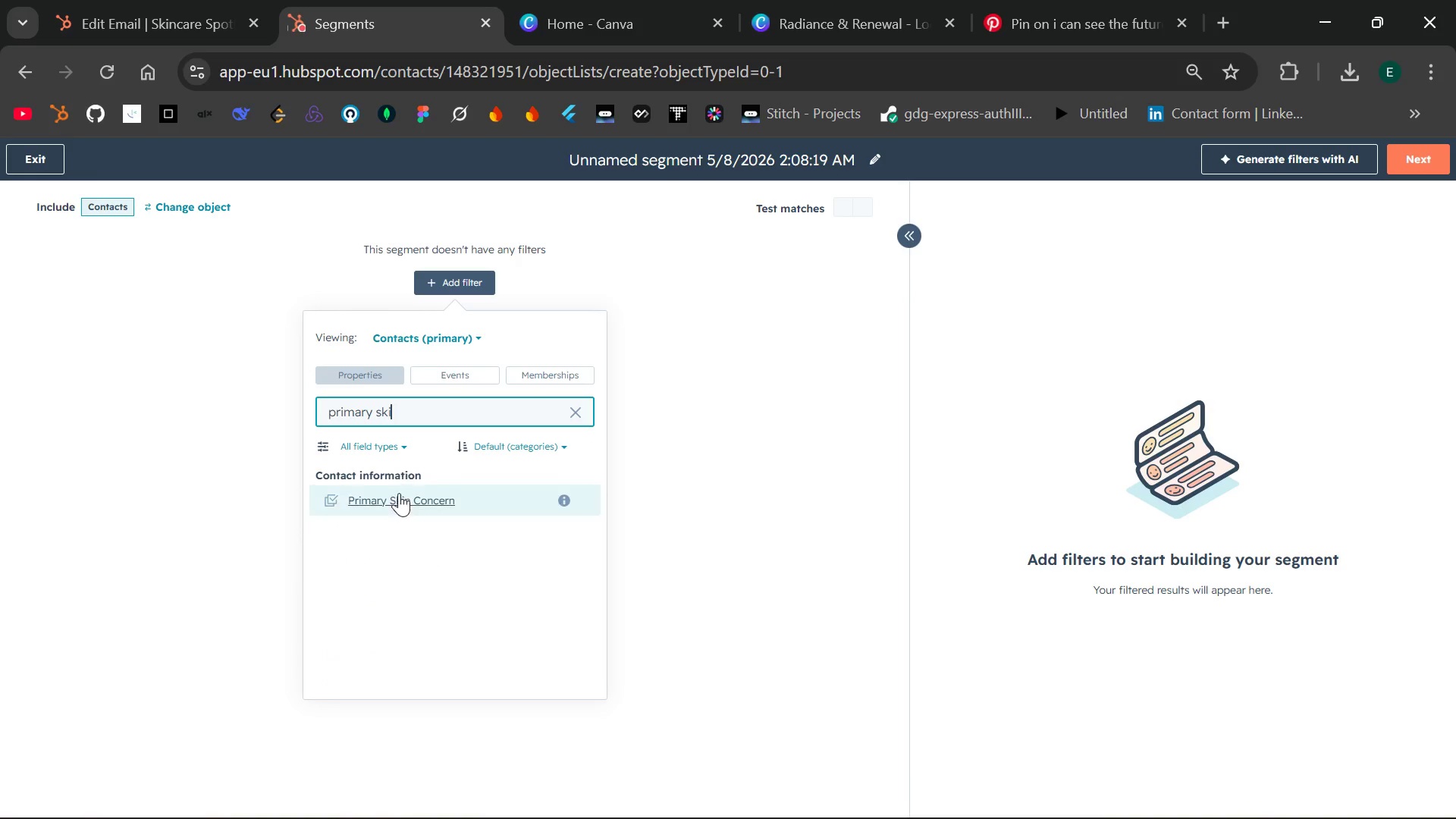 
left_click([399, 500])
 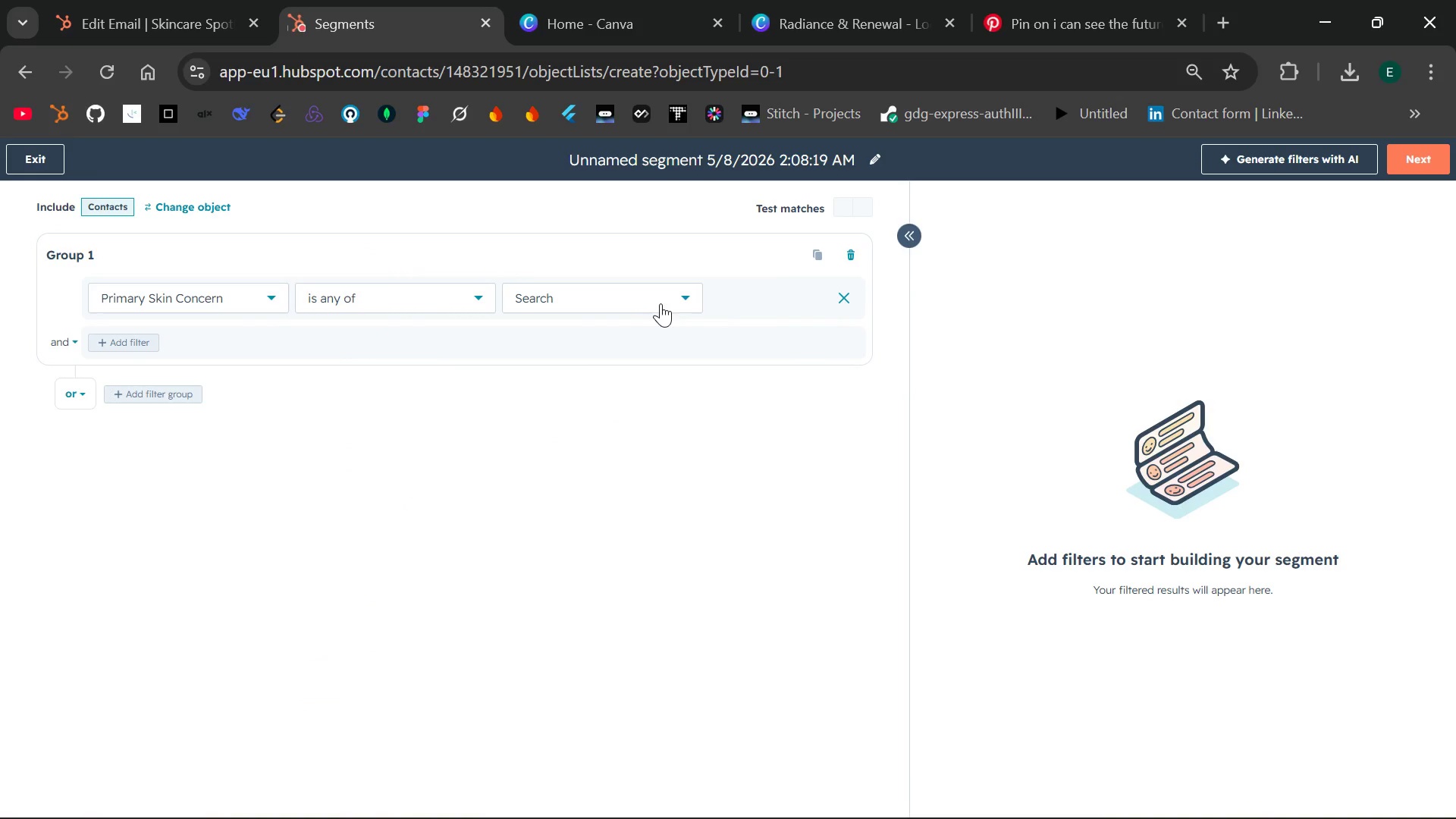 
left_click([671, 299])
 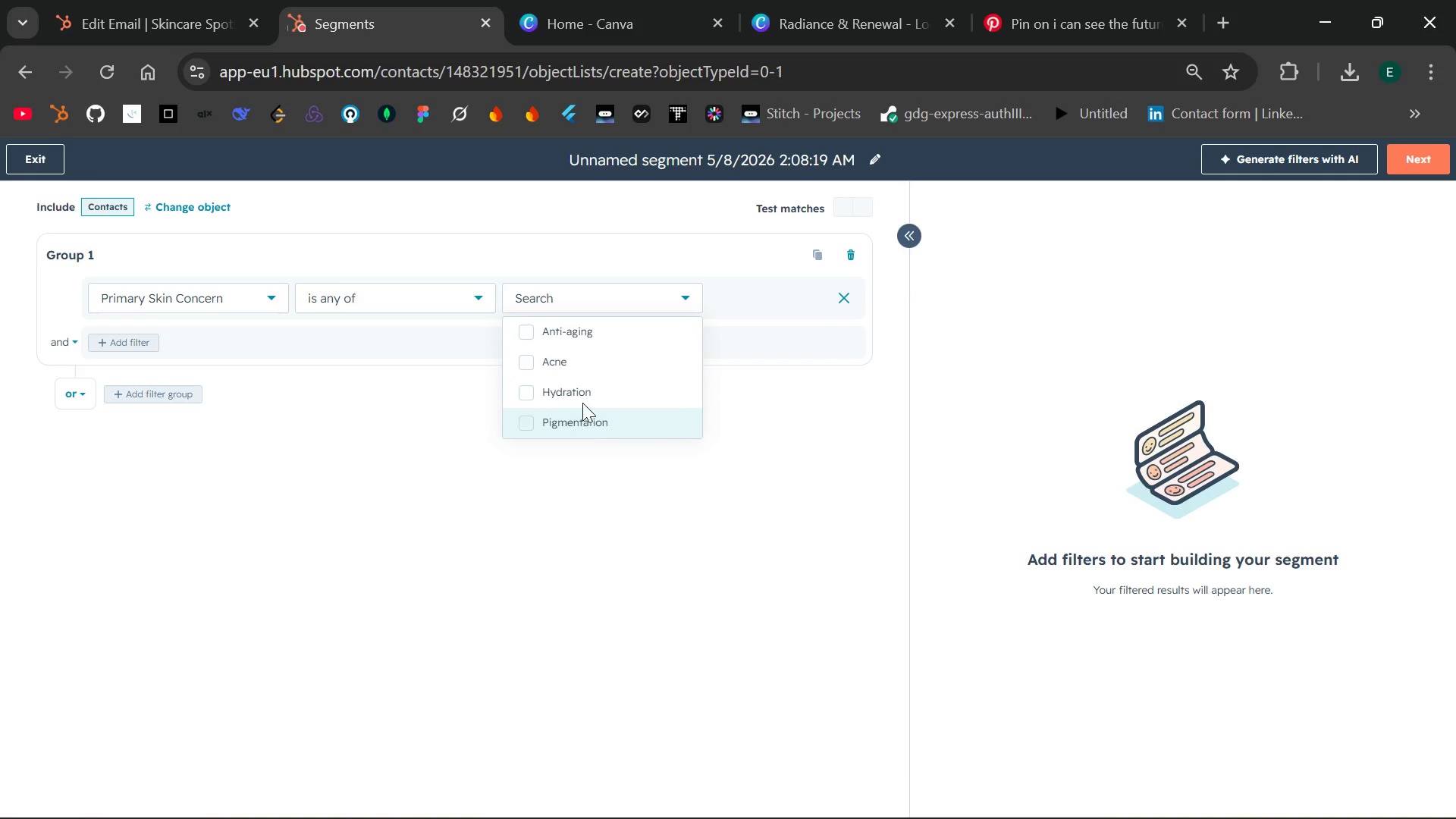 
left_click([583, 396])
 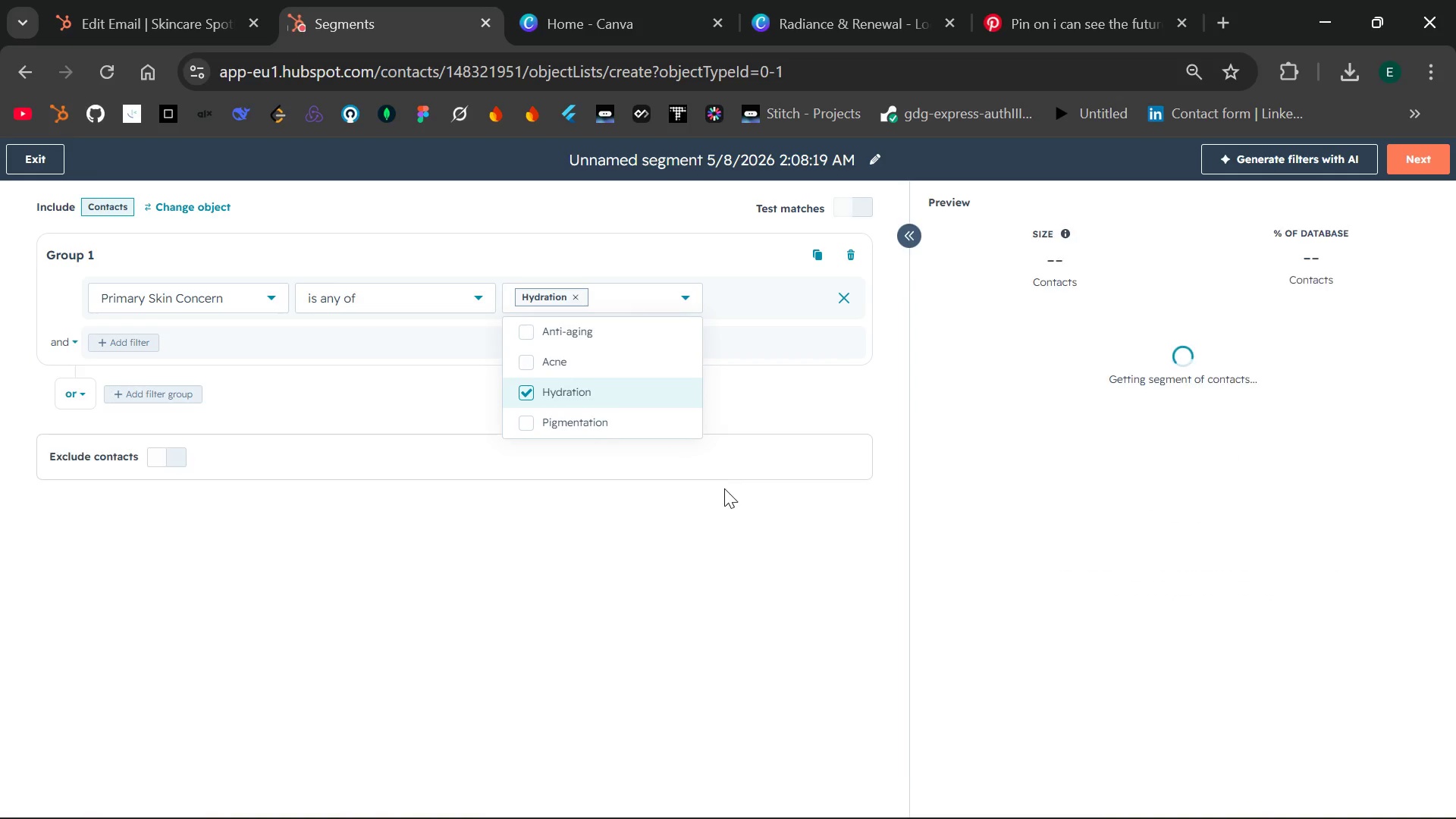 
left_click([724, 488])
 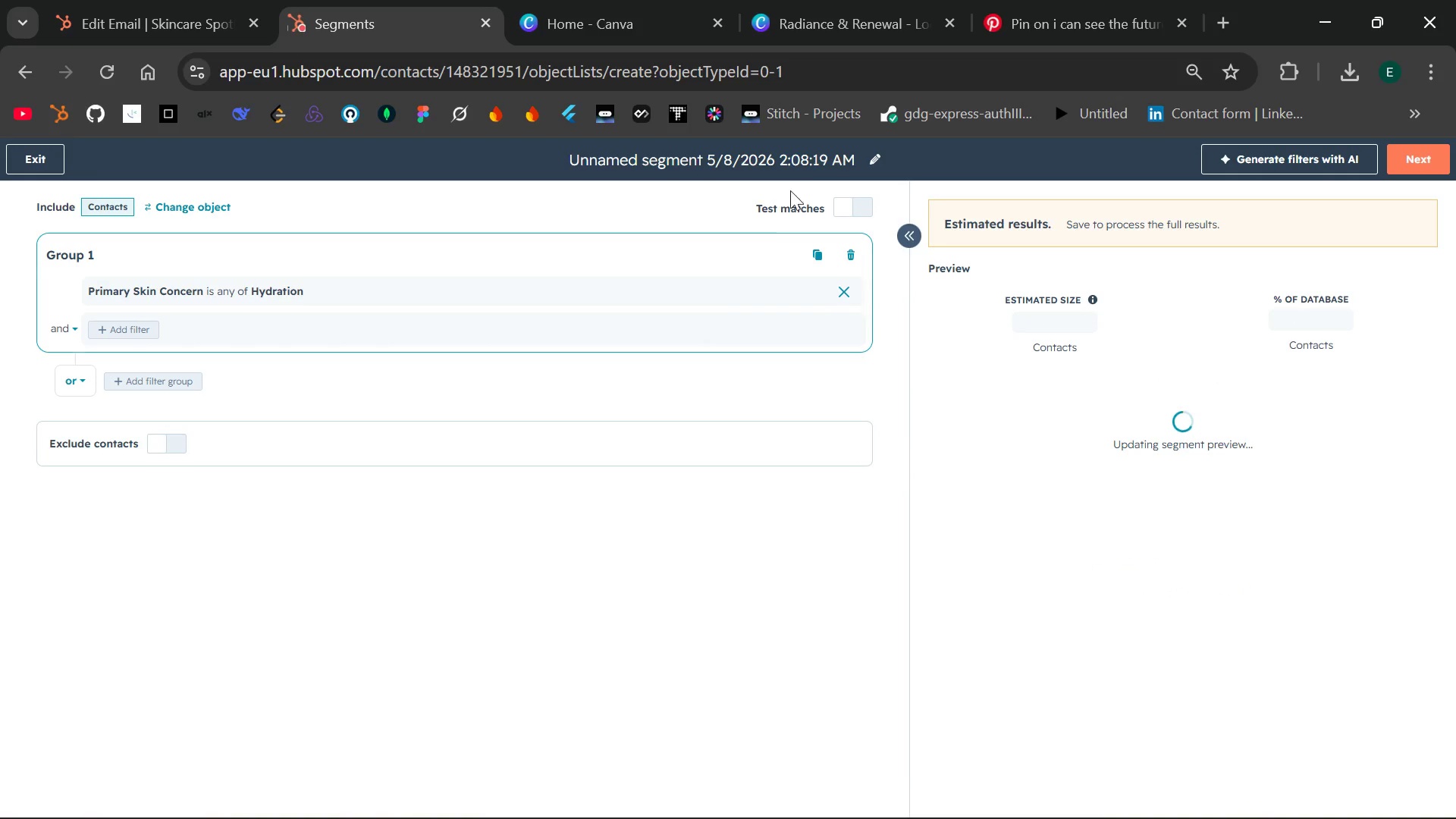 
left_click([804, 156])
 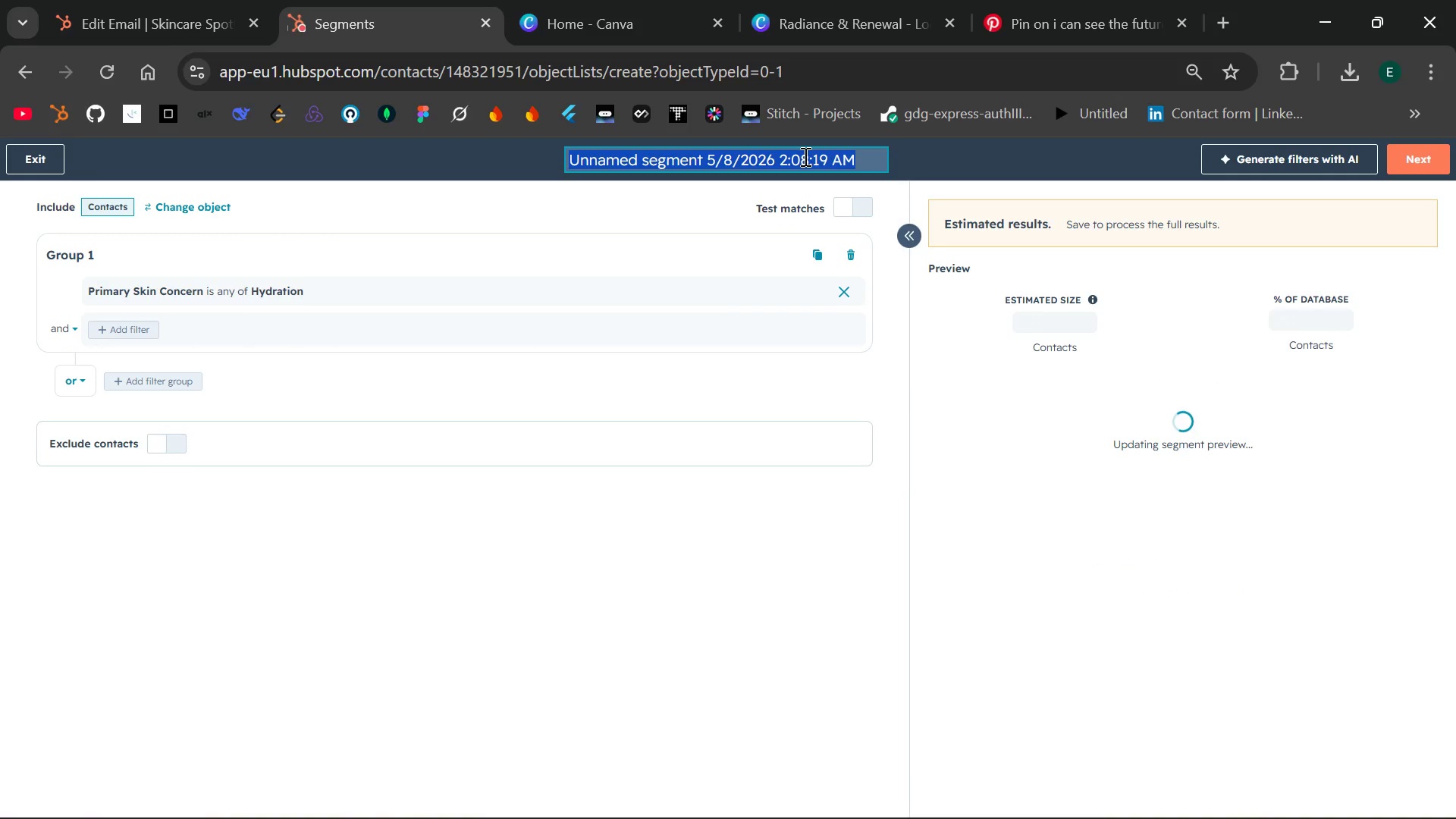 
key(Backspace)
type(Concern - Hydration)
 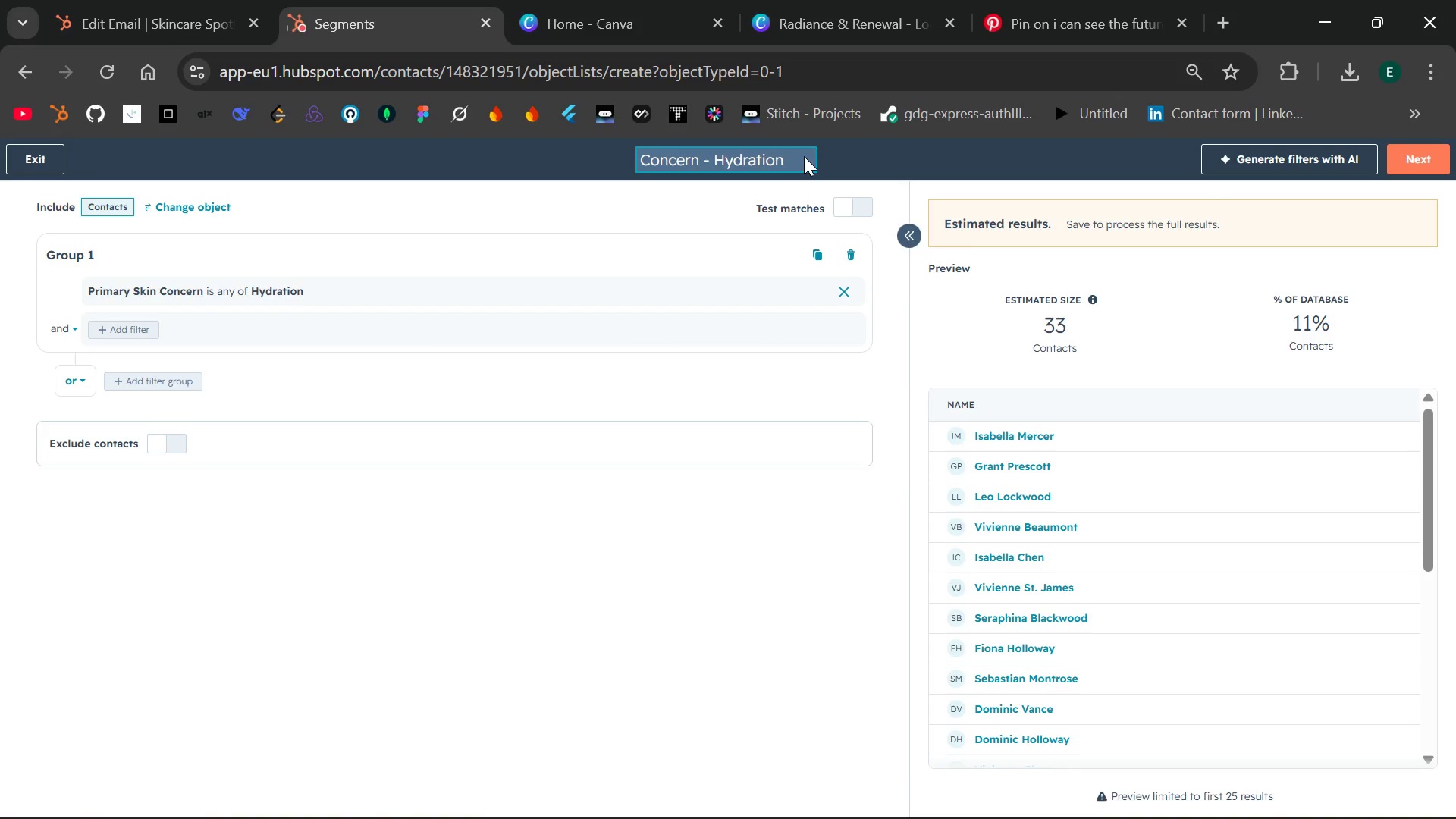 
left_click([882, 158])
 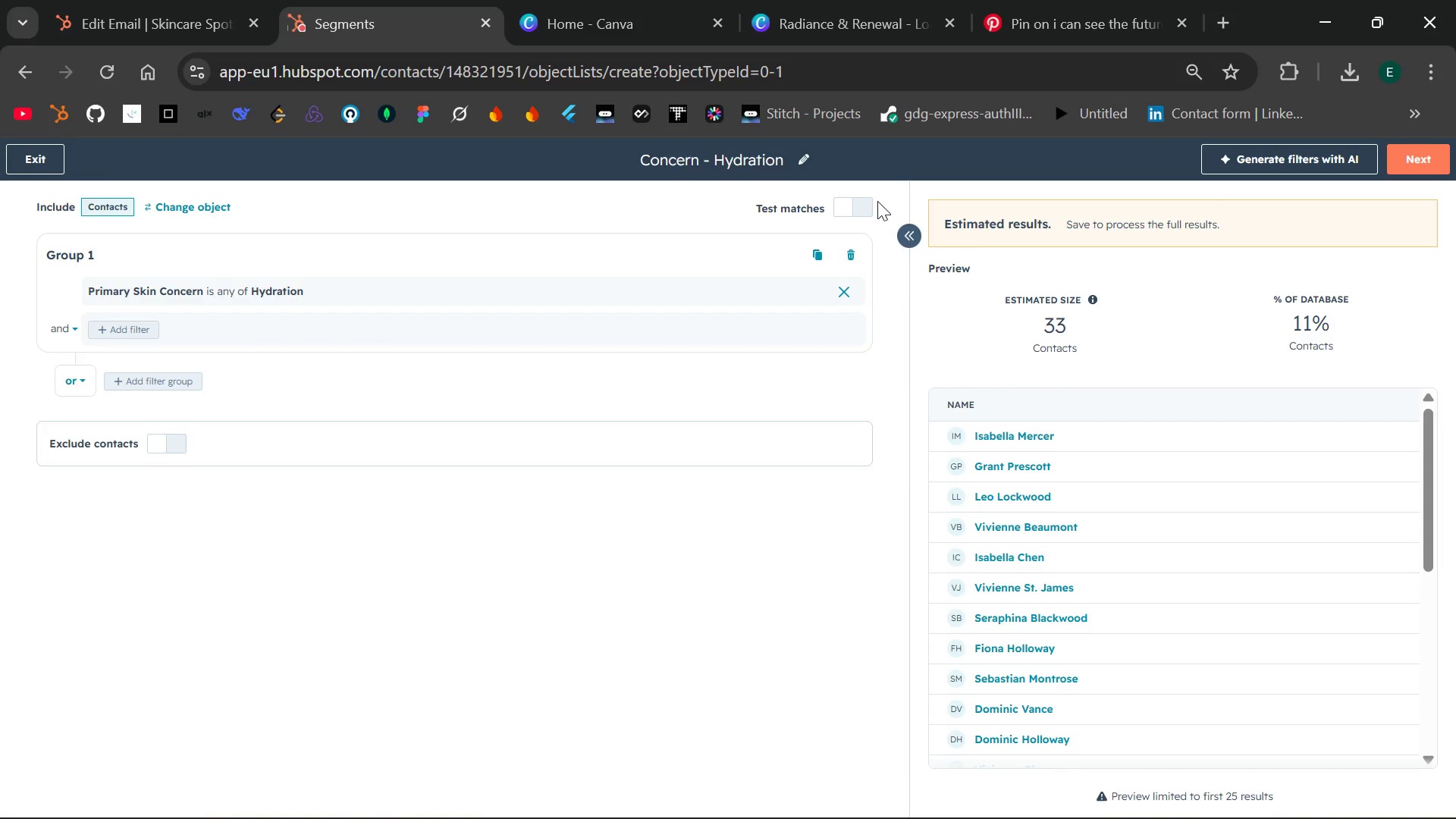 
left_click([789, 592])
 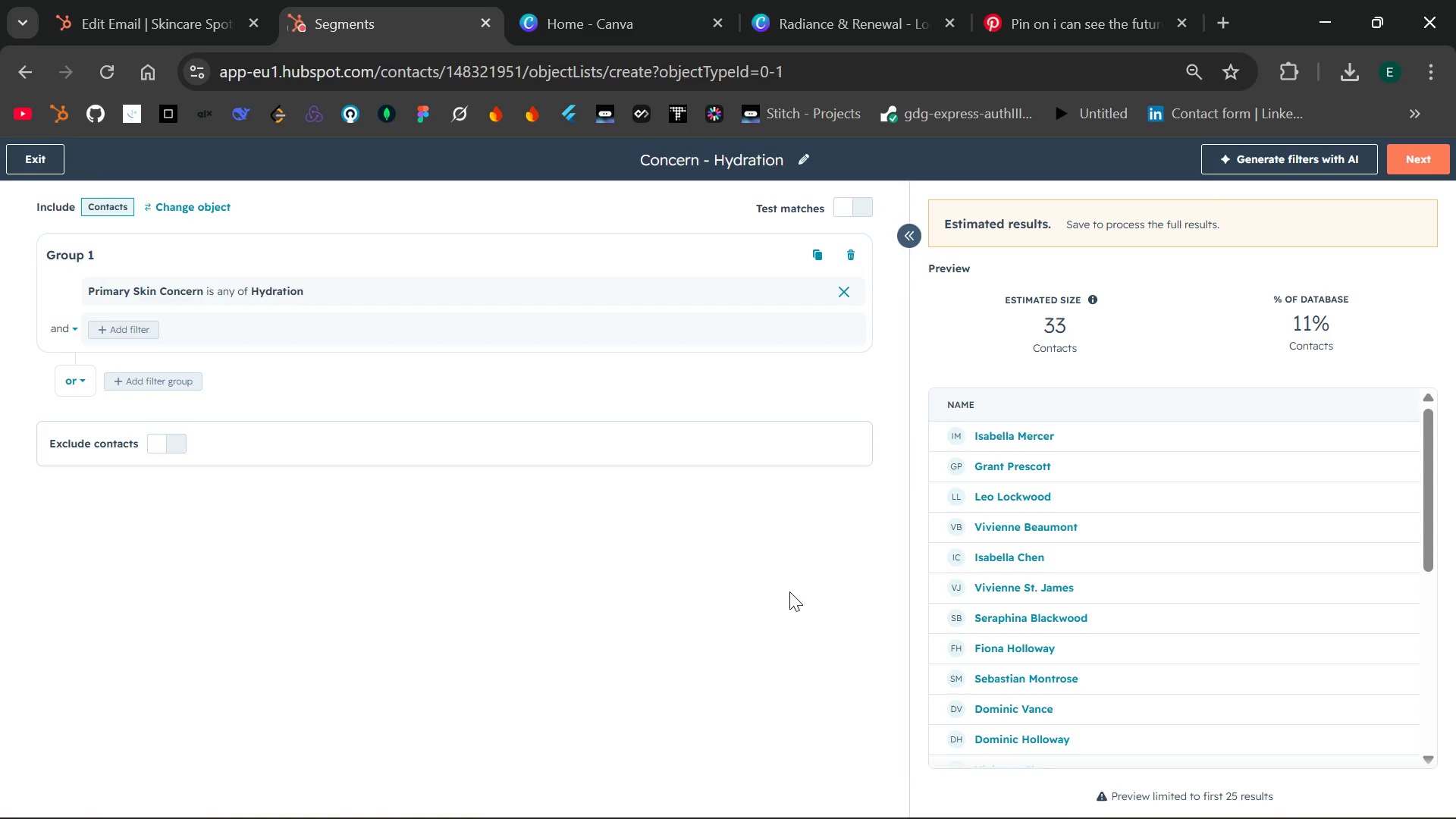 
key(PrintScreen)
 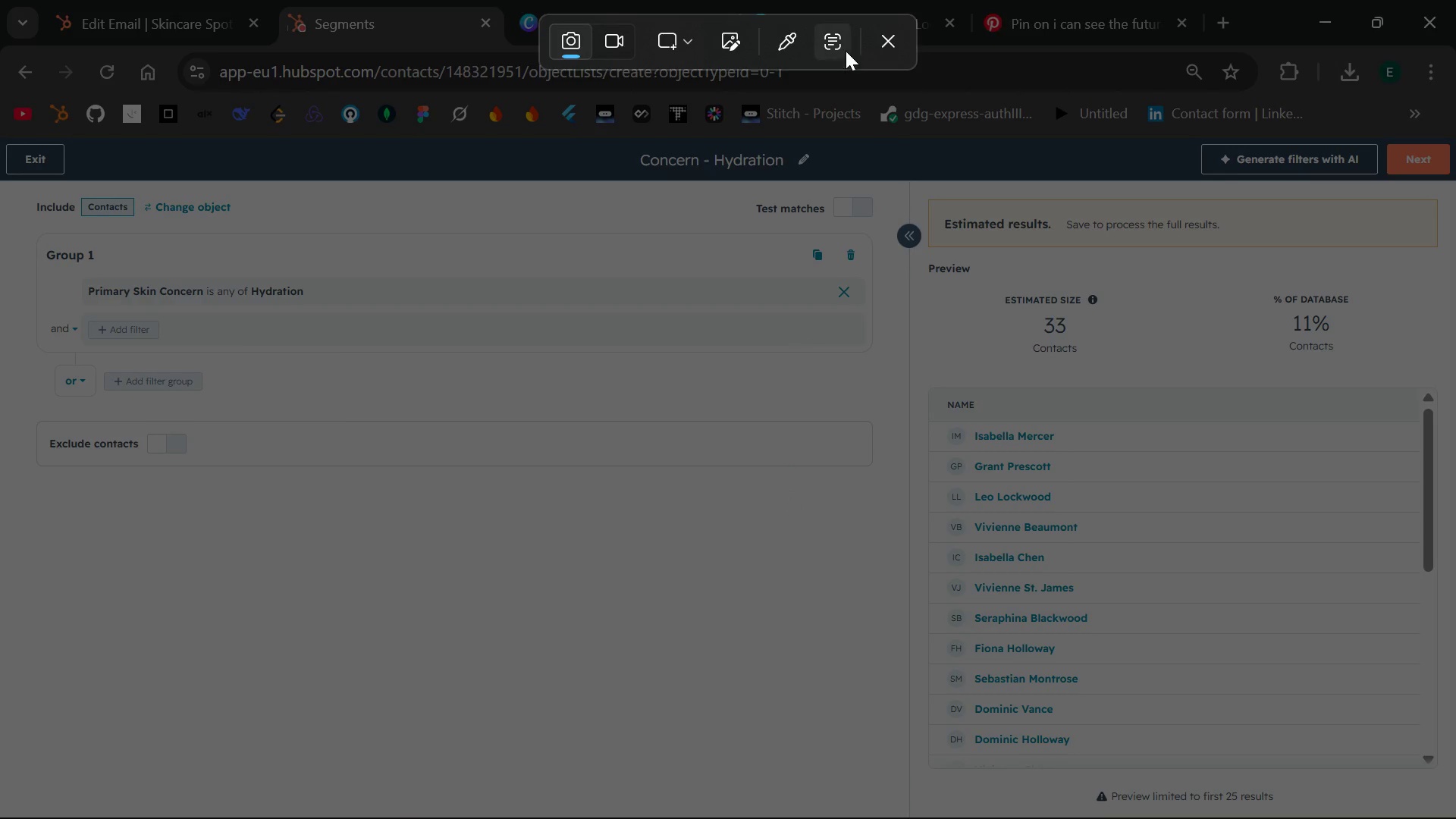 
left_click([884, 46])
 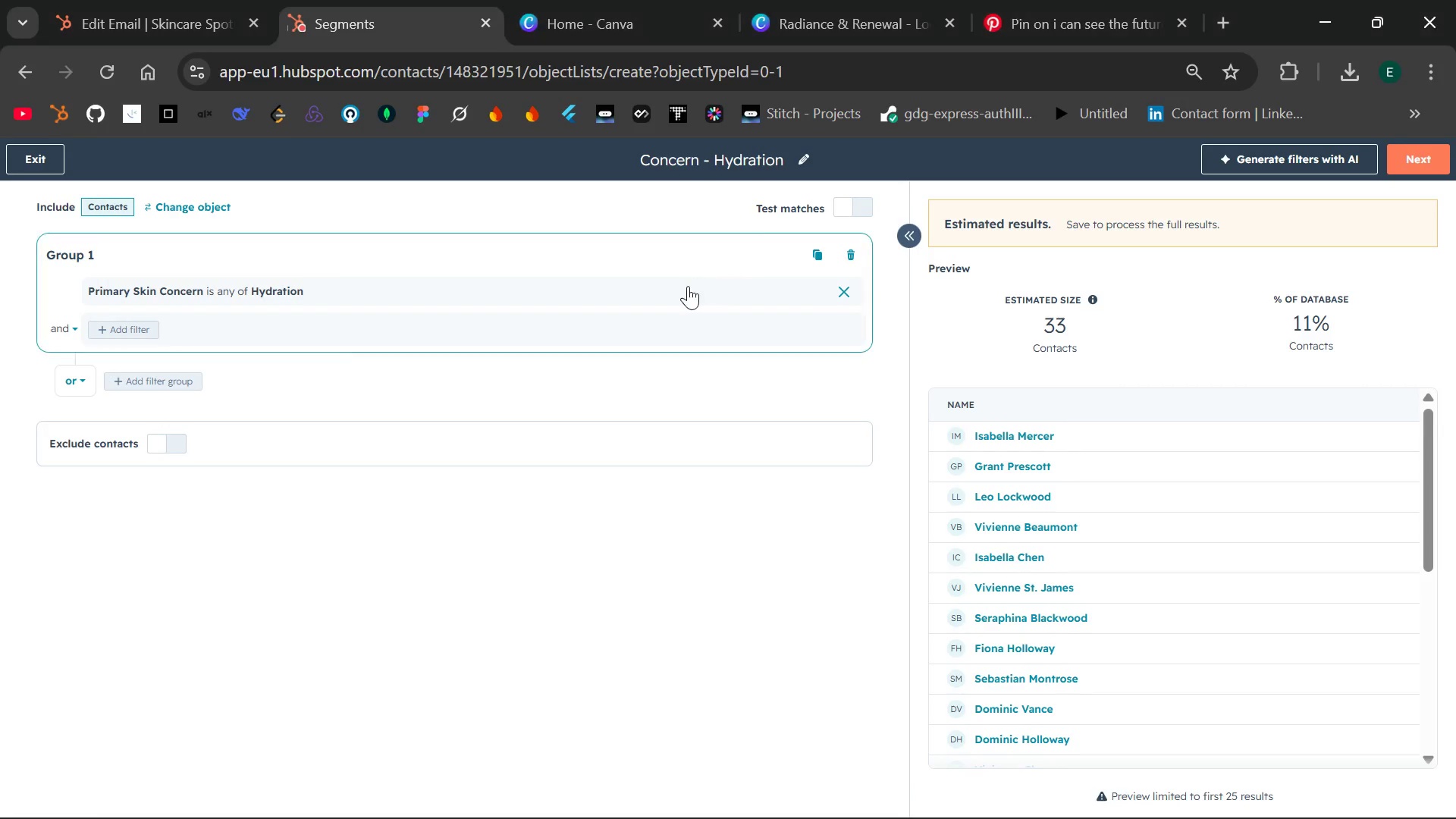 
left_click([688, 286])
 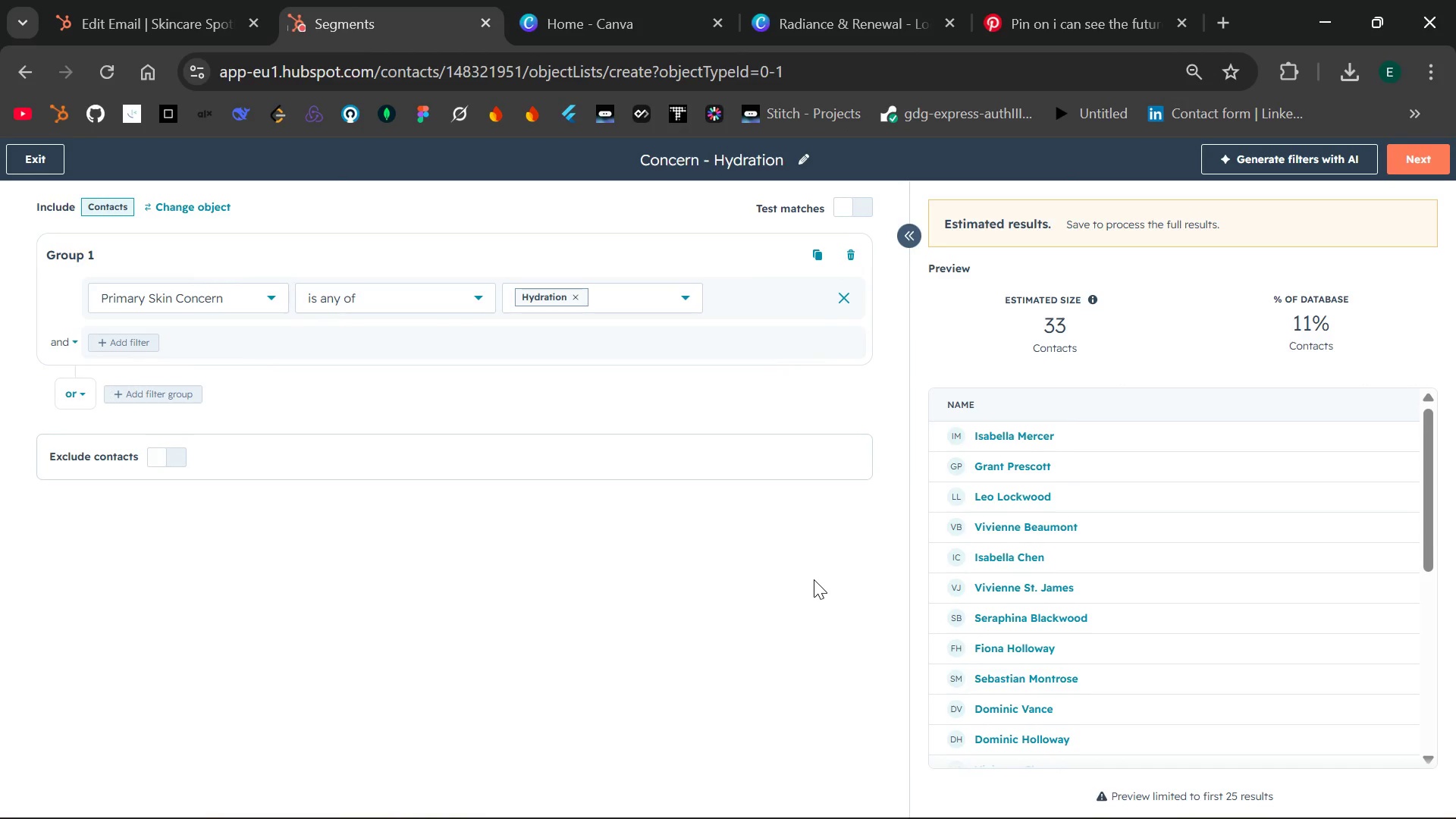 
key(PrintScreen)
 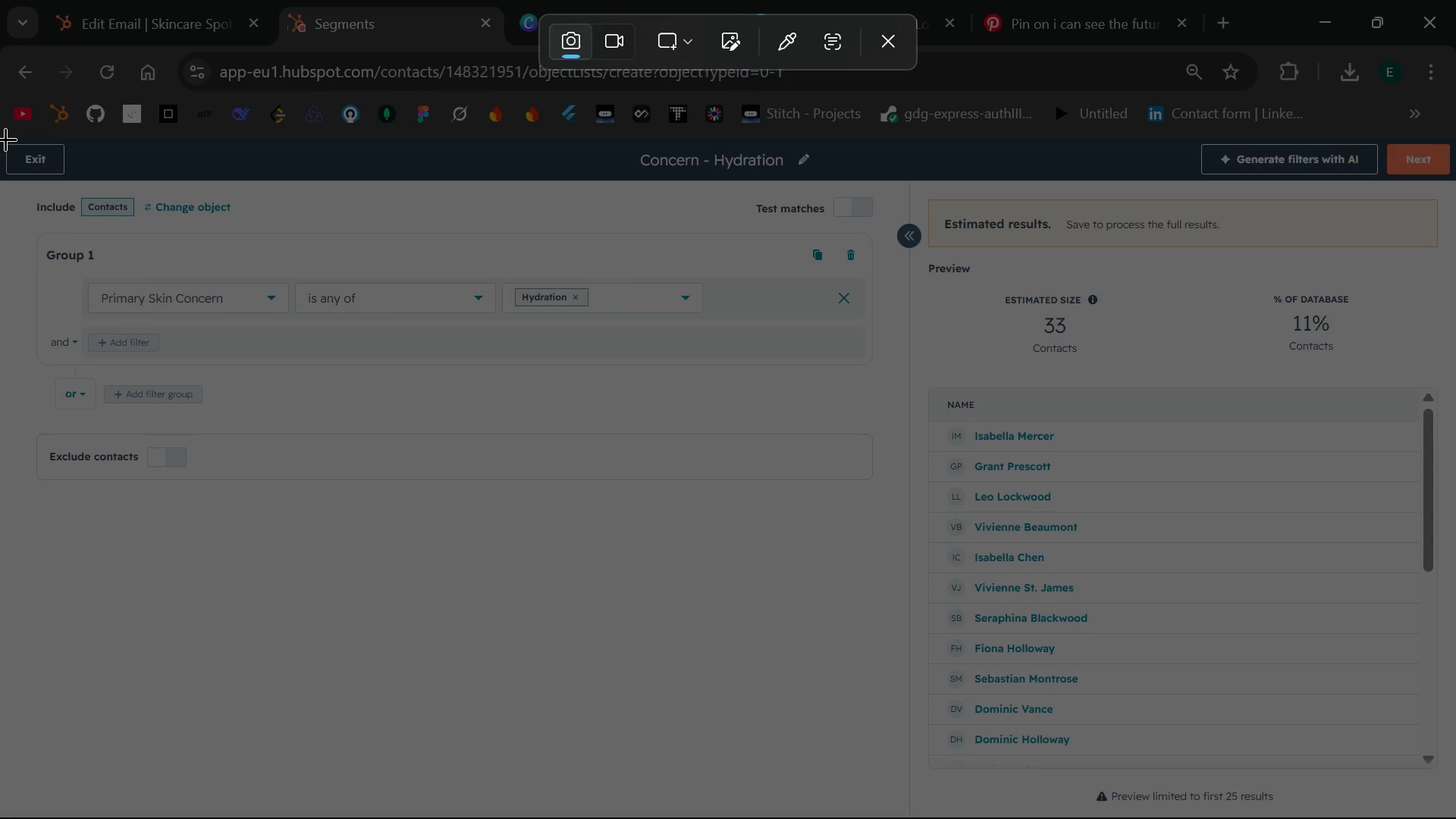 
left_click_drag(start_coordinate=[5, 136], to_coordinate=[1455, 818])
 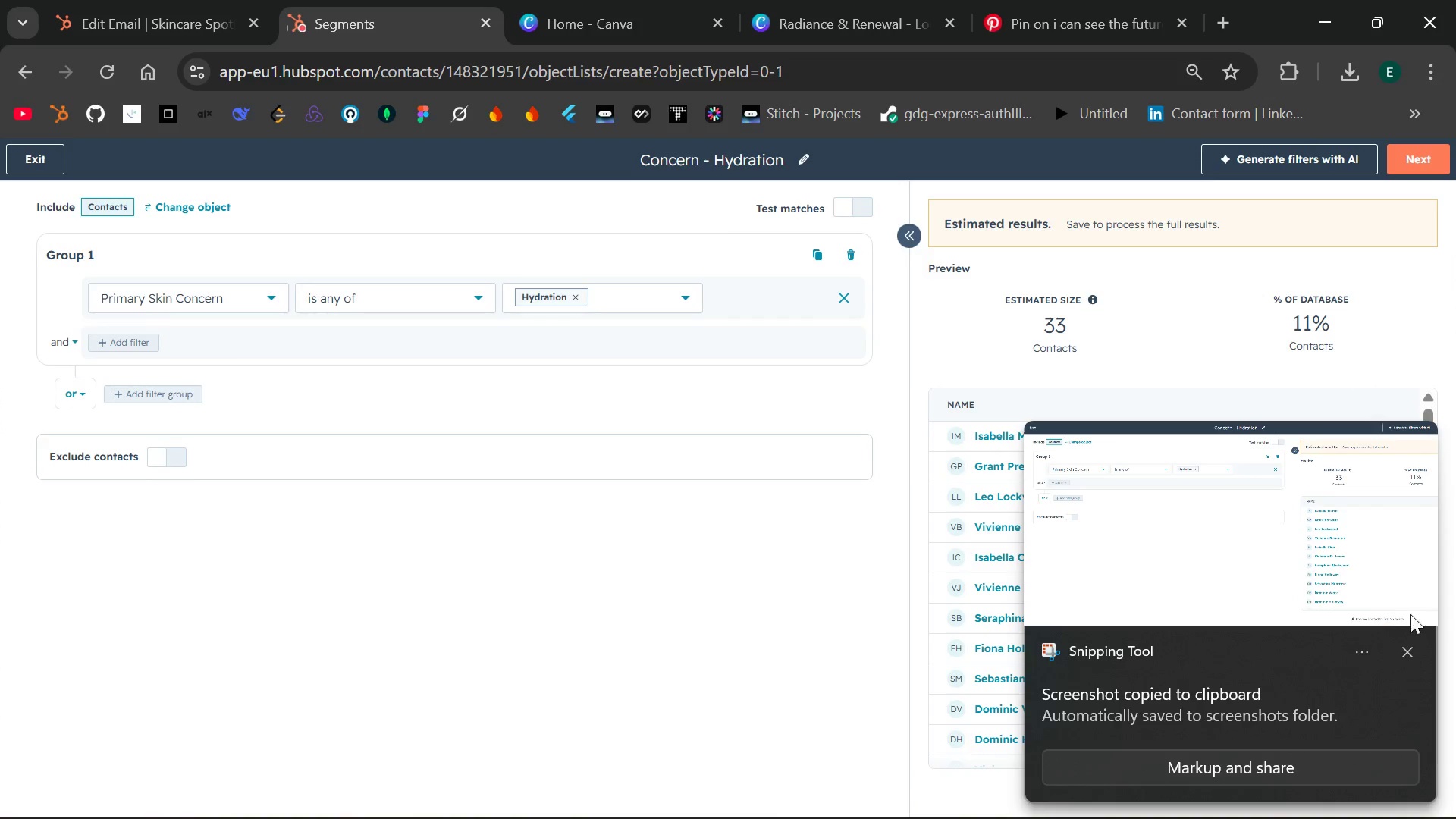 
left_click([1412, 658])
 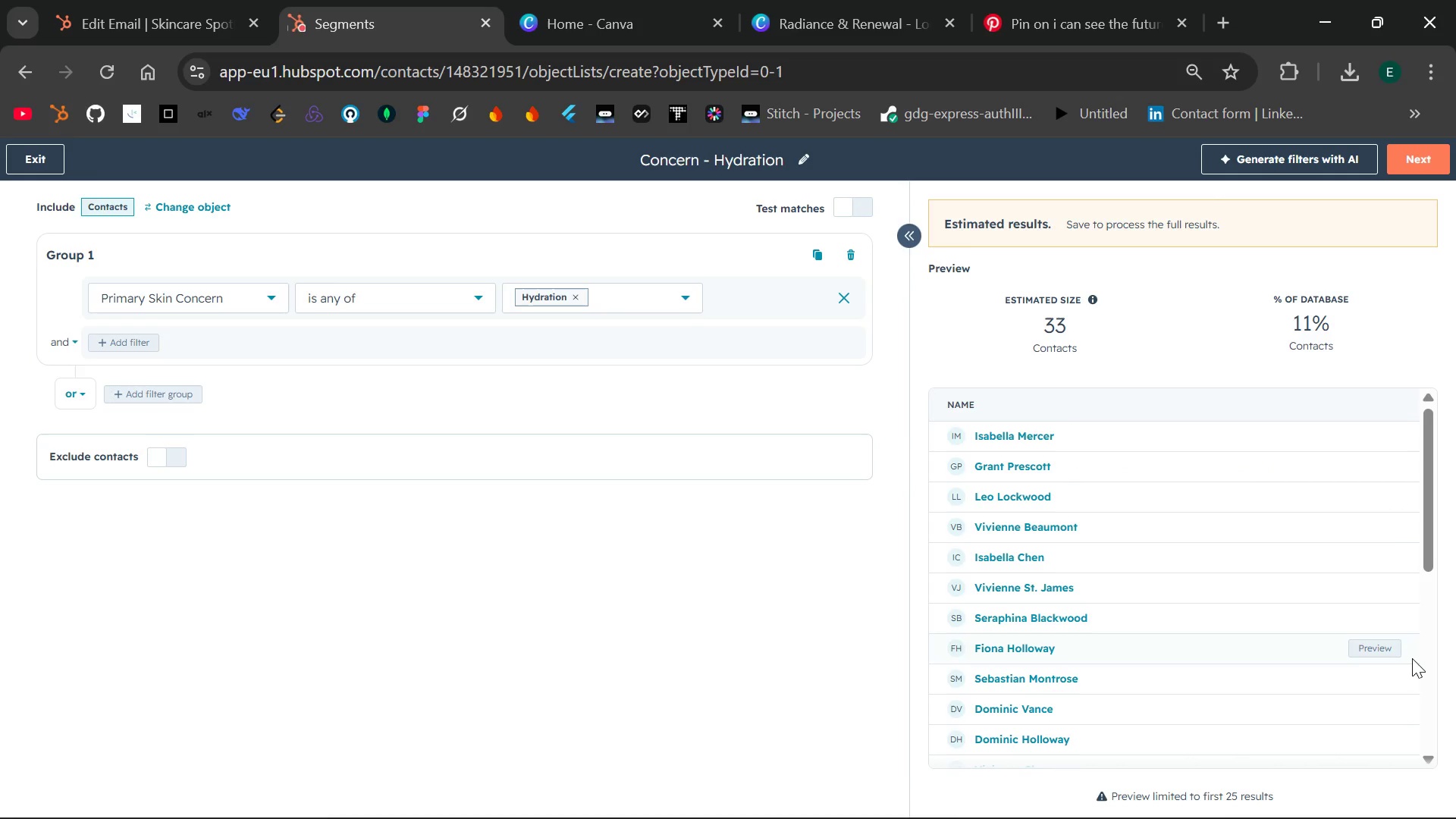 
mouse_move([1364, 417])
 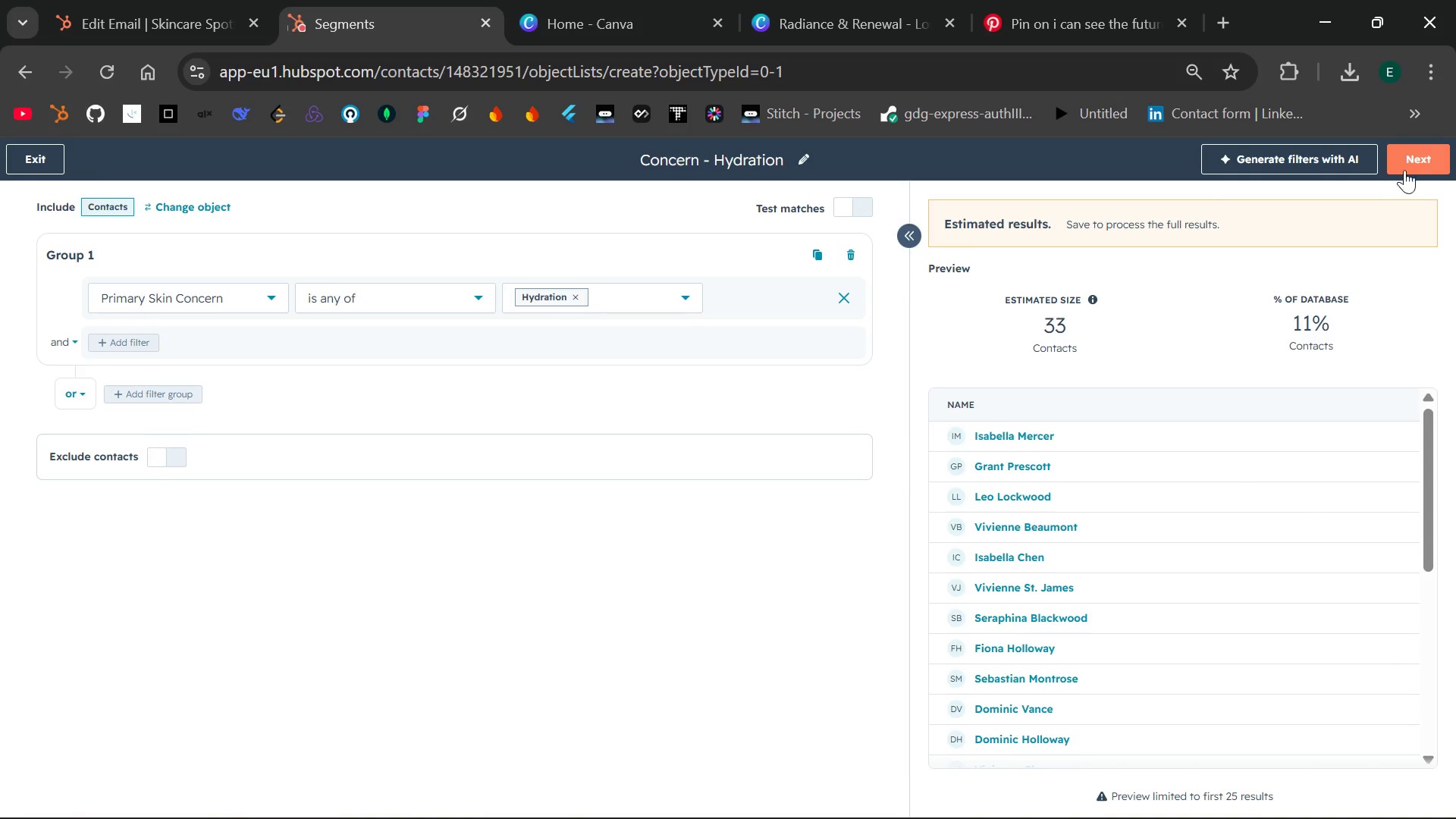 
left_click([1409, 165])
 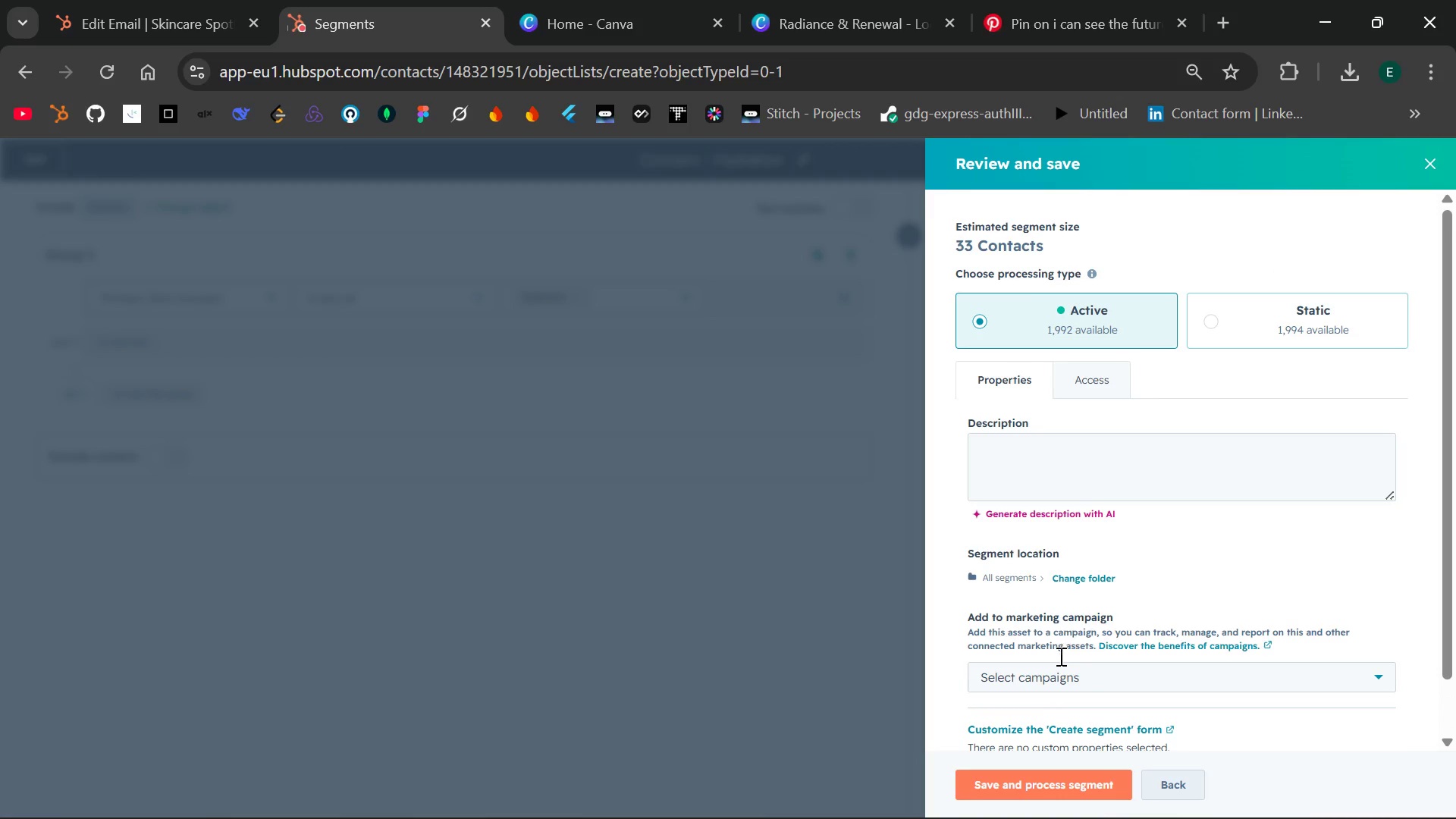 
left_click([995, 797])
 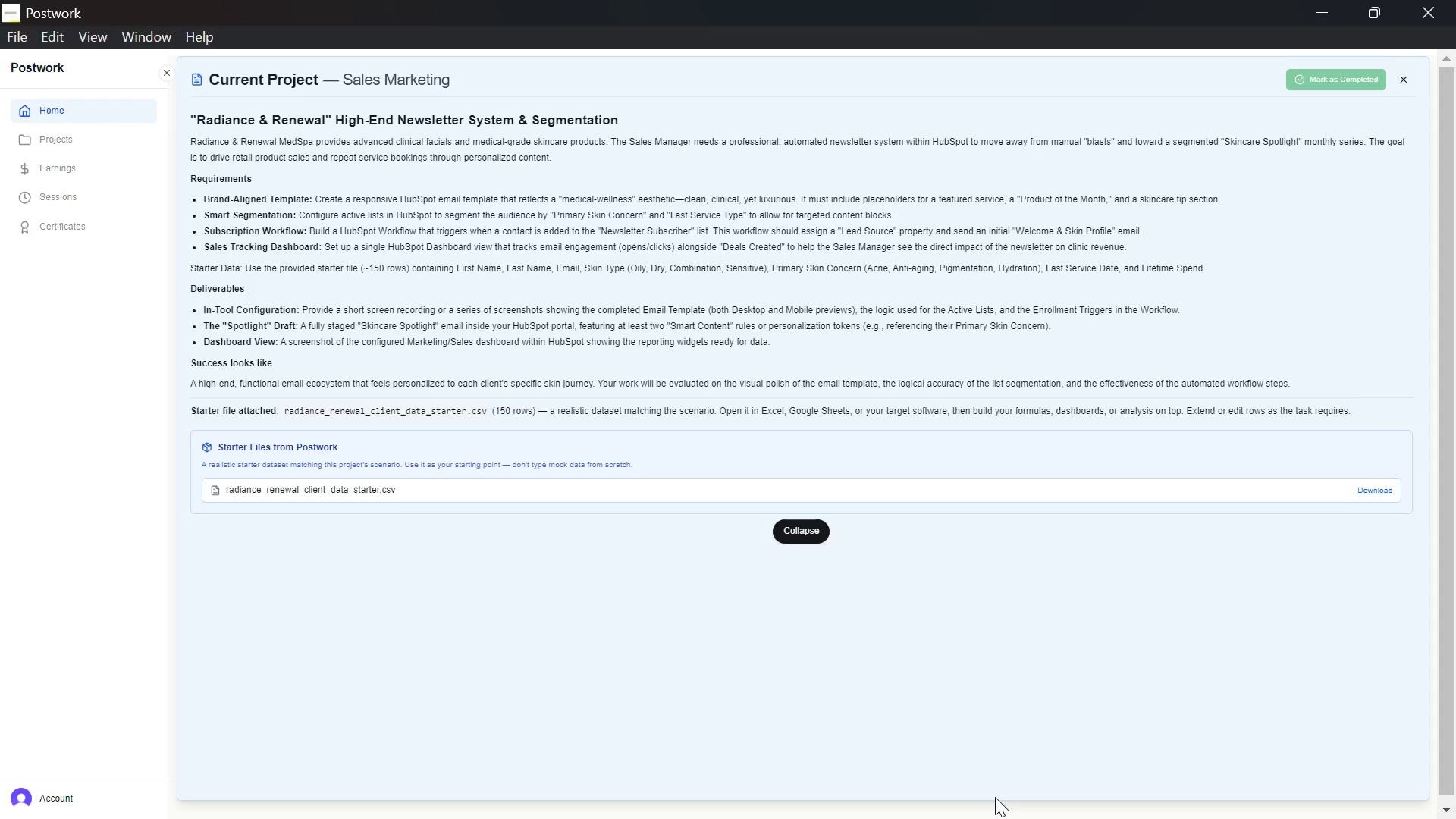 
wait(39.16)
 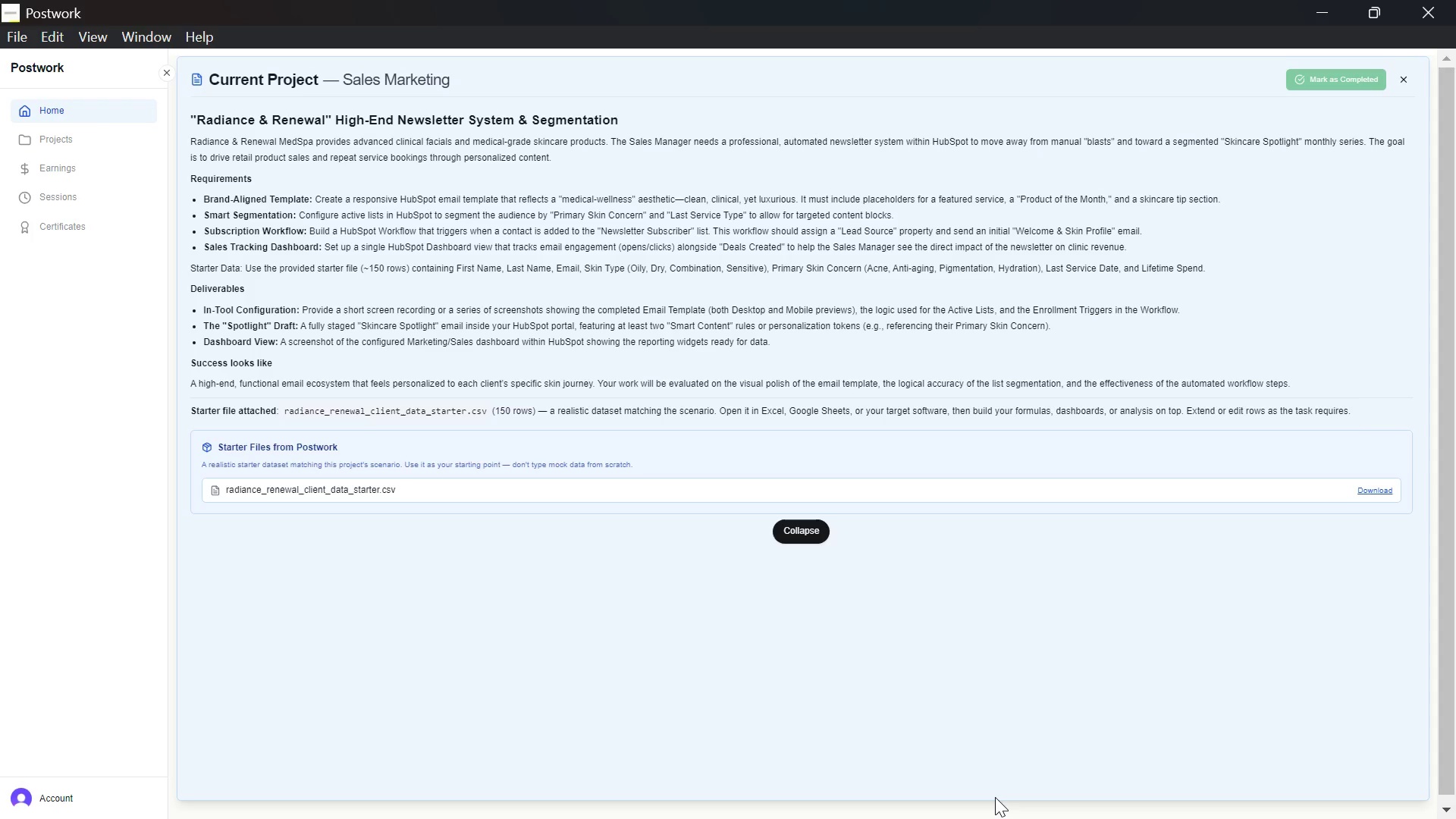 
key(PrintScreen)
 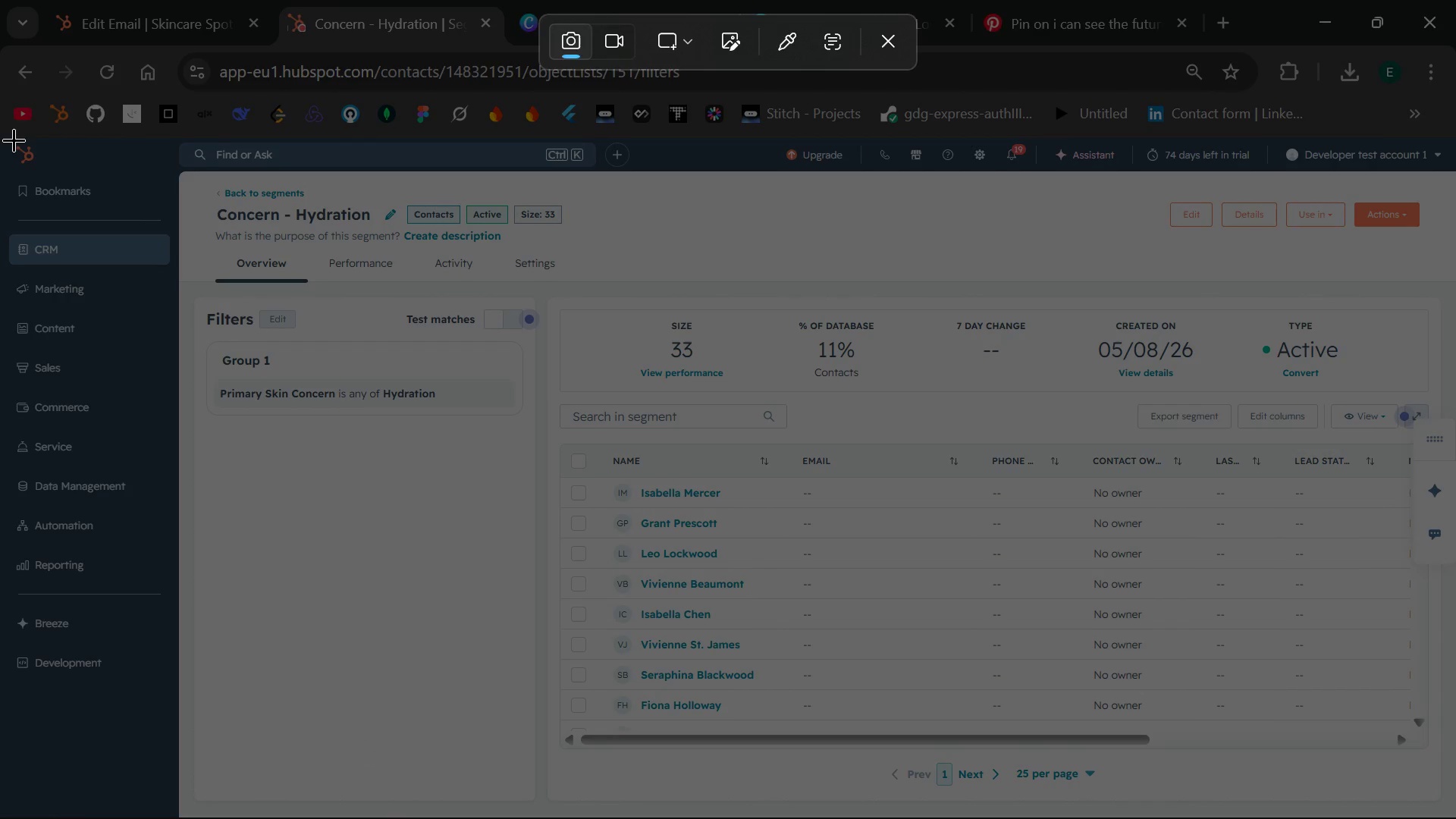 
left_click_drag(start_coordinate=[14, 140], to_coordinate=[1455, 811])
 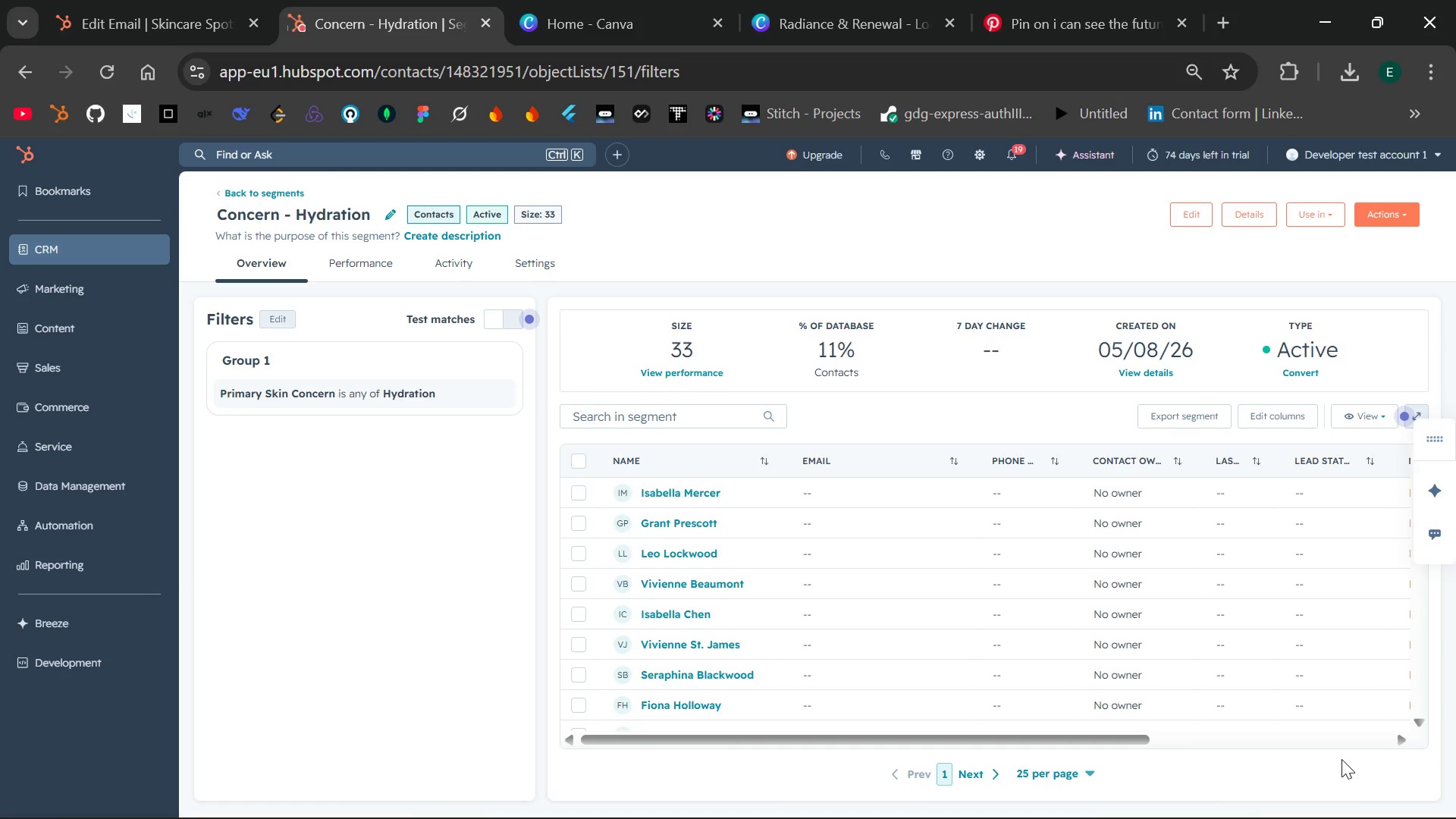 
wait(26.8)
 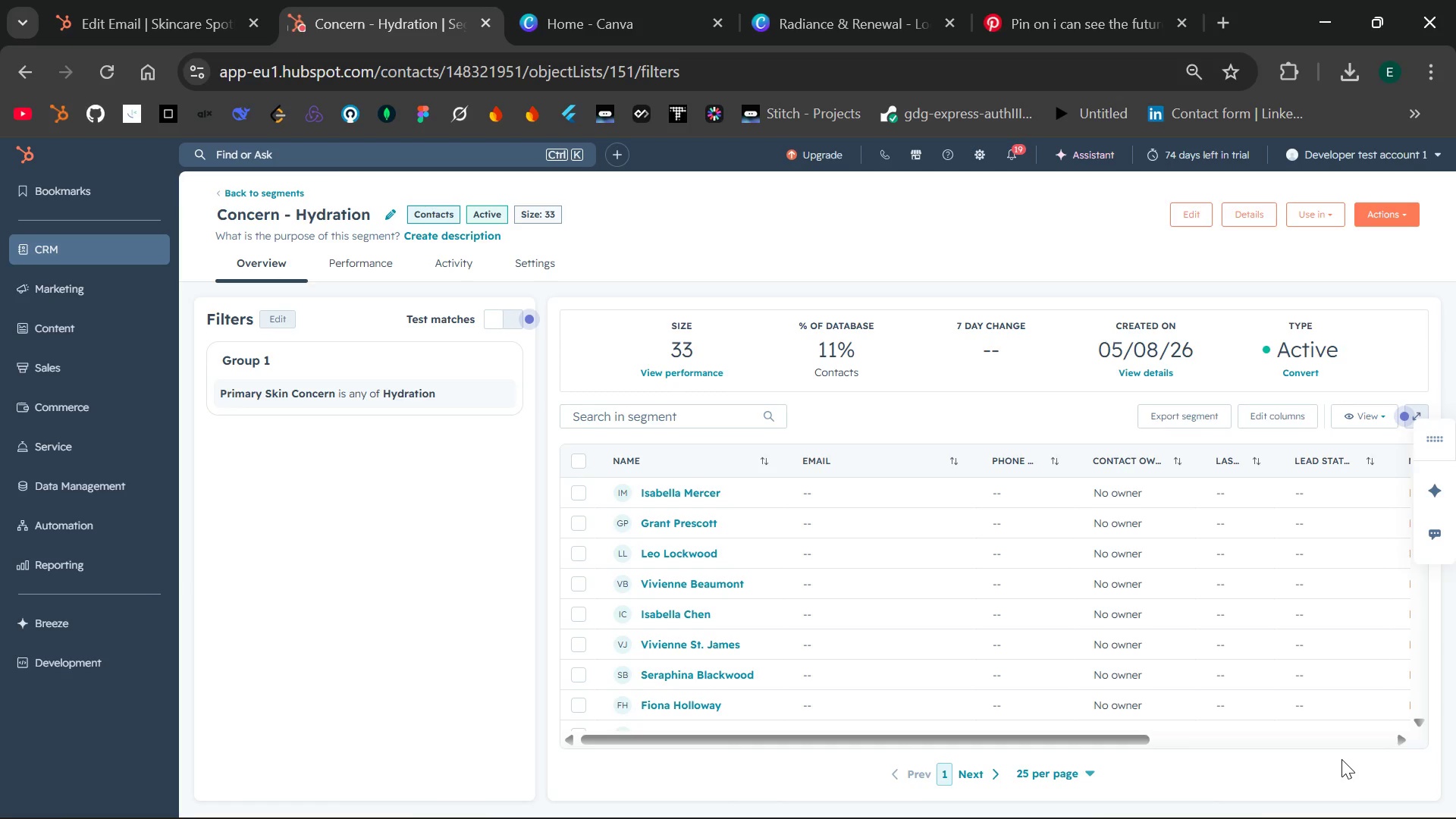 
mouse_move([772, 563])
 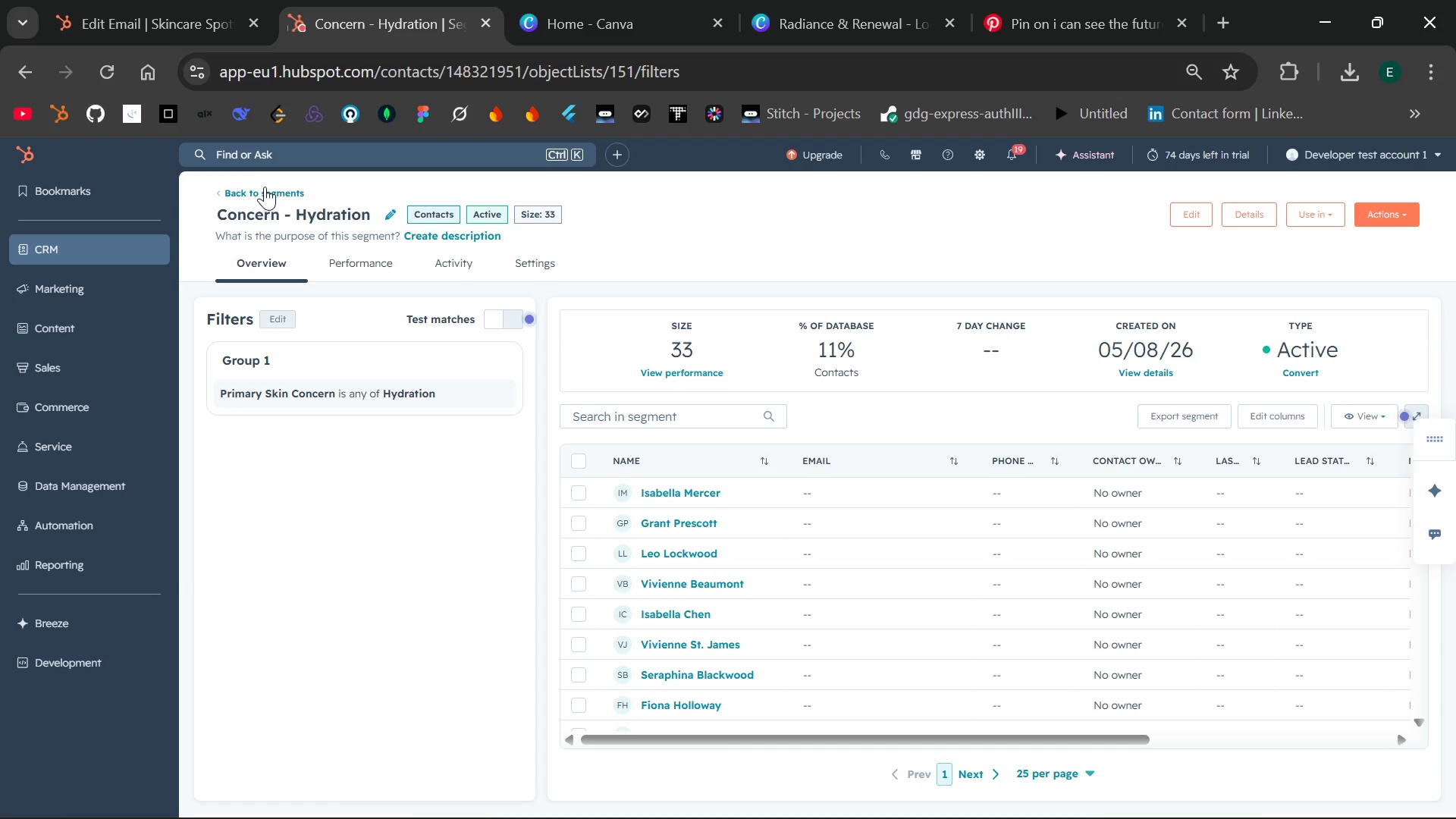 
left_click([262, 191])
 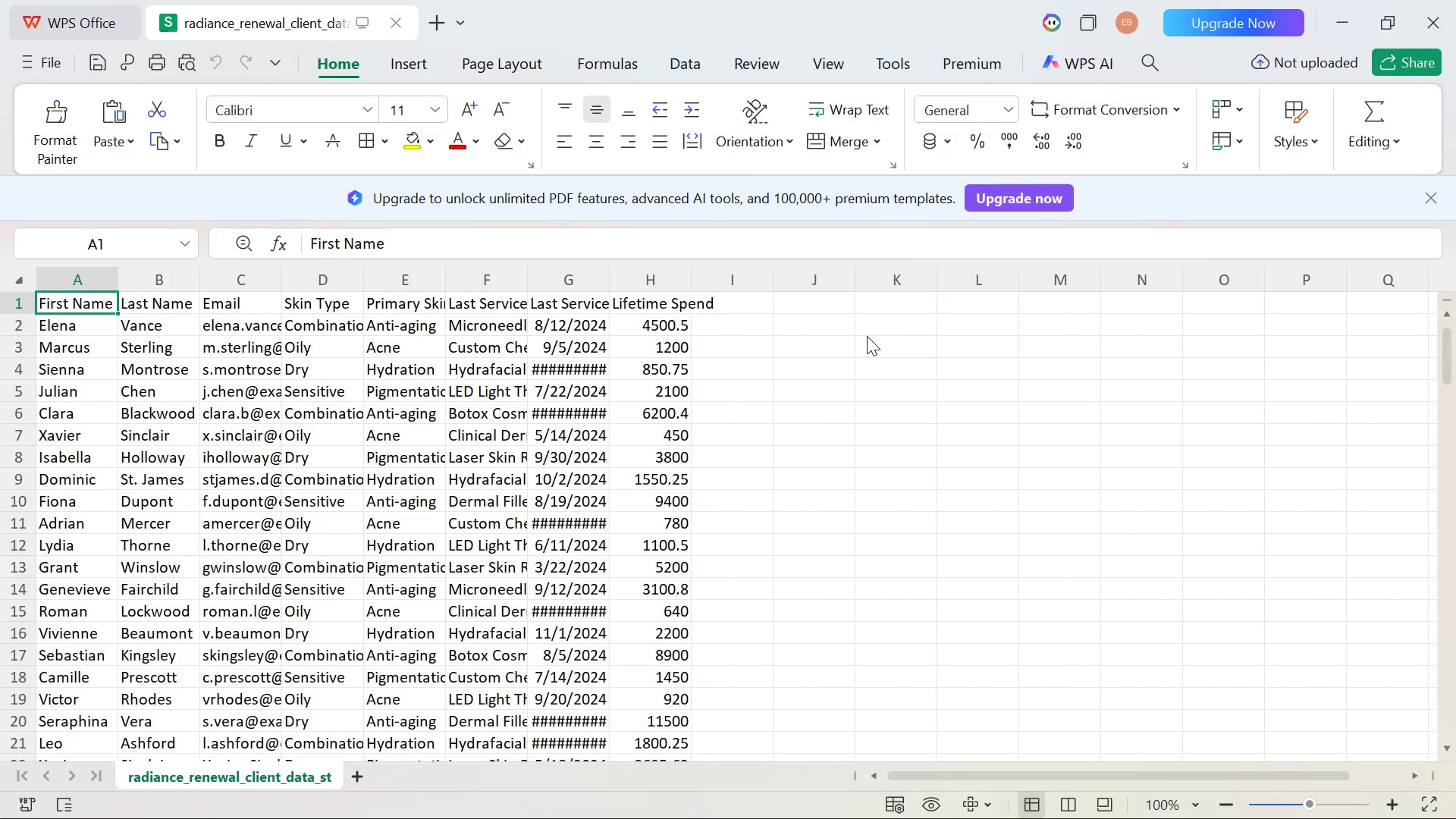 
wait(25.12)
 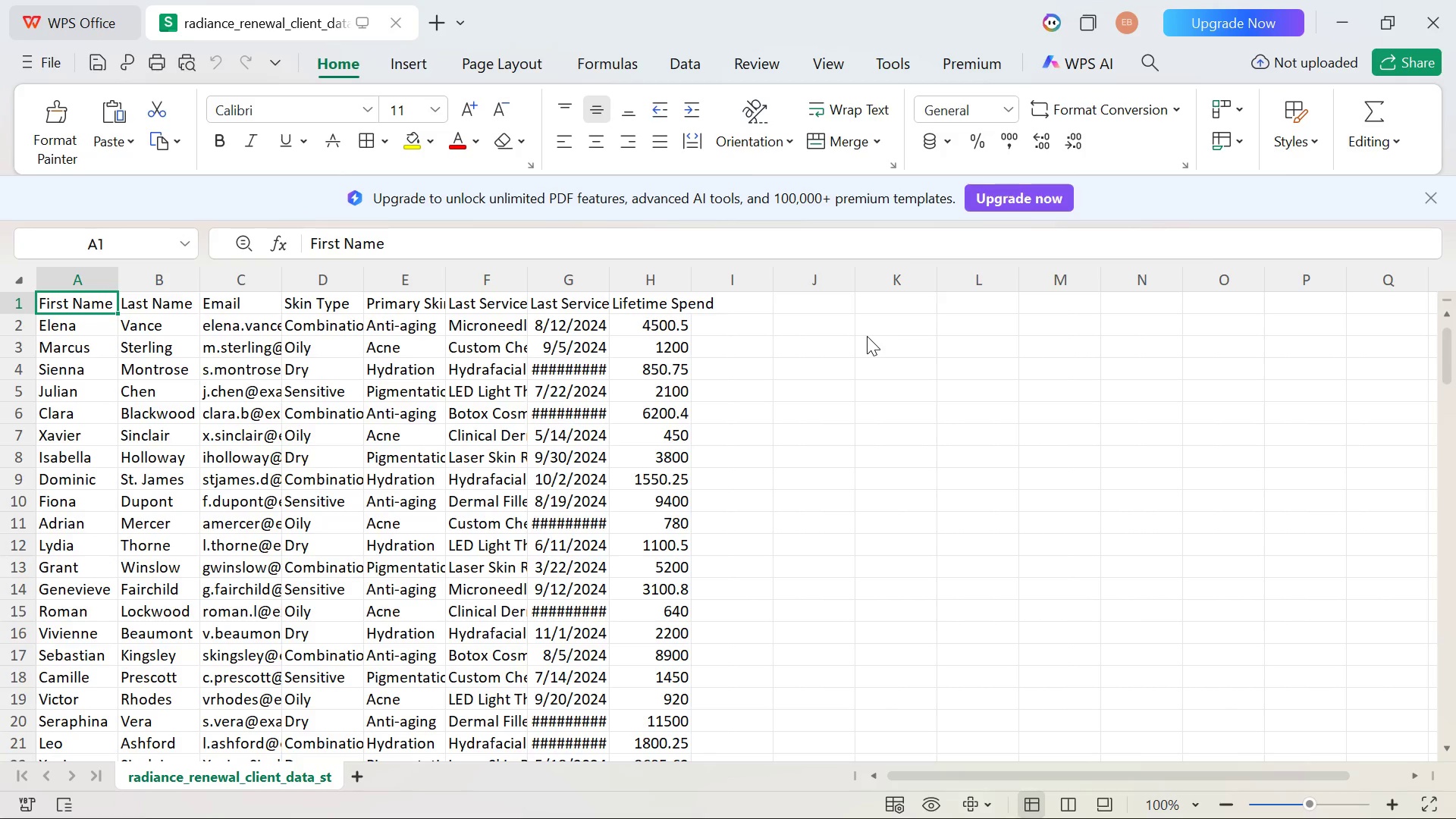 
left_click_drag(start_coordinate=[528, 271], to_coordinate=[594, 258])
 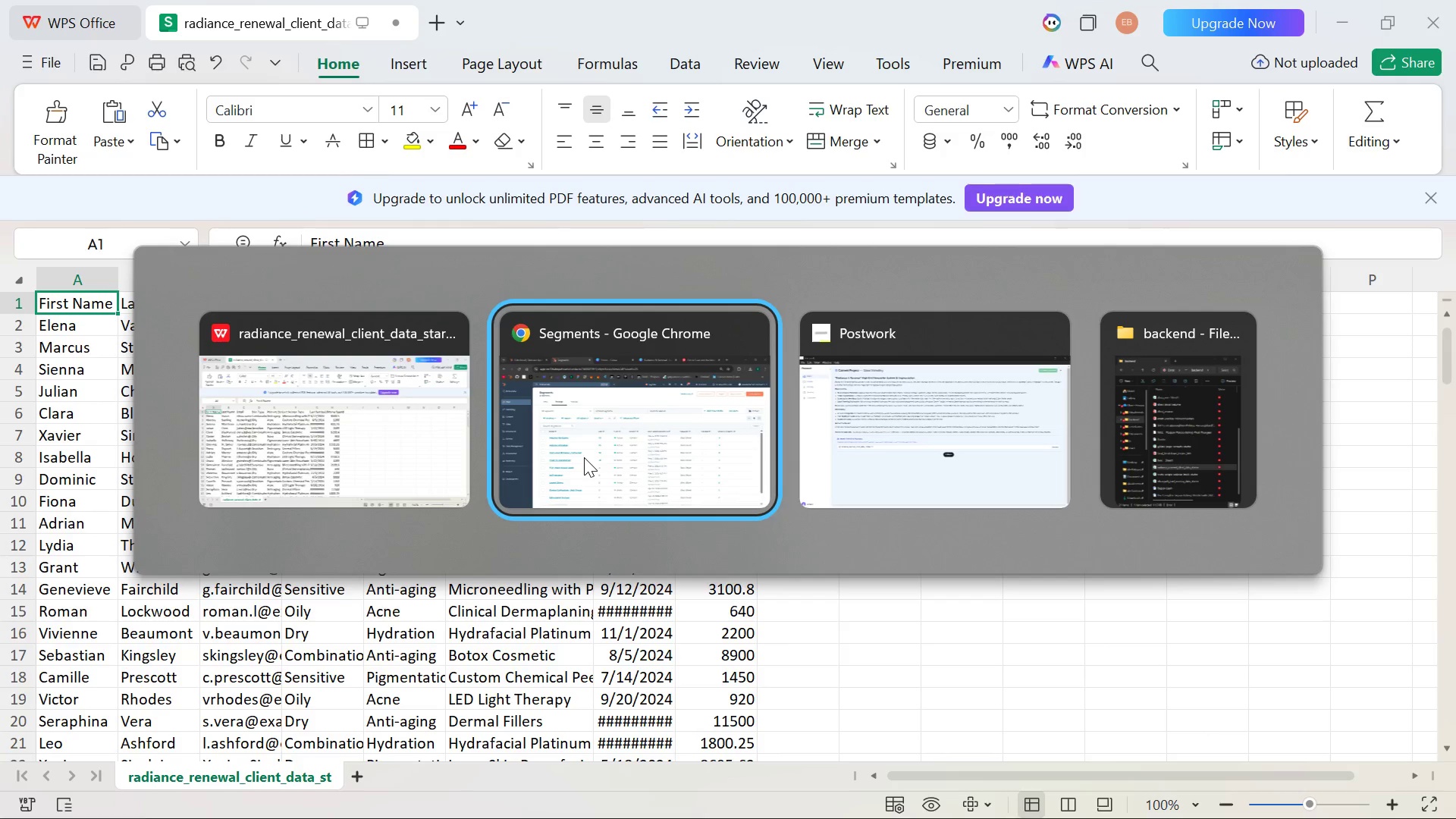 
wait(21.28)
 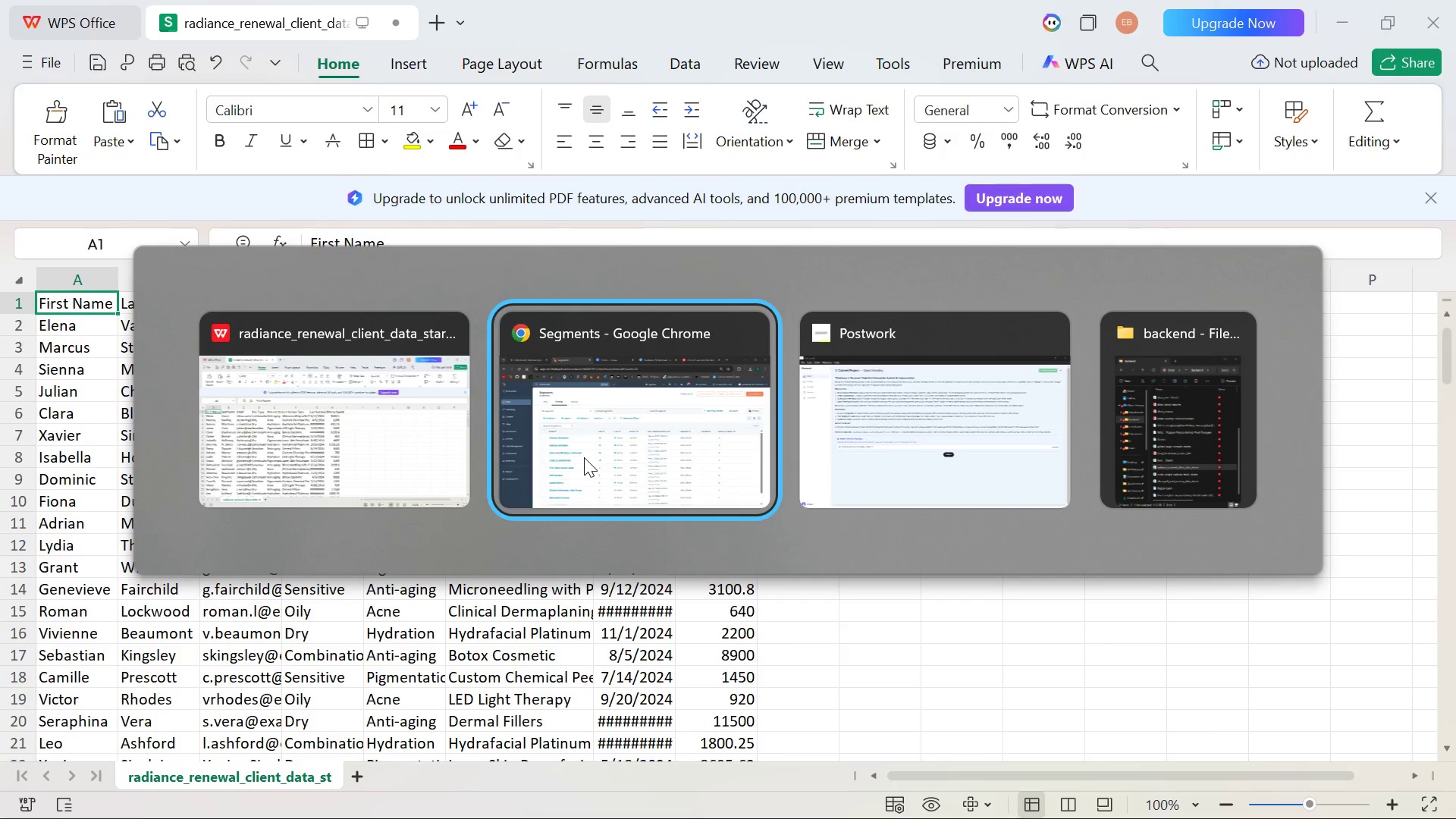 
left_click([1364, 207])
 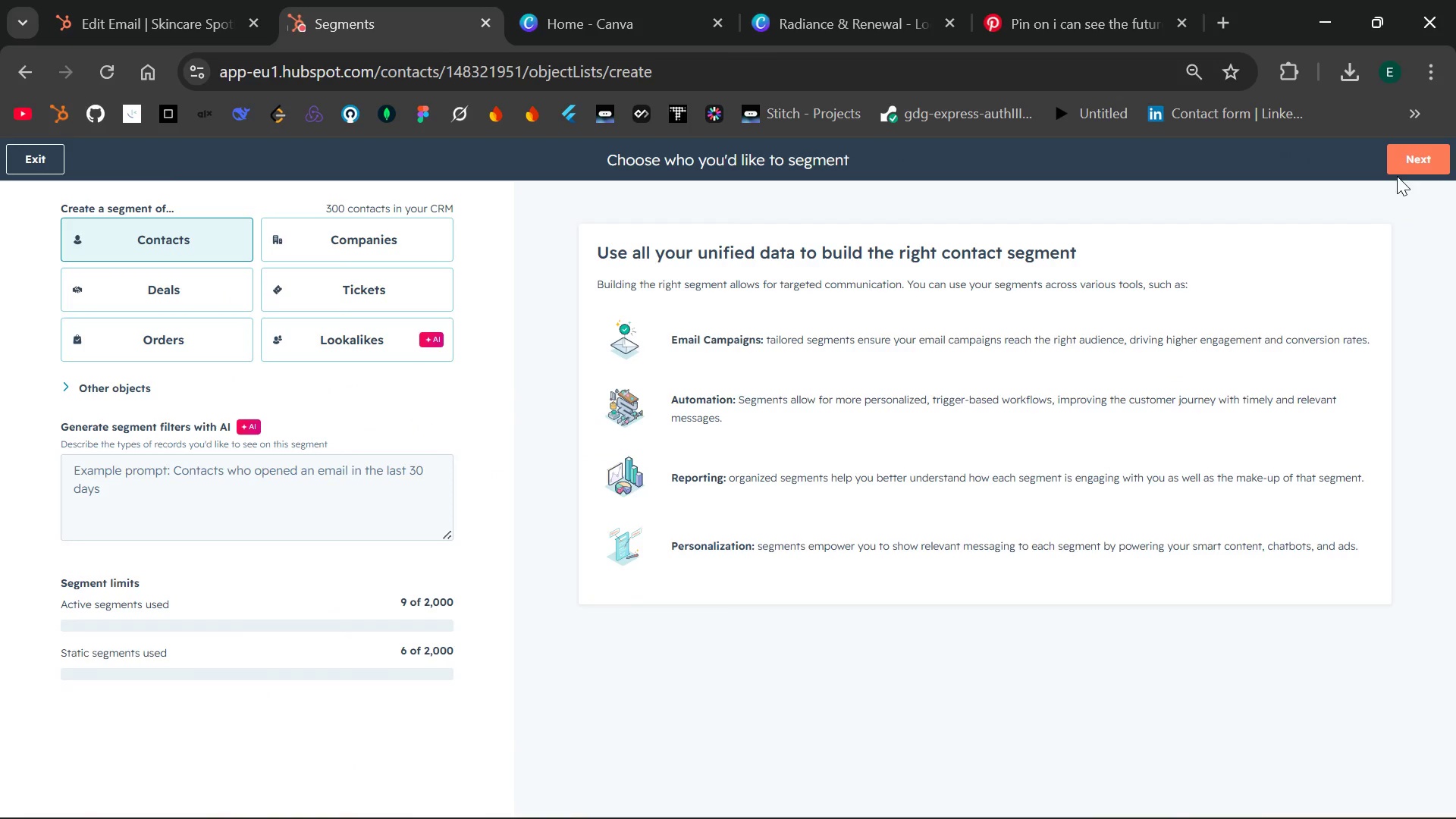 
left_click([1404, 170])
 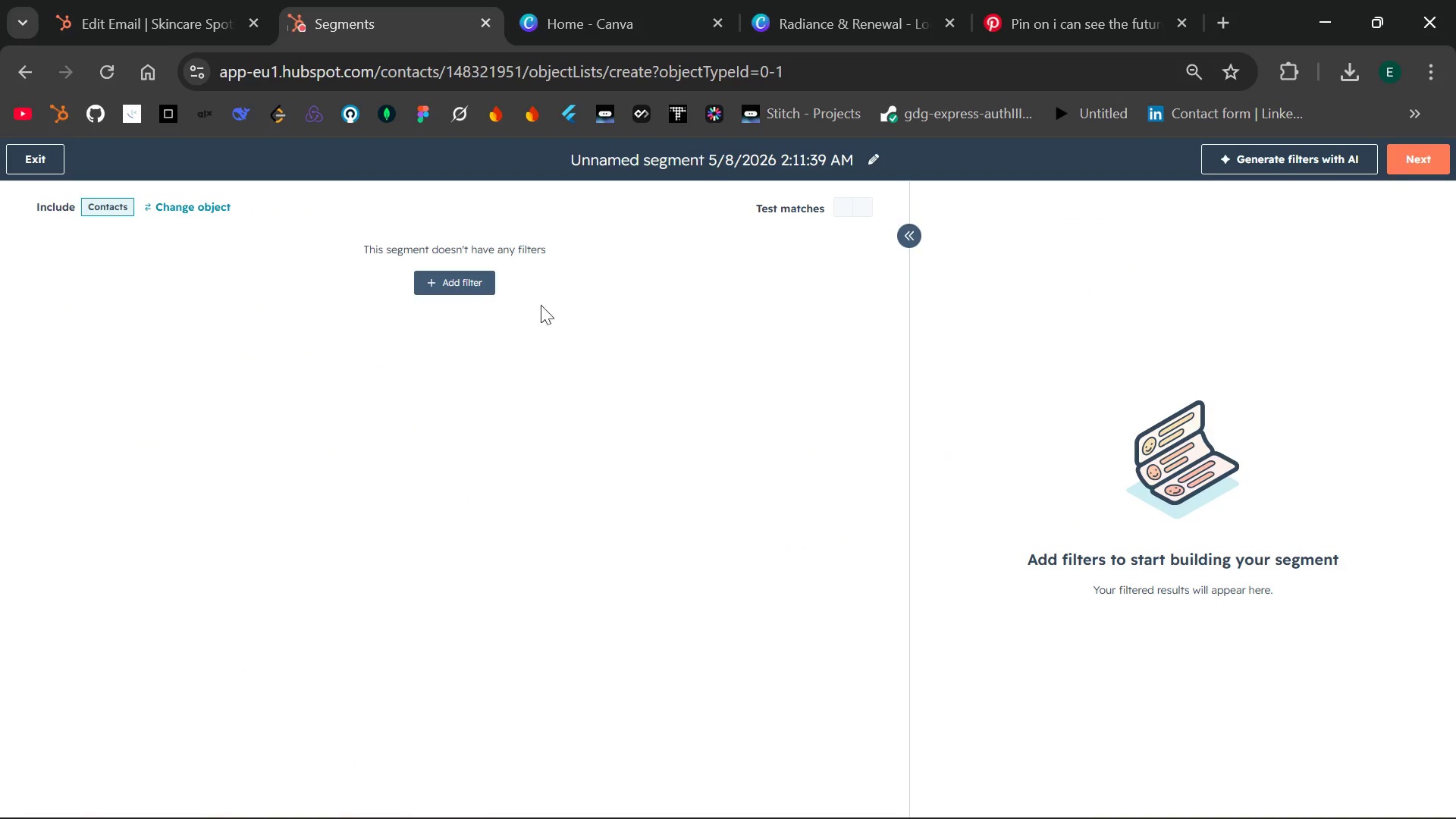 
left_click([469, 283])
 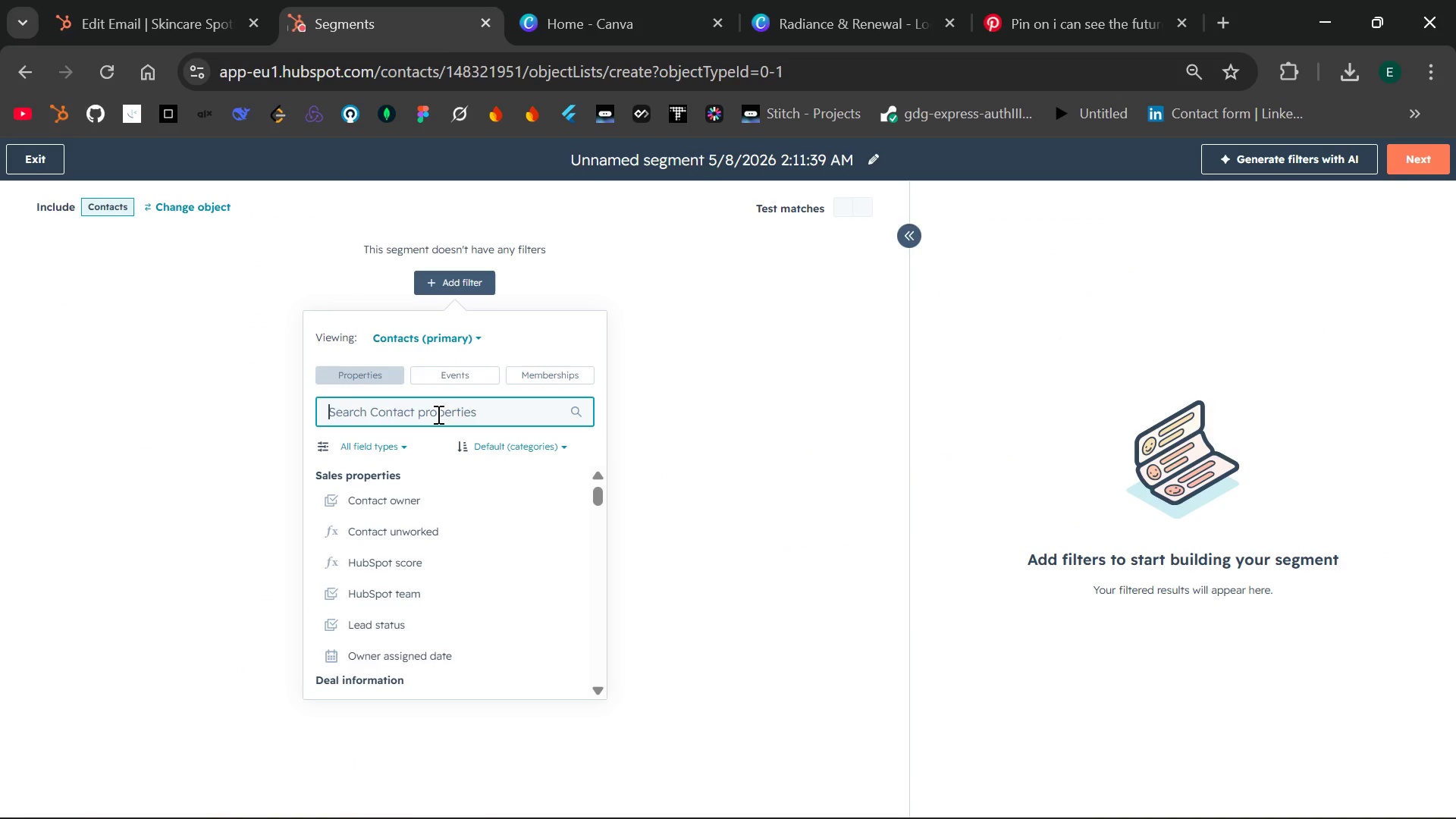 
type(lasy )
key(Backspace)
key(Backspace)
type(t serv)
 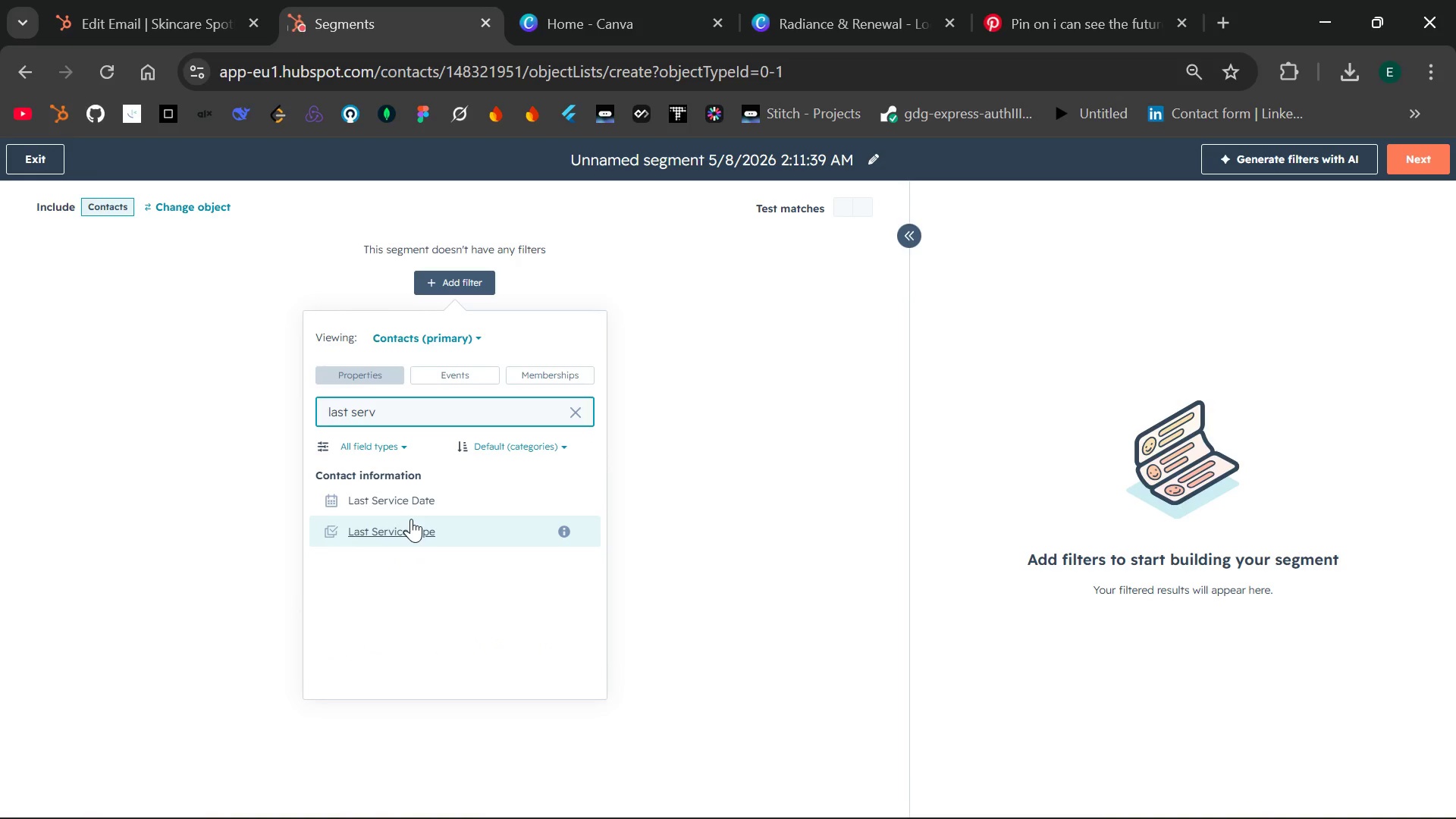 
left_click([411, 519])
 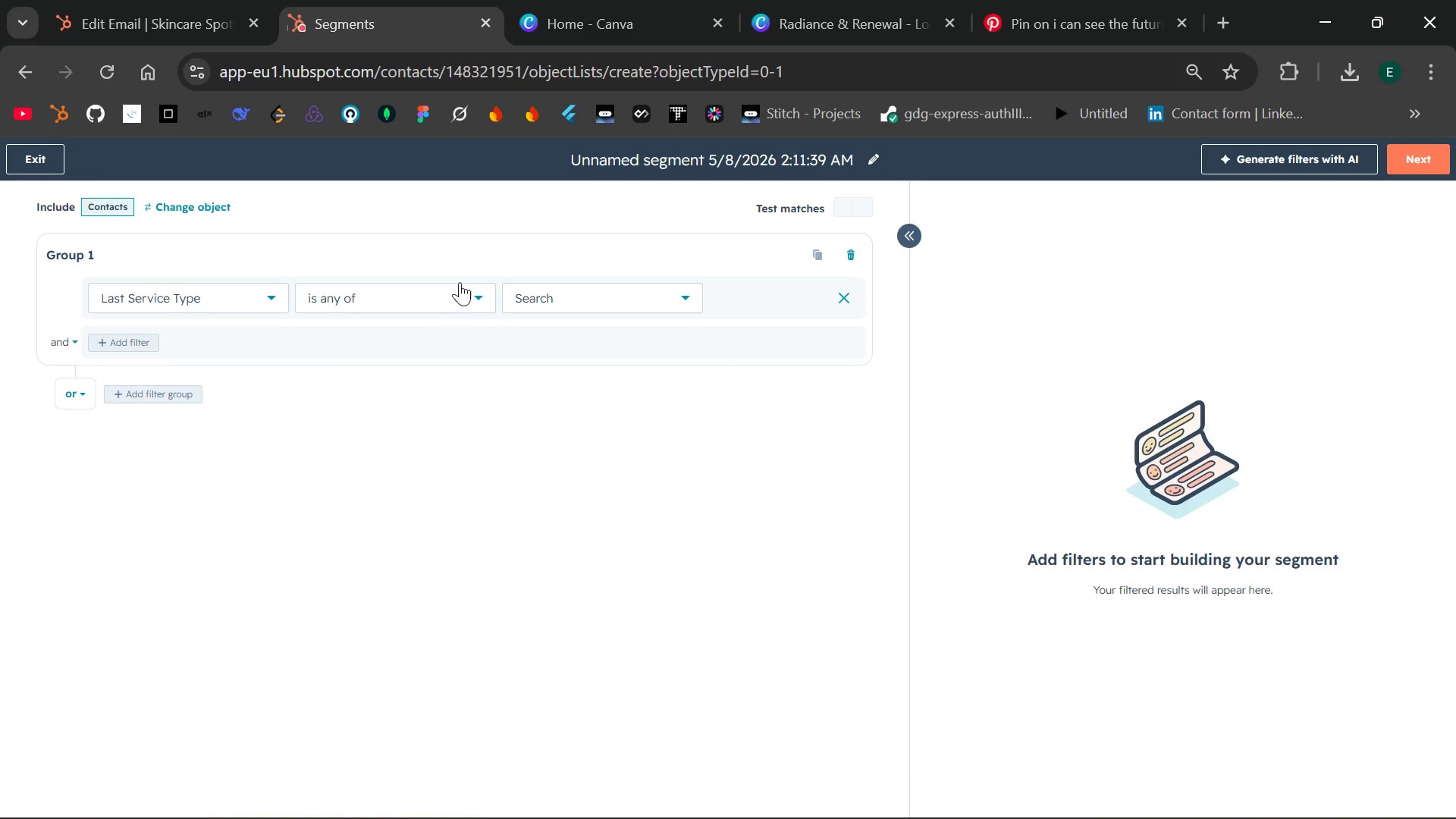 
left_click([560, 292])
 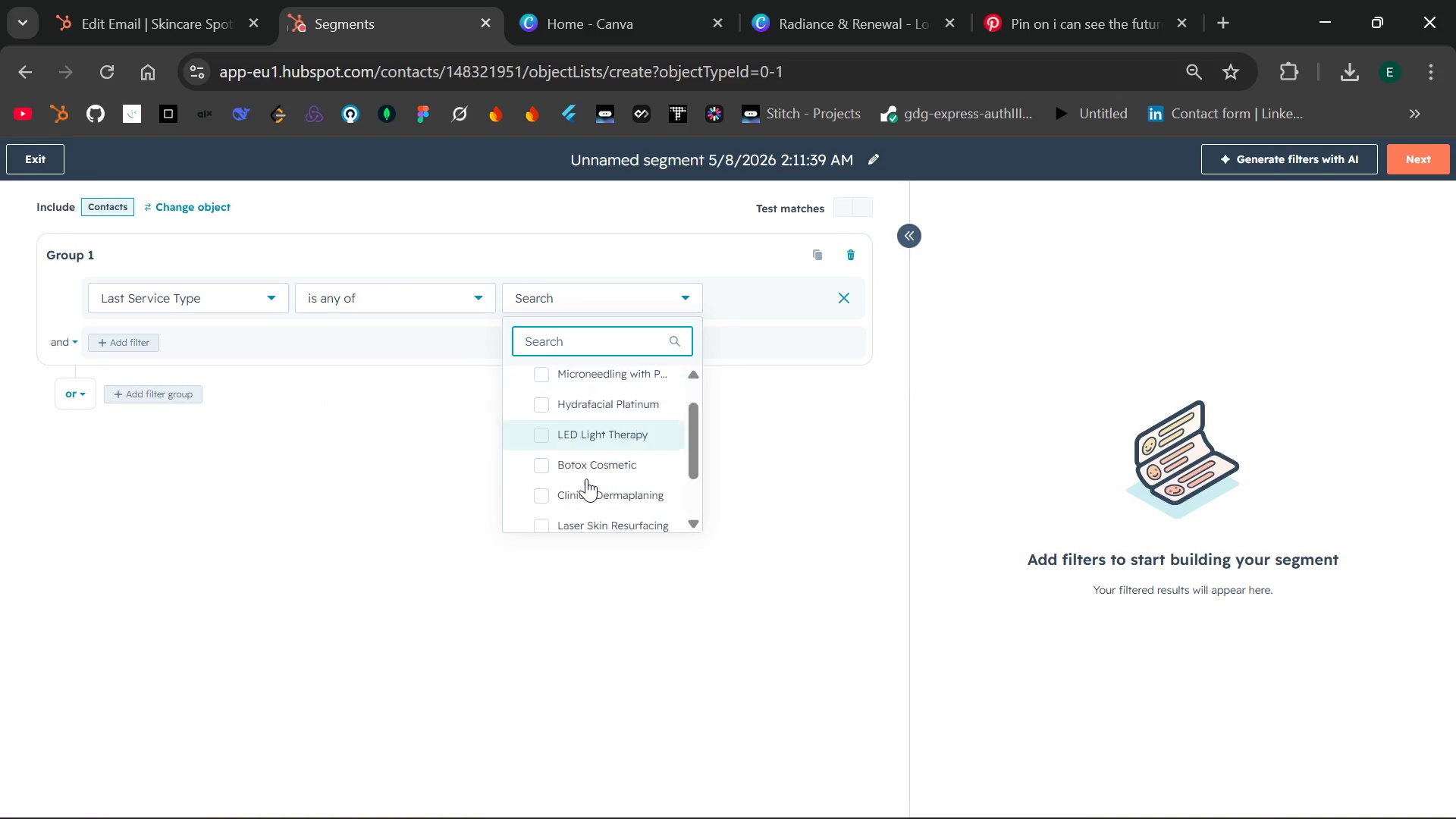 
wait(7.34)
 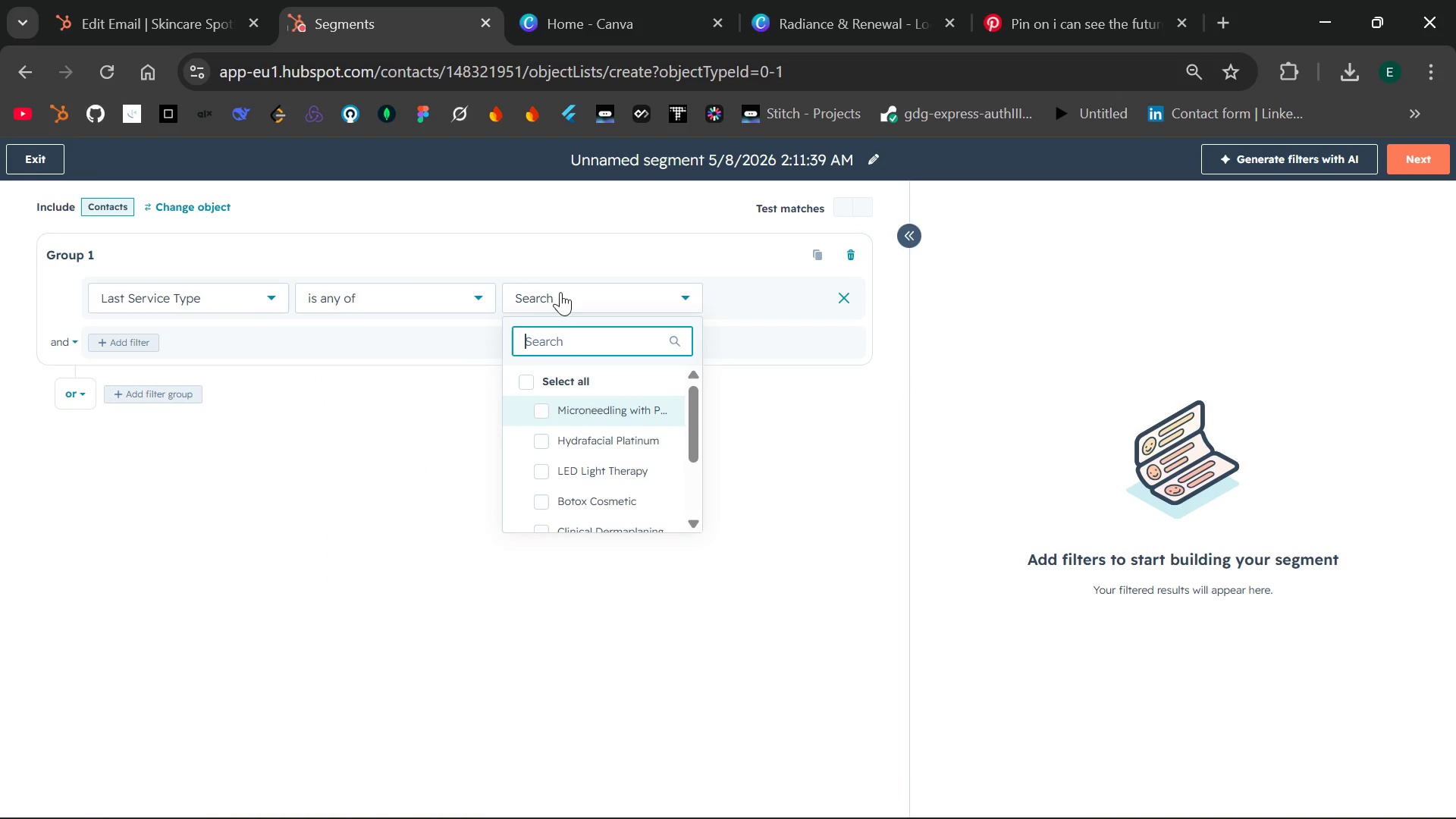 
left_click([520, 377])
 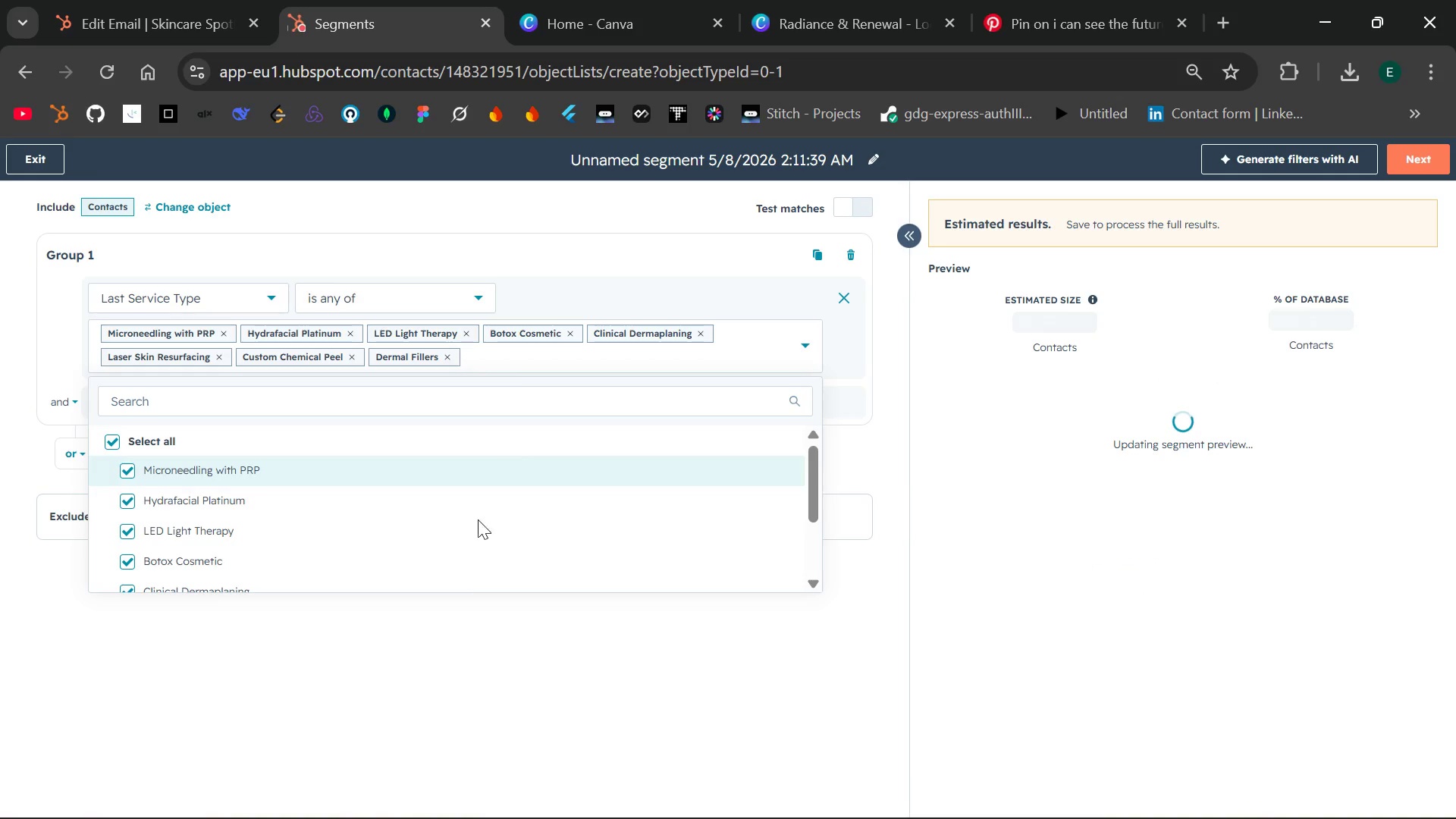 
left_click([453, 654])
 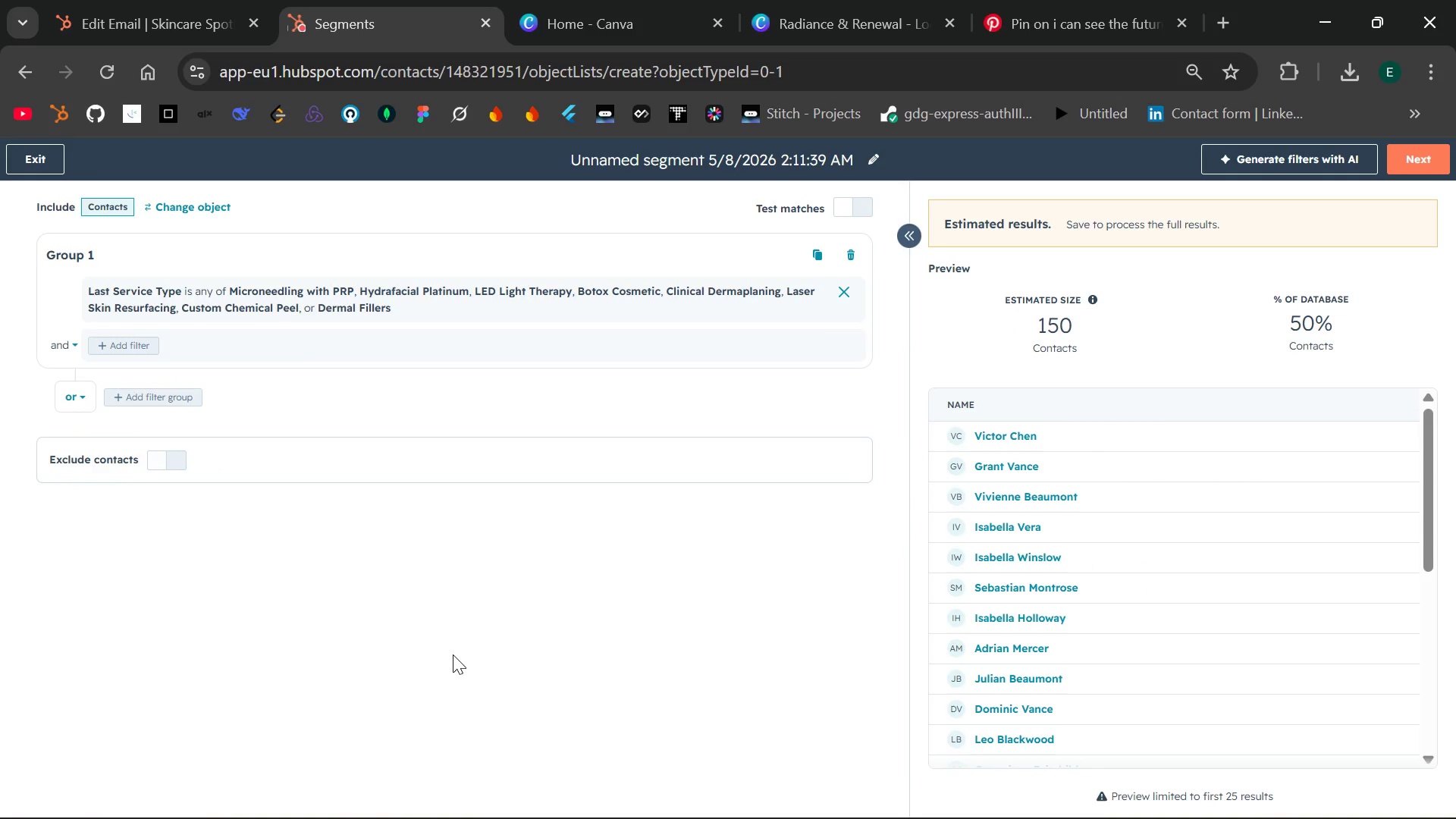 
wait(10.67)
 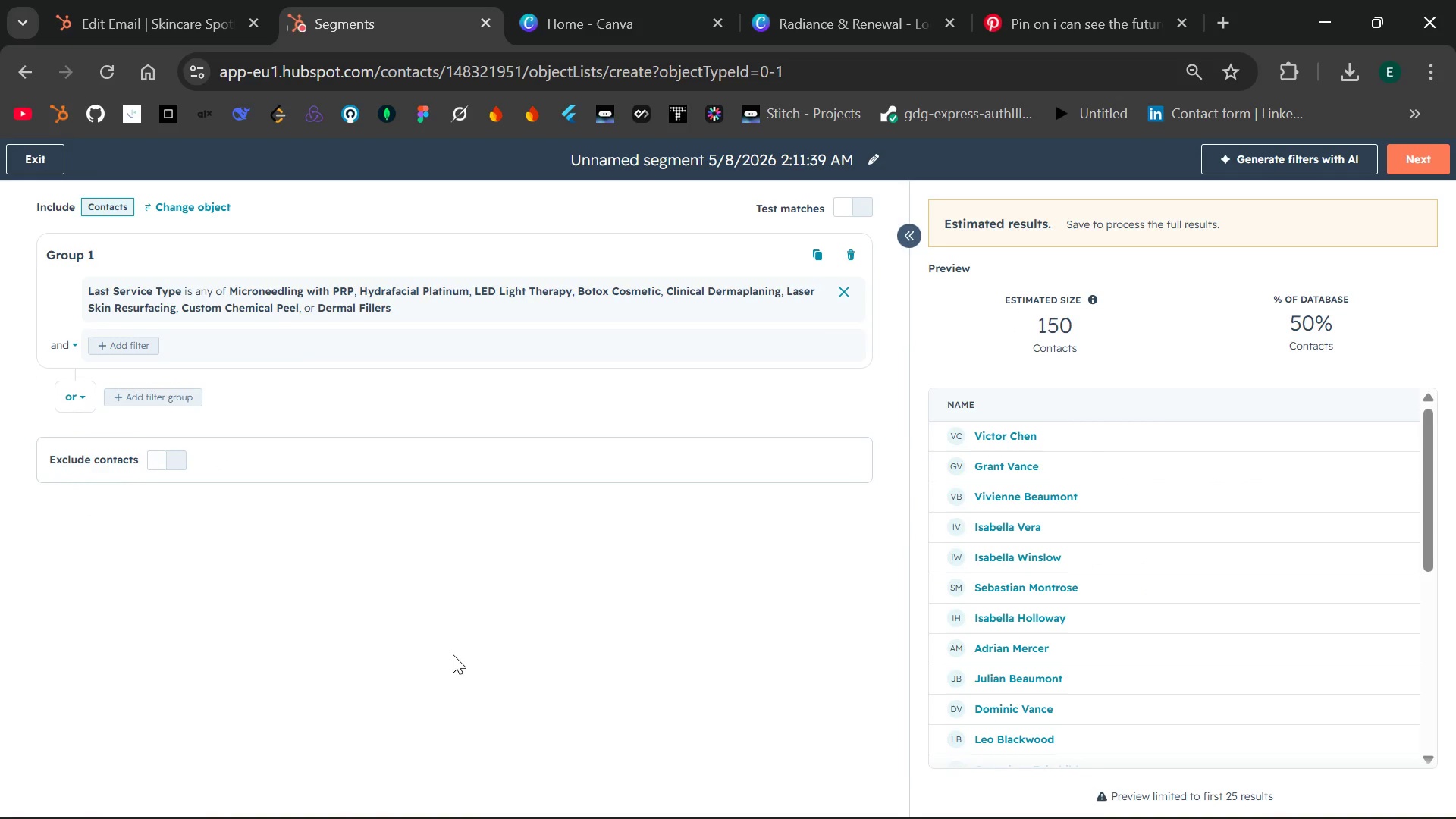 
left_click([716, 149])
 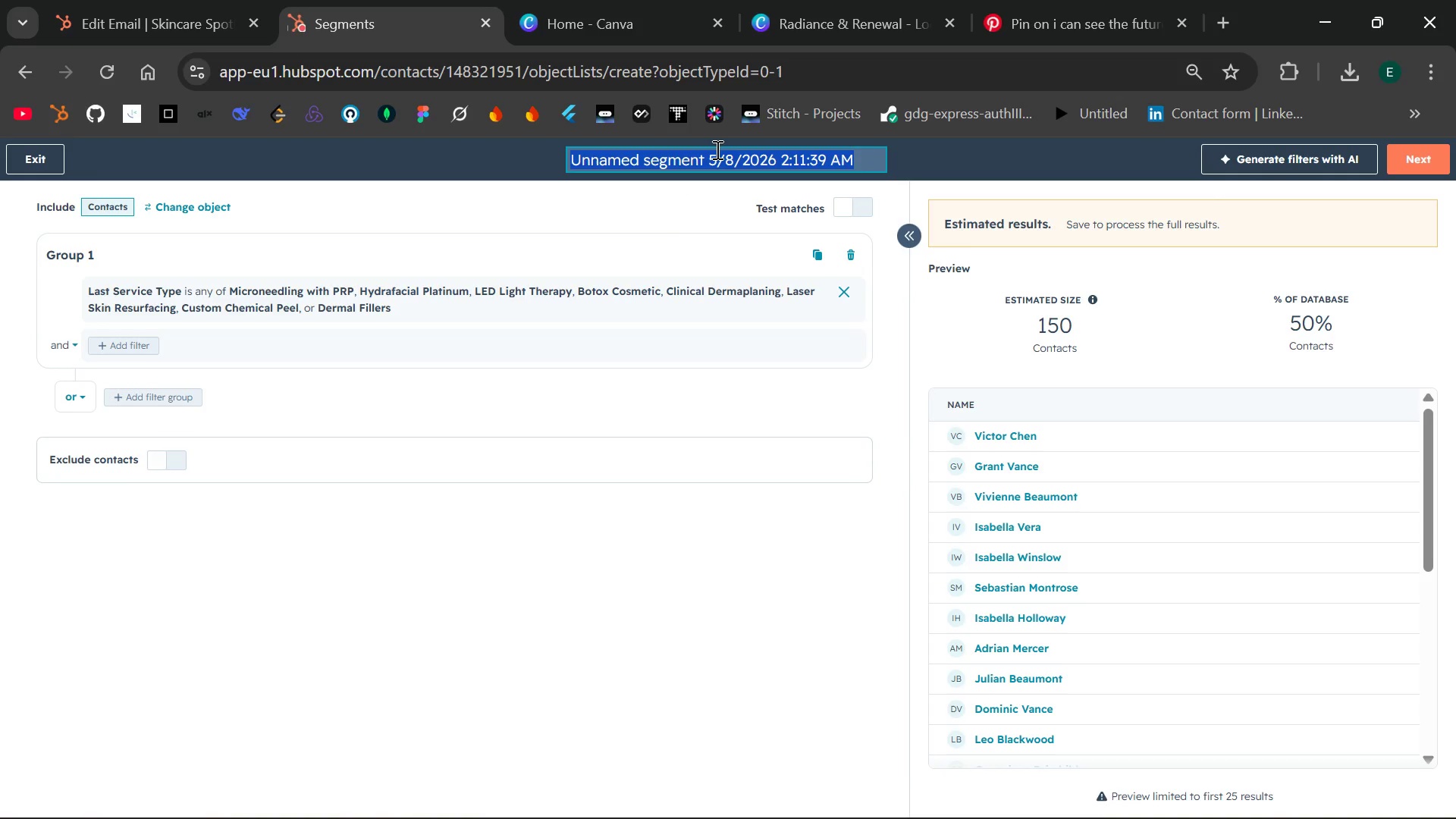 
wait(6.97)
 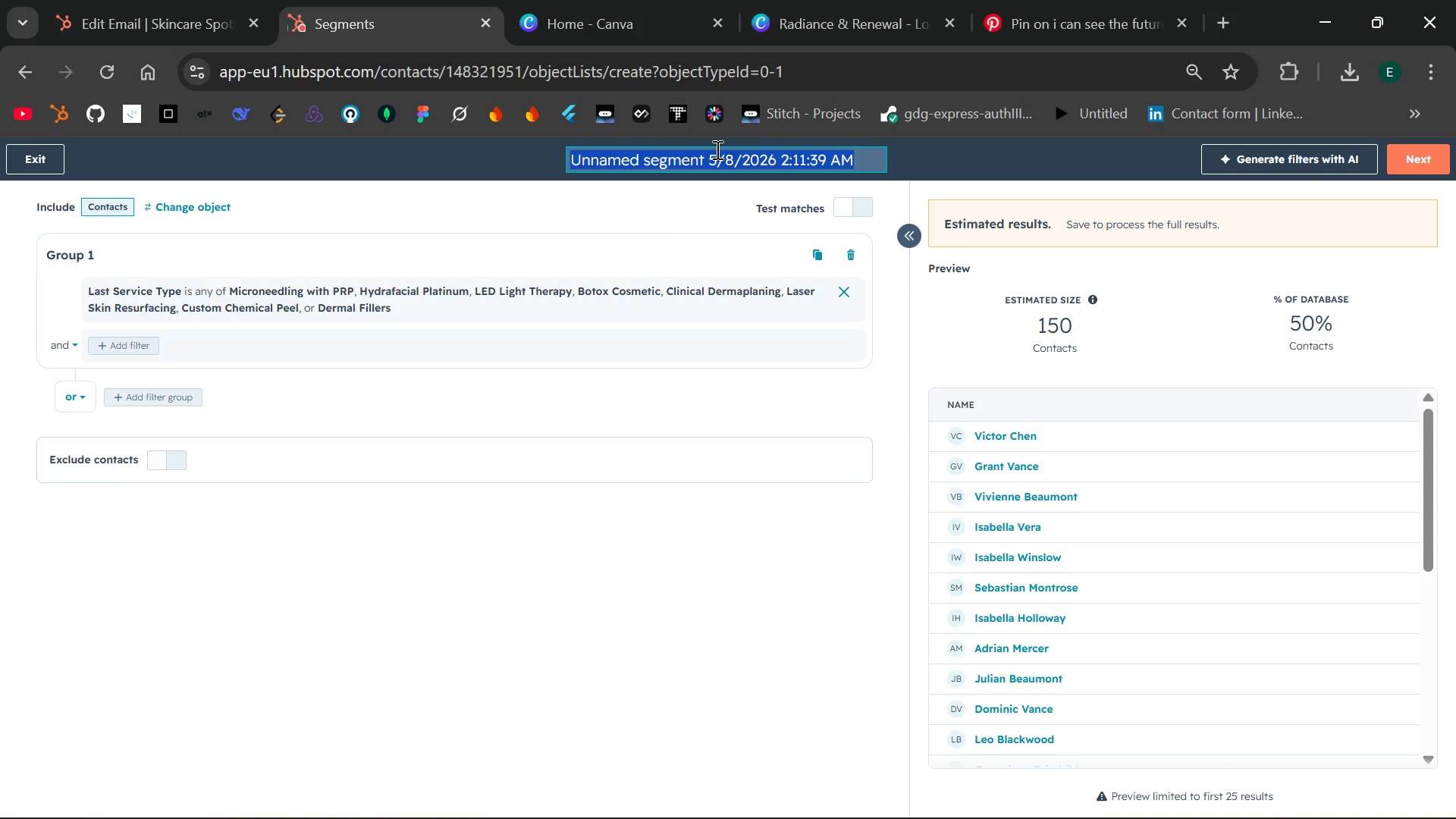 
type(Last Service )
 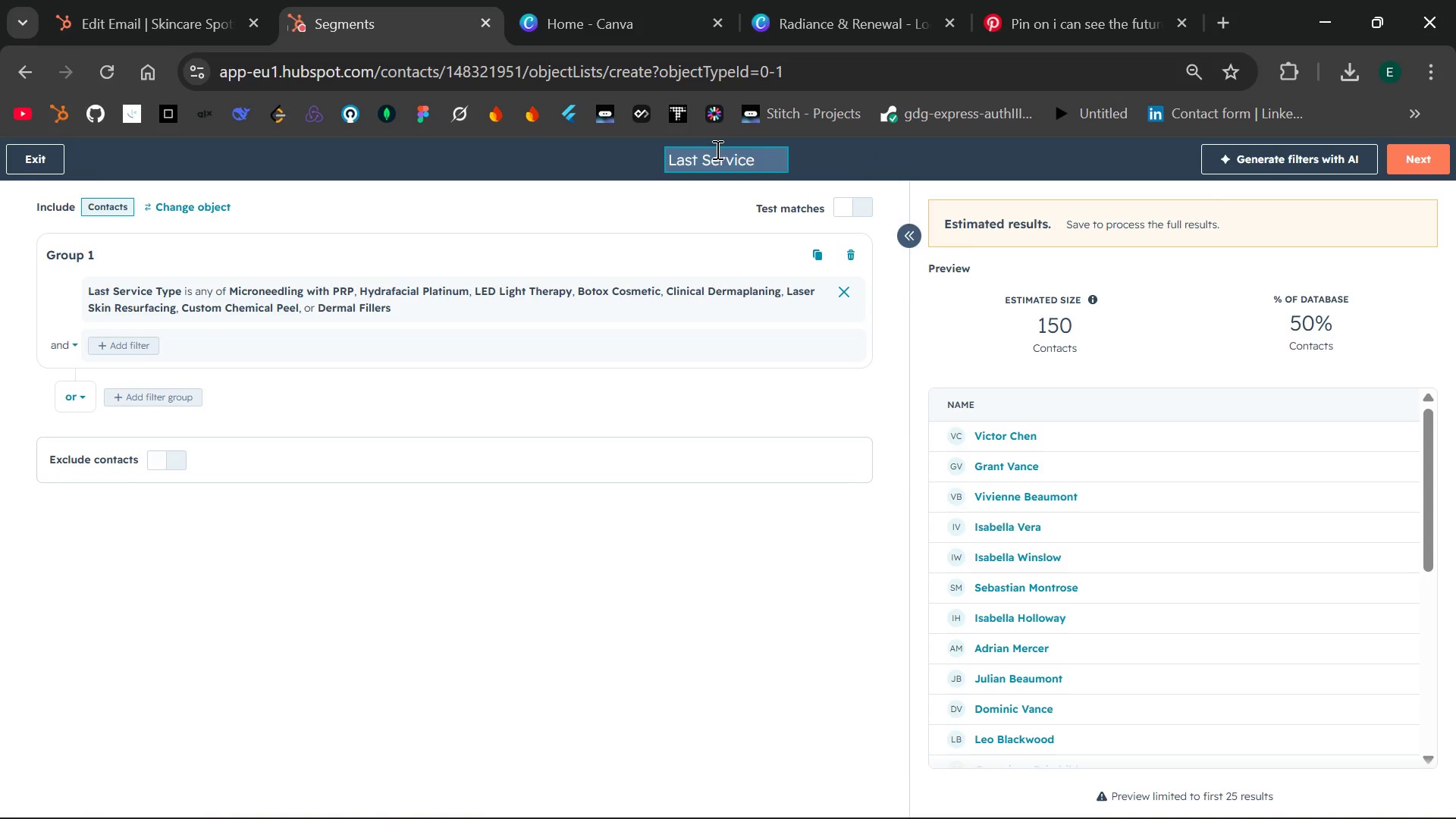 
wait(44.72)
 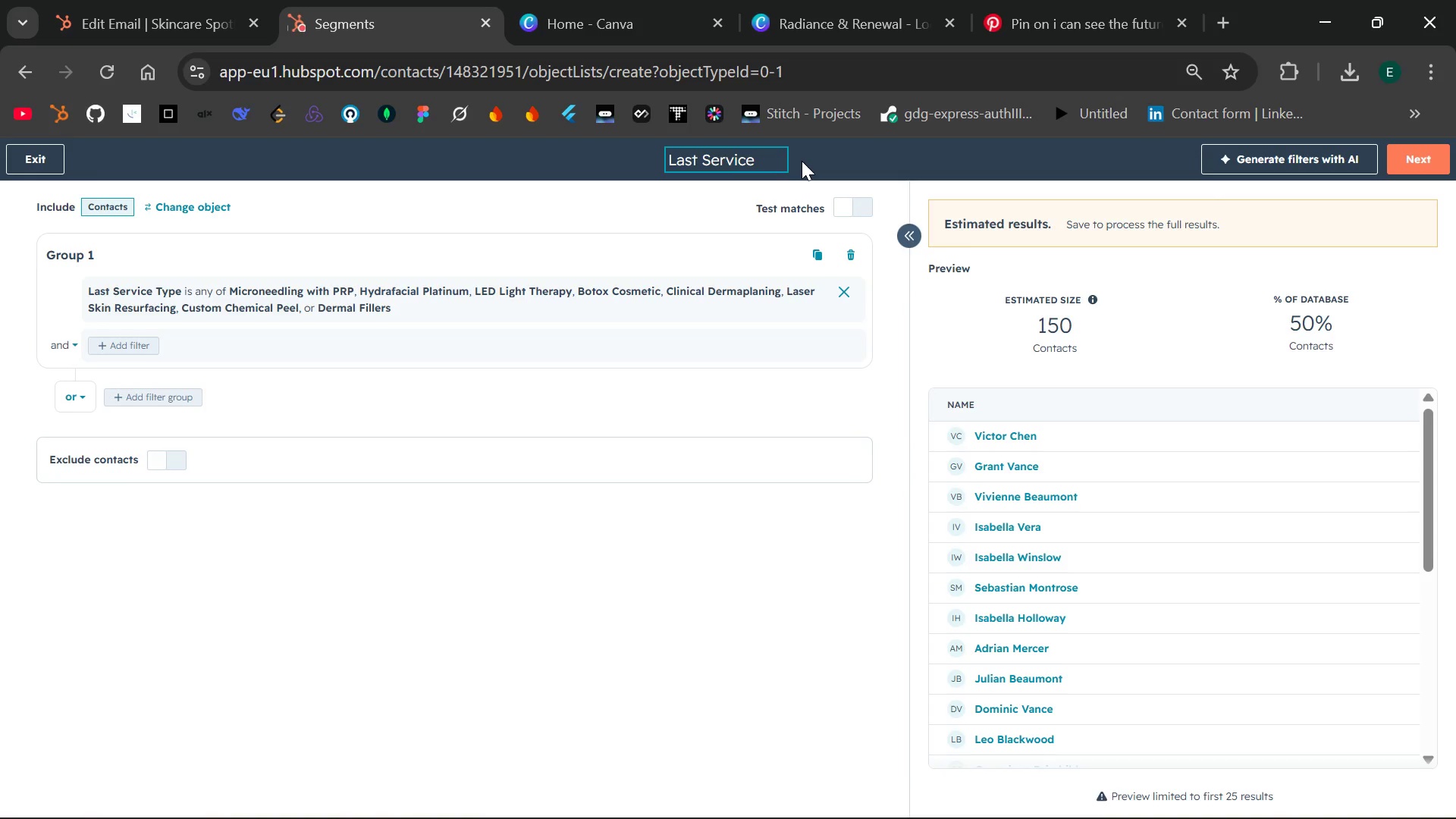 
type(list)
 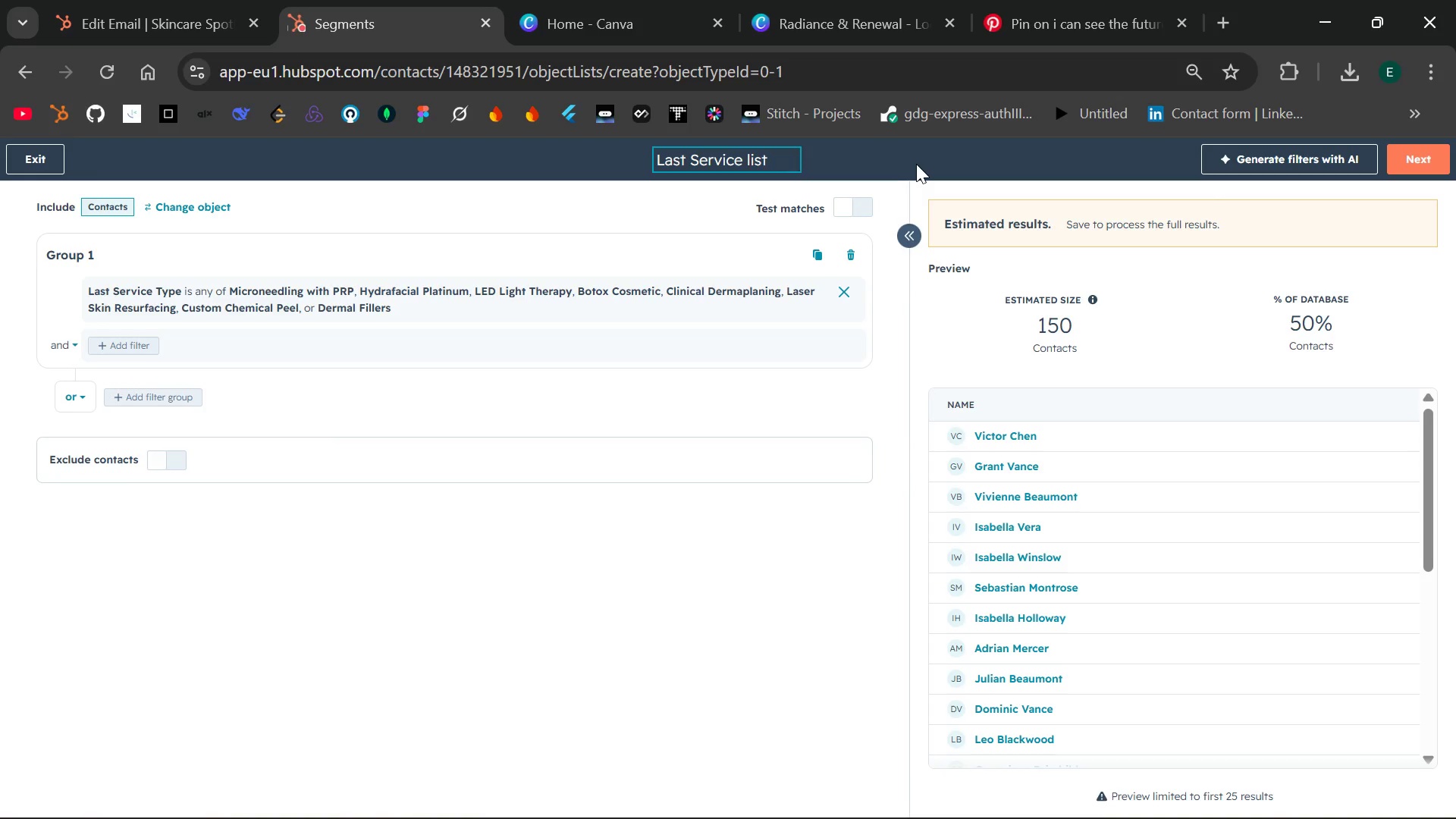 
left_click([916, 164])
 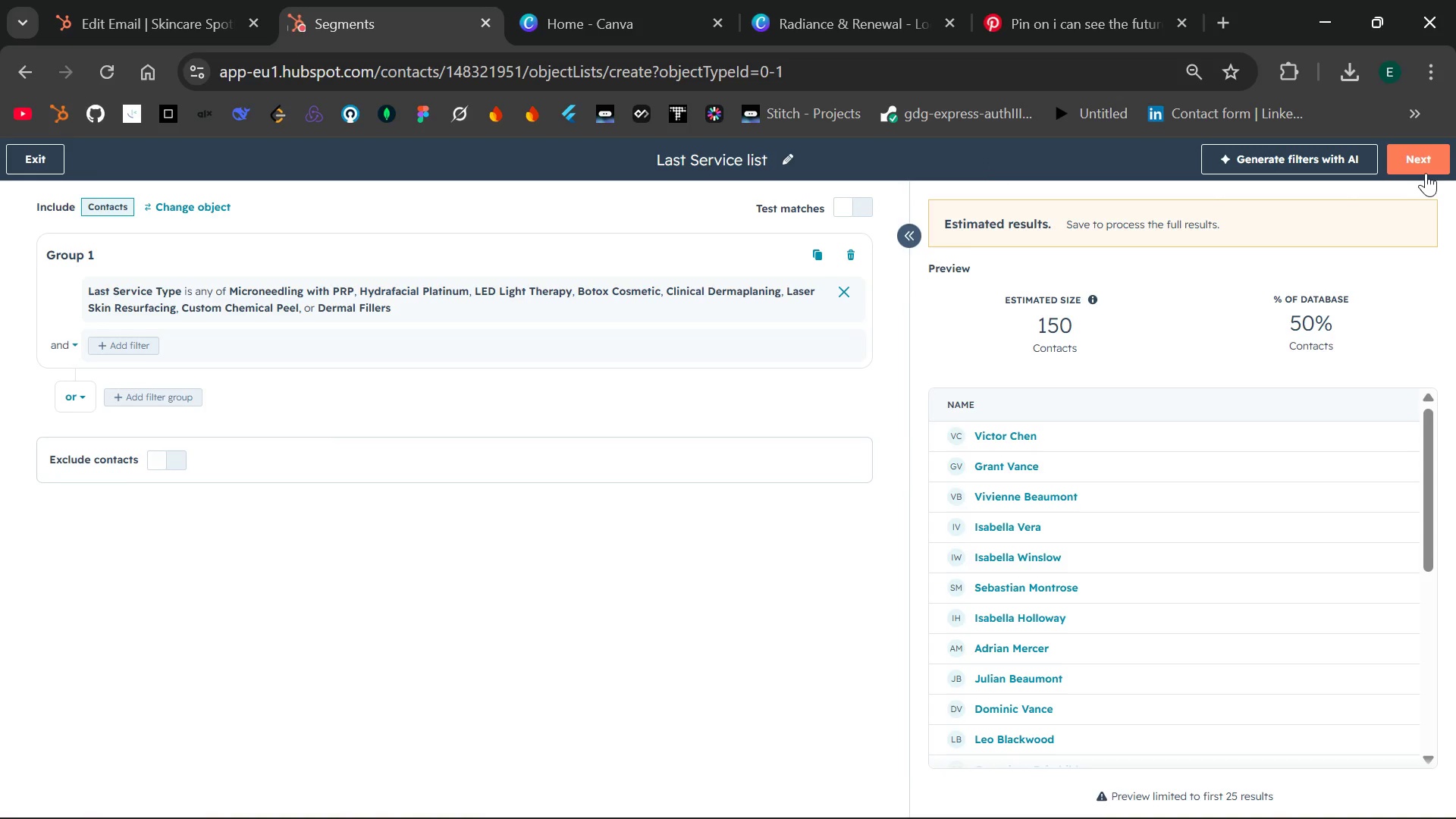 
left_click([1422, 170])
 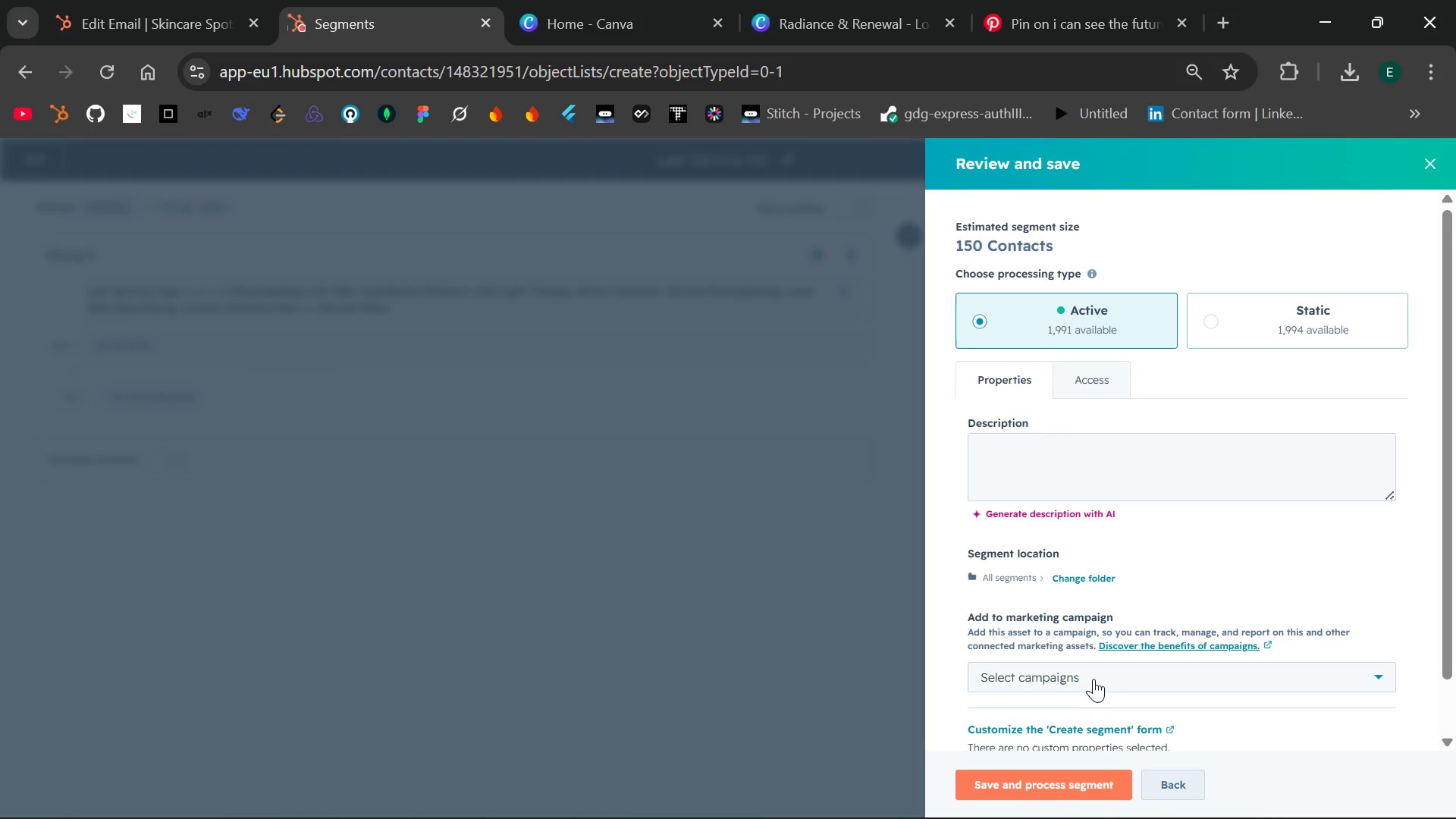 
left_click([1049, 786])
 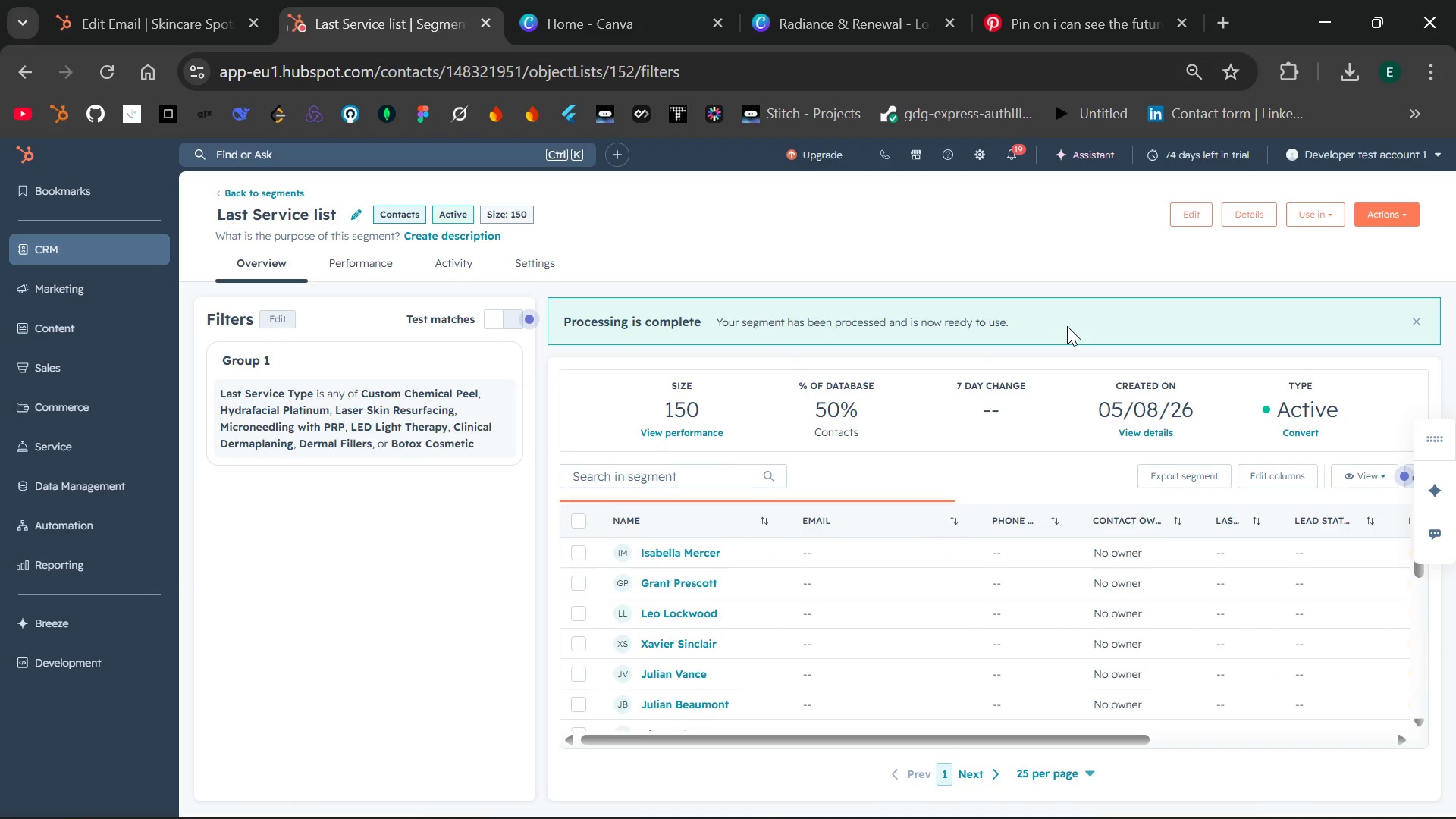 
wait(16.01)
 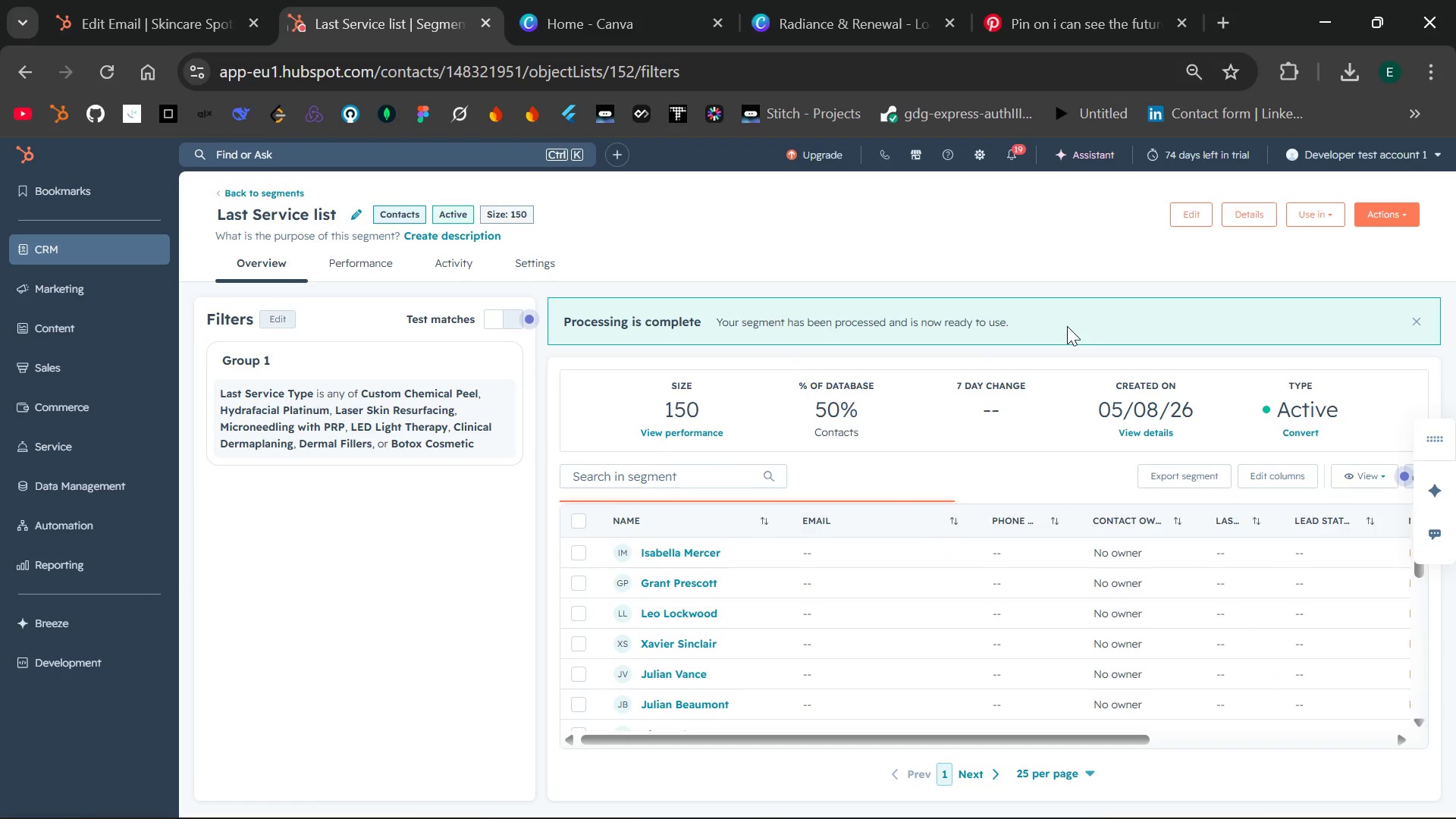 
left_click([1421, 318])
 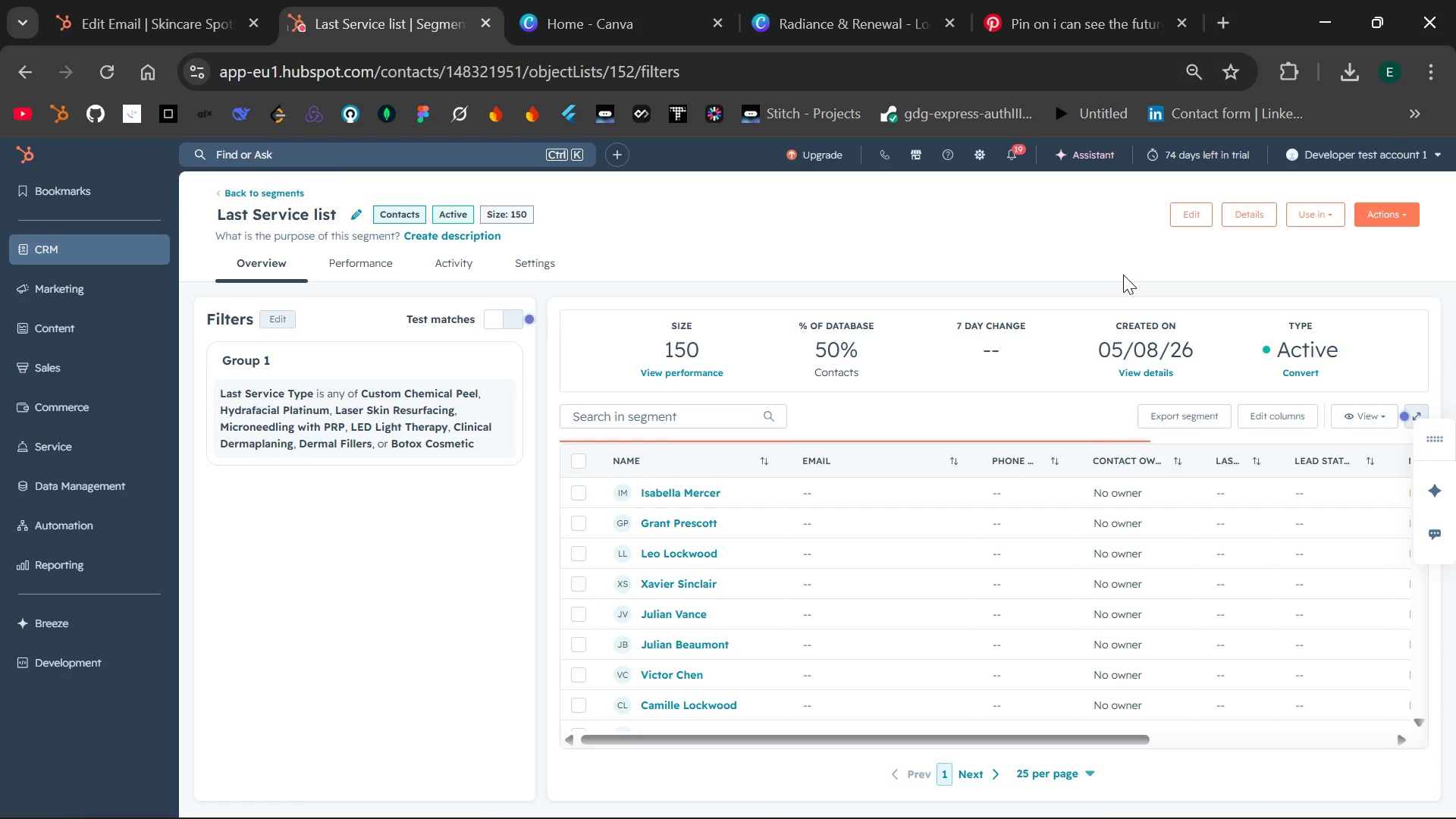 
wait(5.86)
 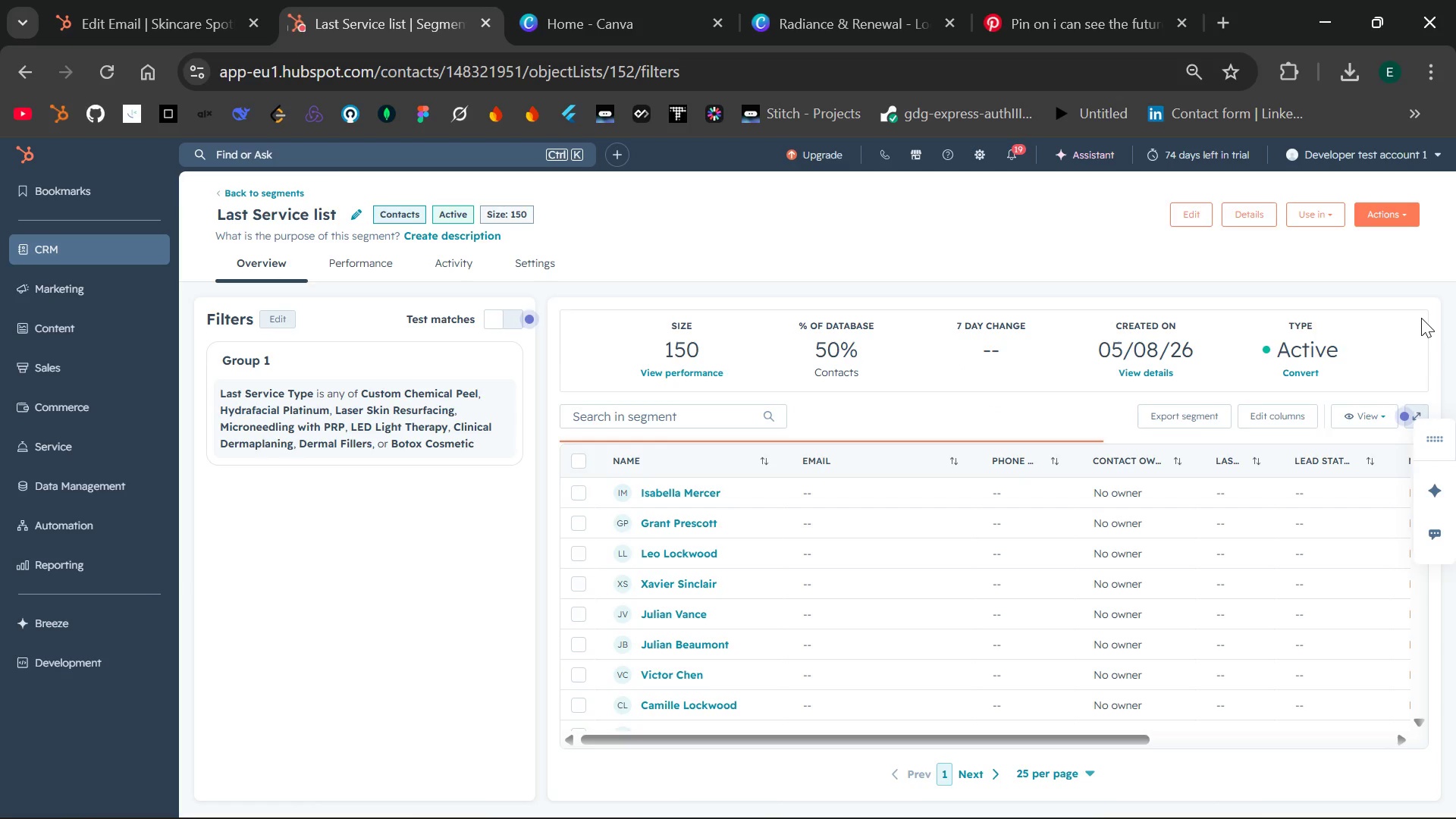 
key(PrintScreen)
 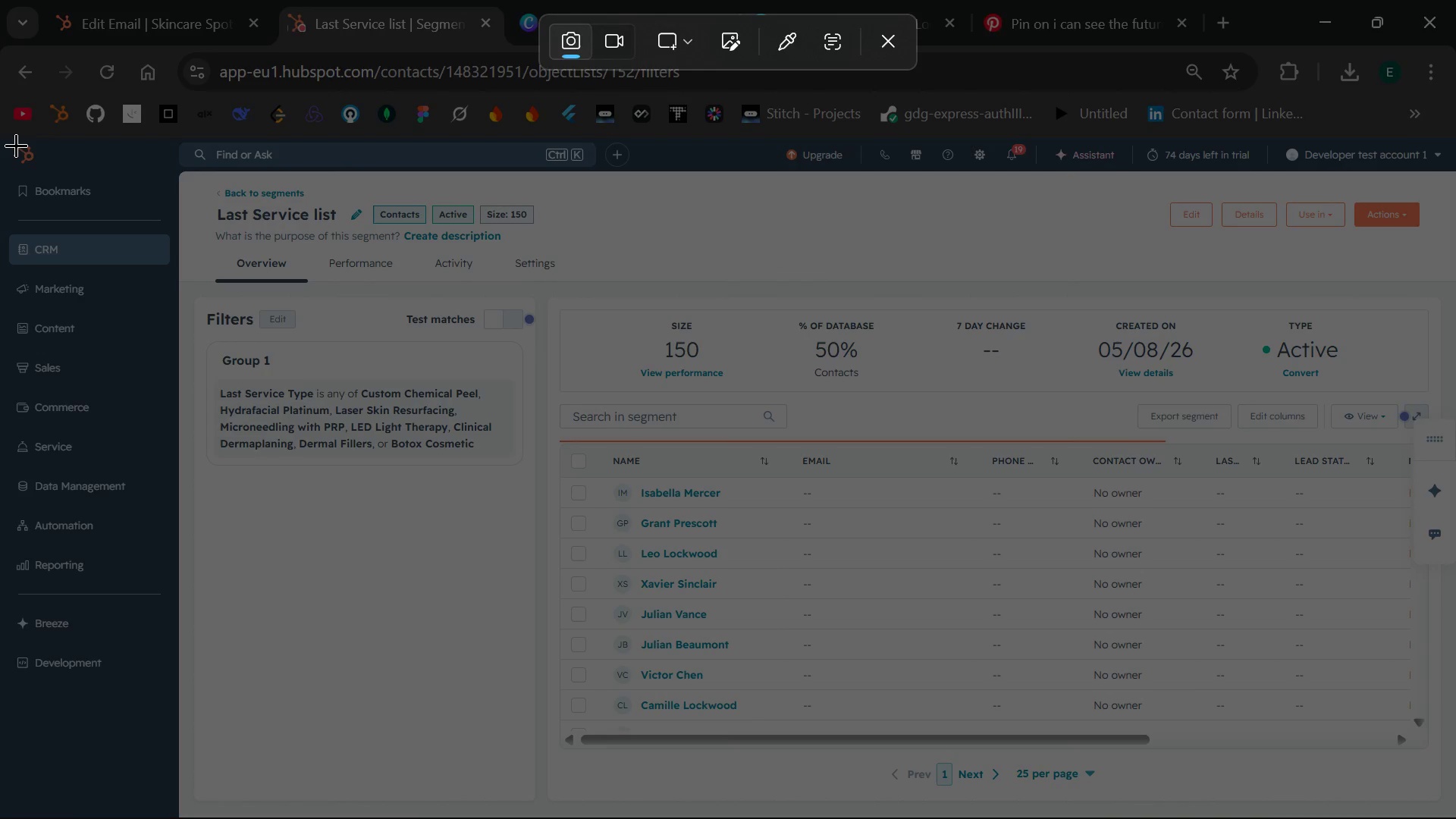 
left_click_drag(start_coordinate=[16, 145], to_coordinate=[1455, 805])
 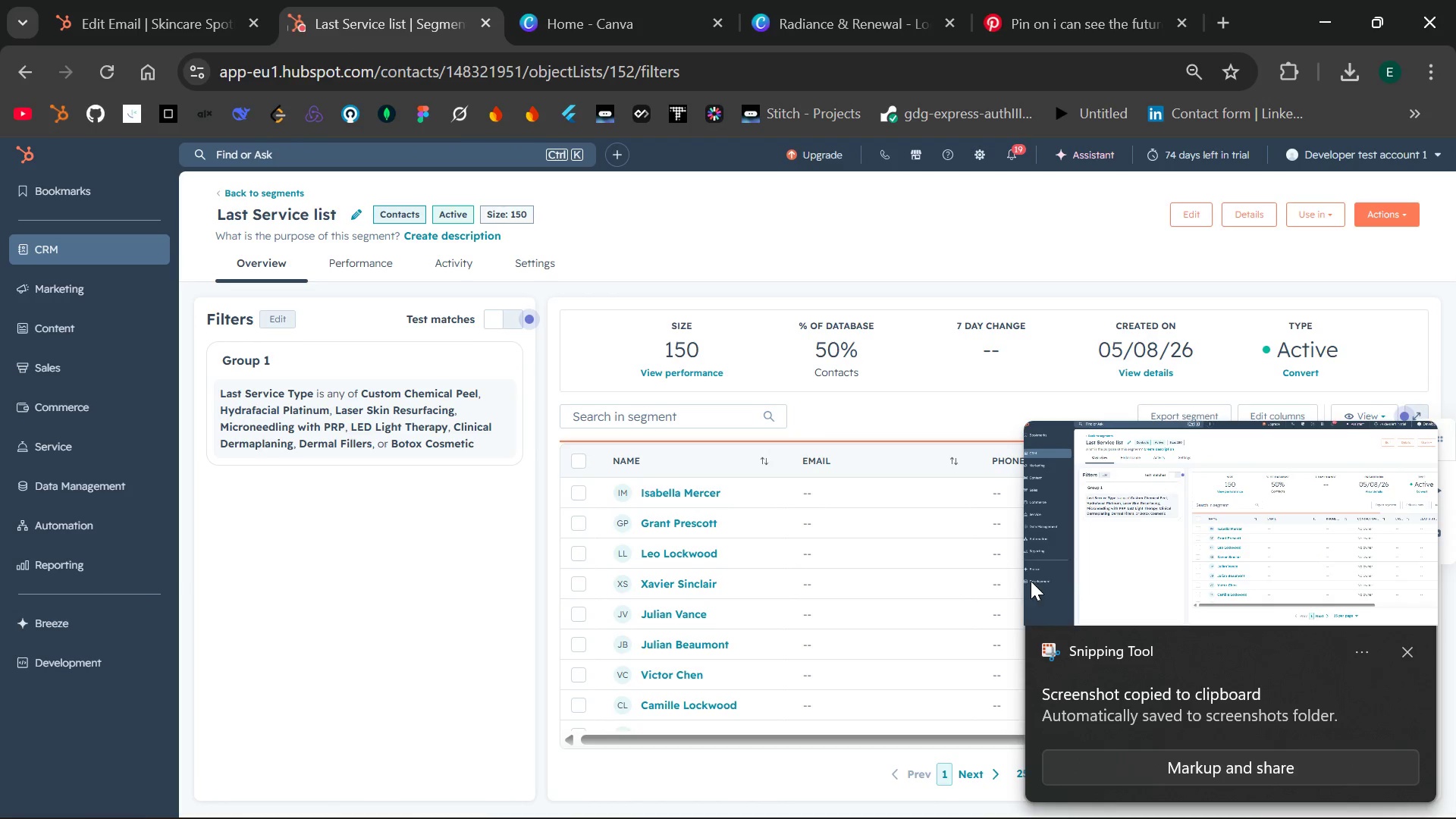 
left_click([1410, 656])
 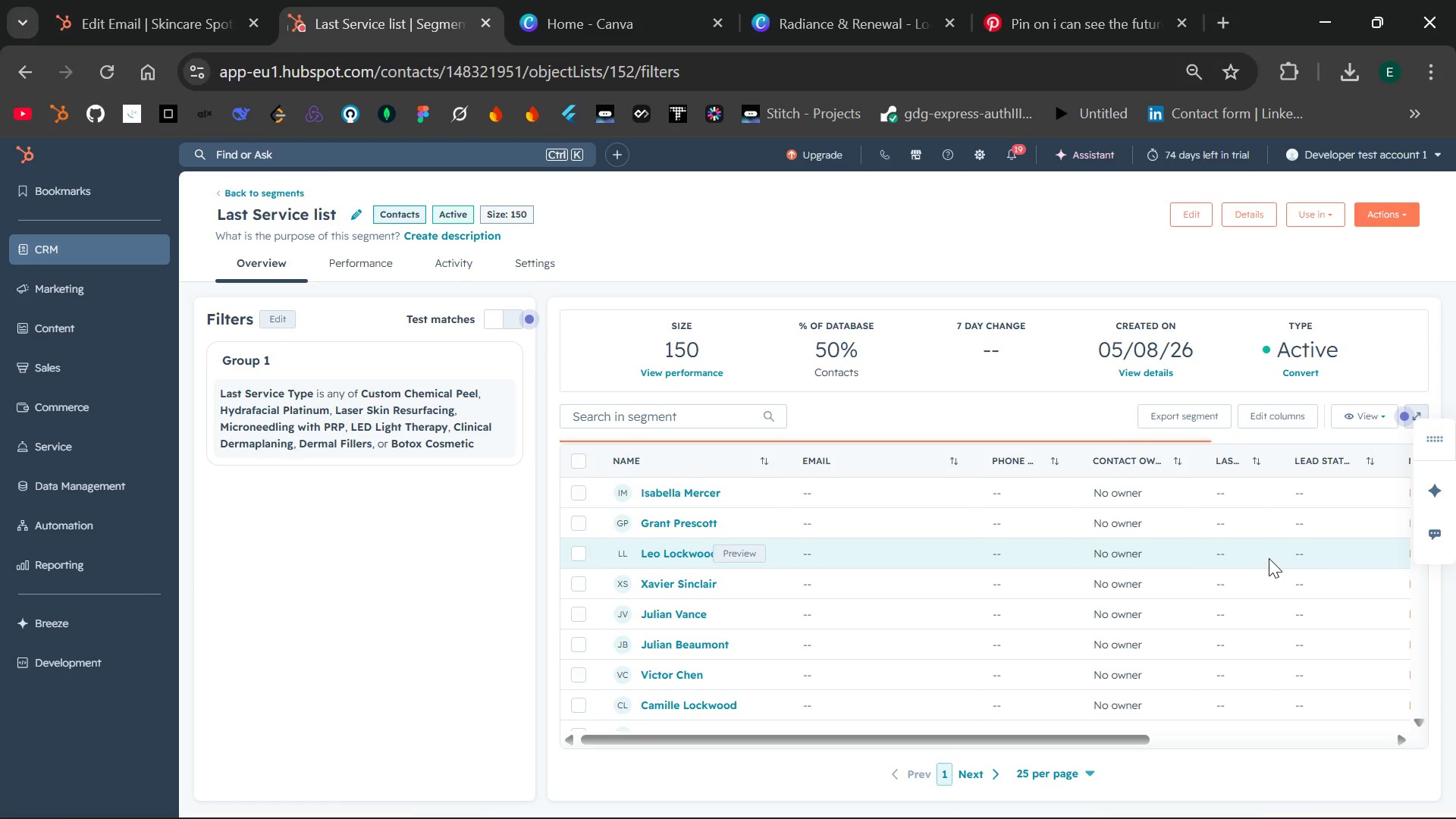 
wait(31.75)
 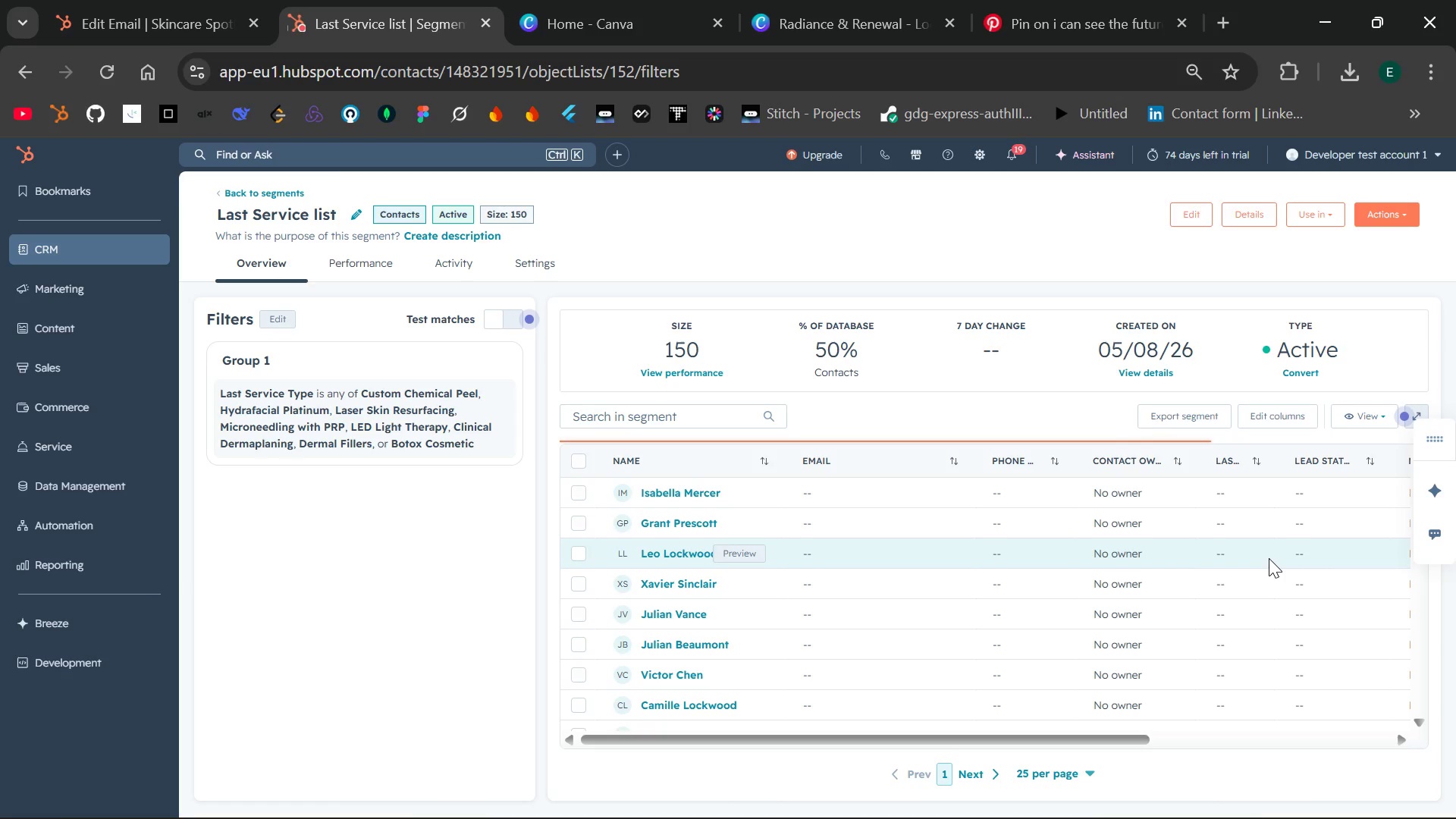 
left_click([265, 192])
 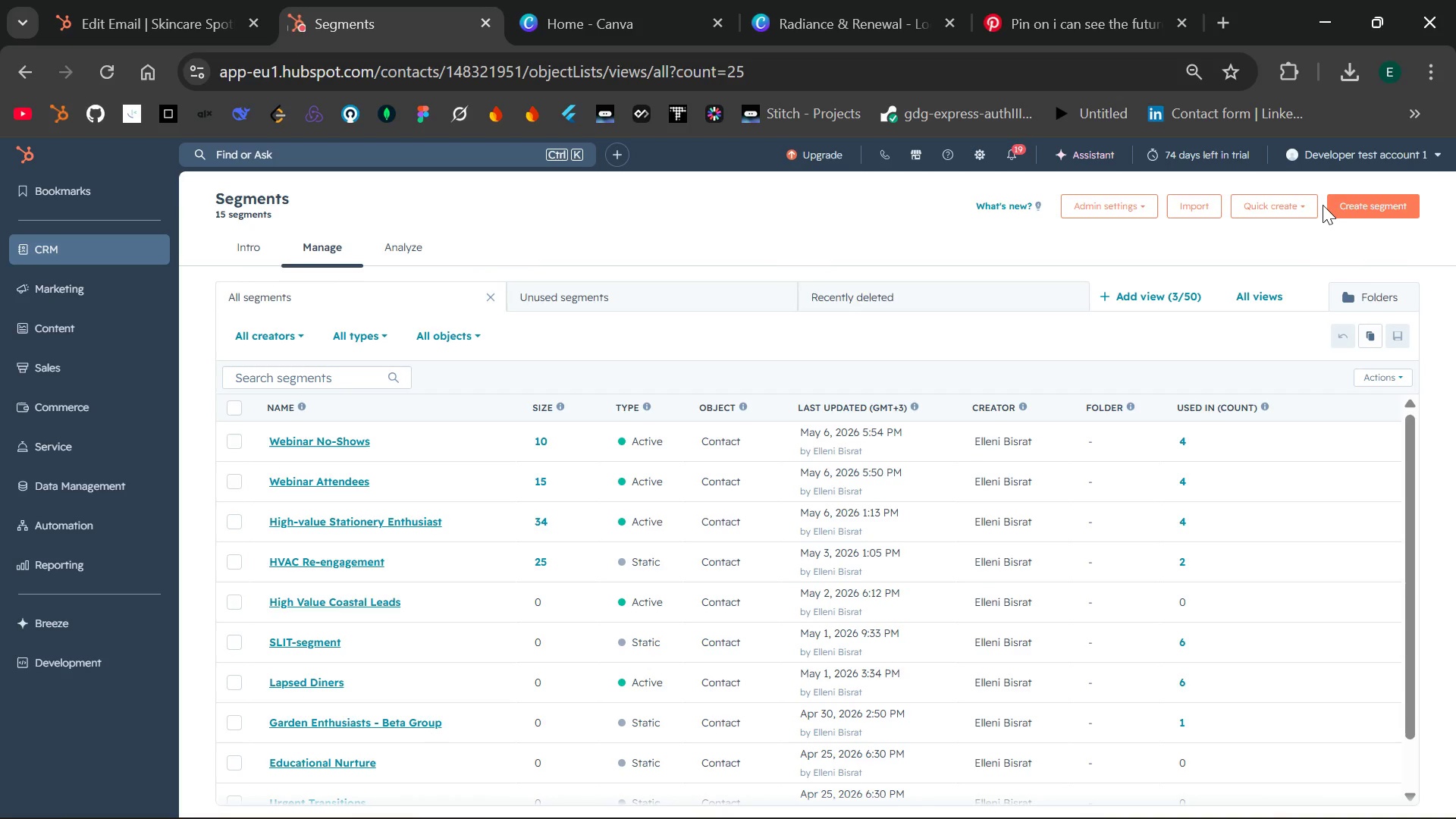 
wait(6.61)
 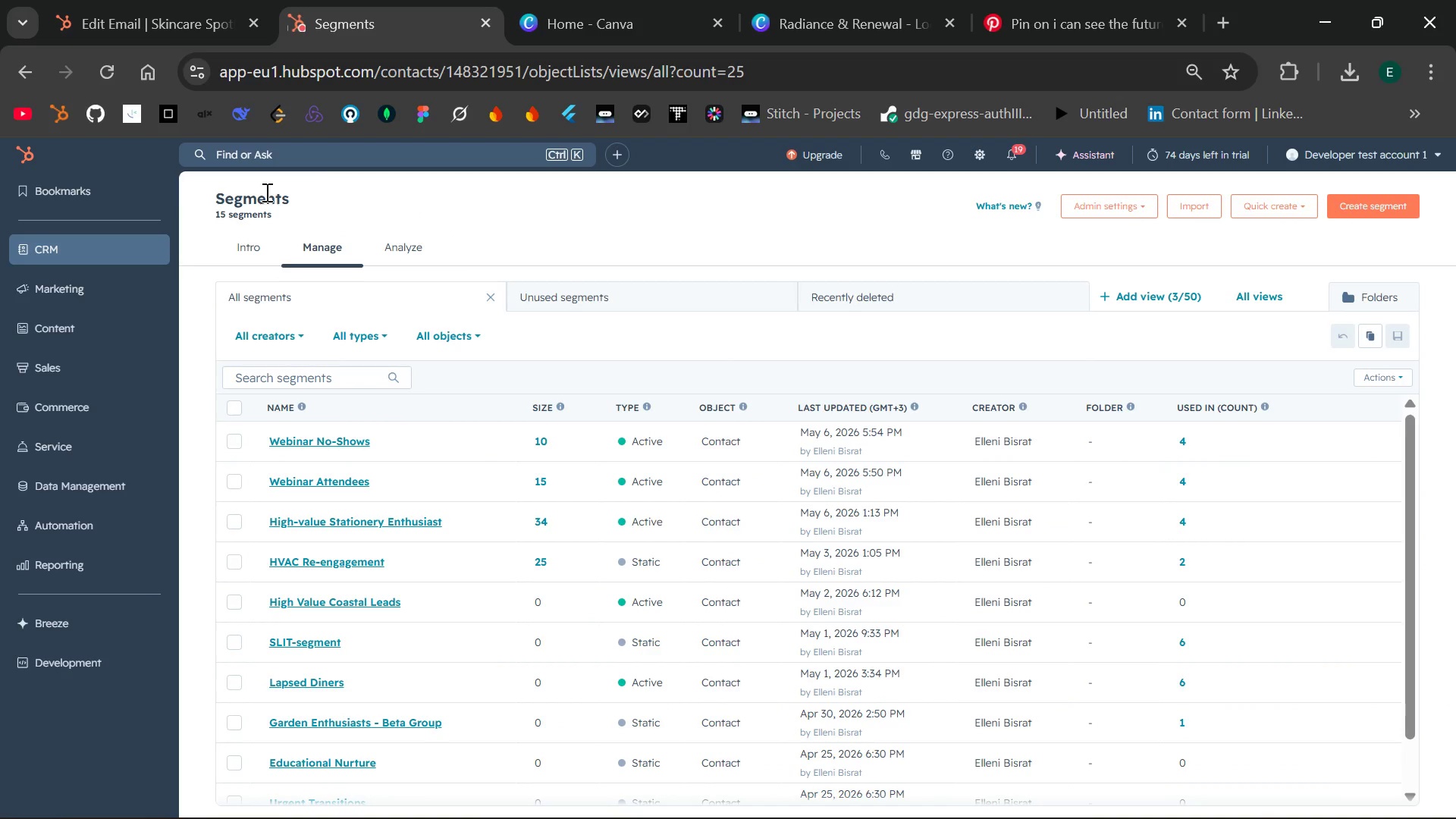 
left_click([1364, 206])
 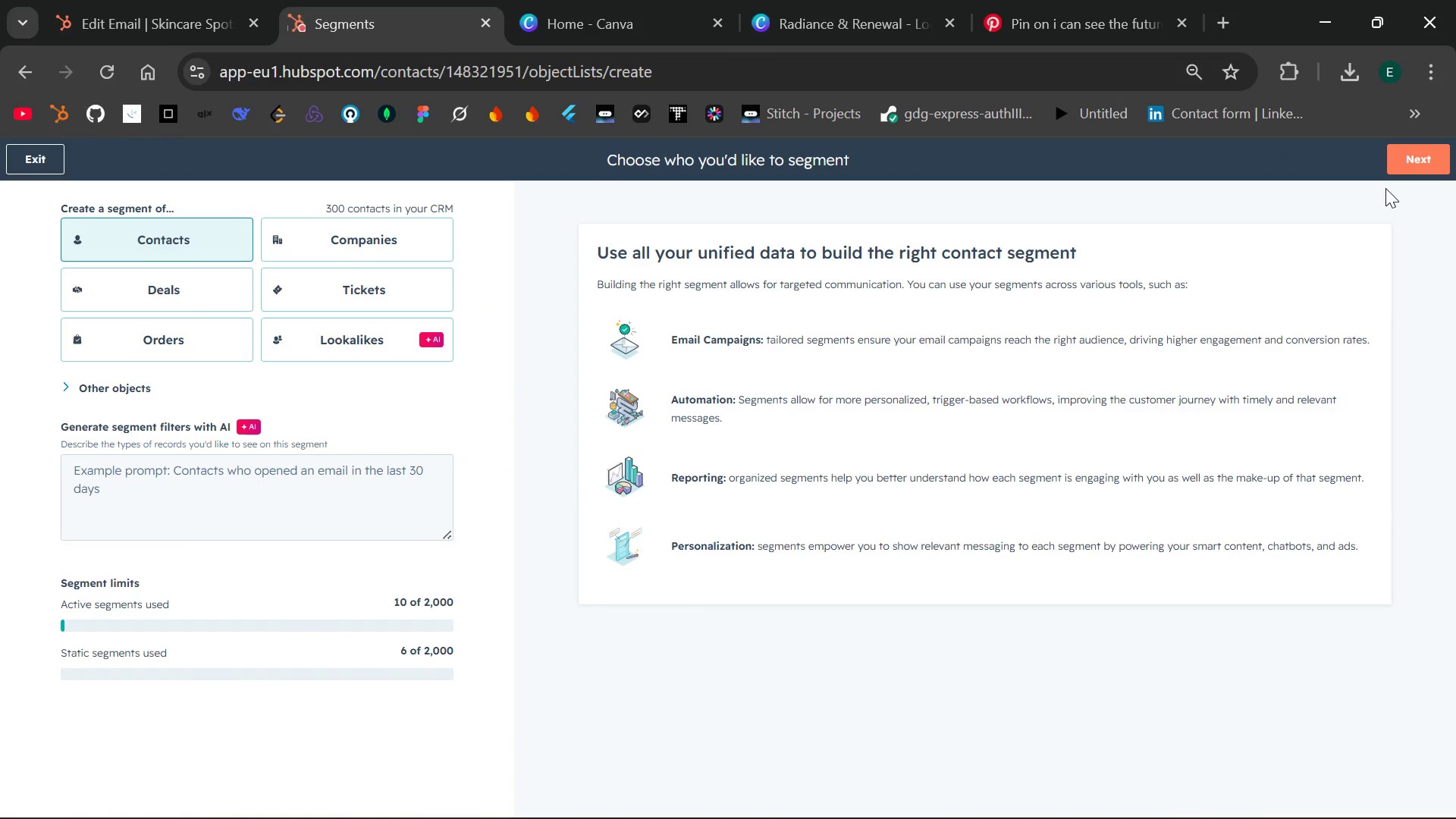 
left_click([1409, 162])
 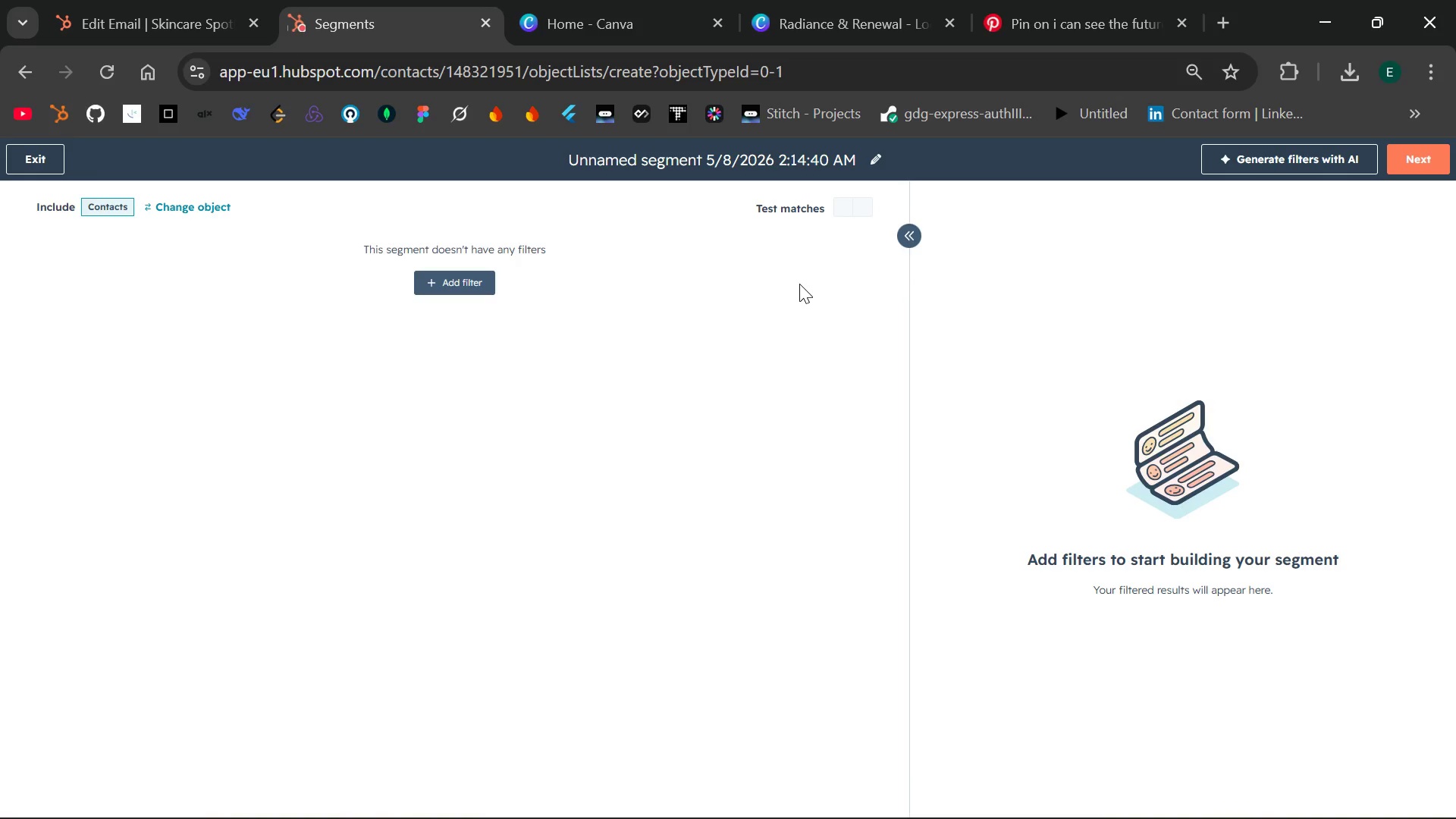 
wait(5.53)
 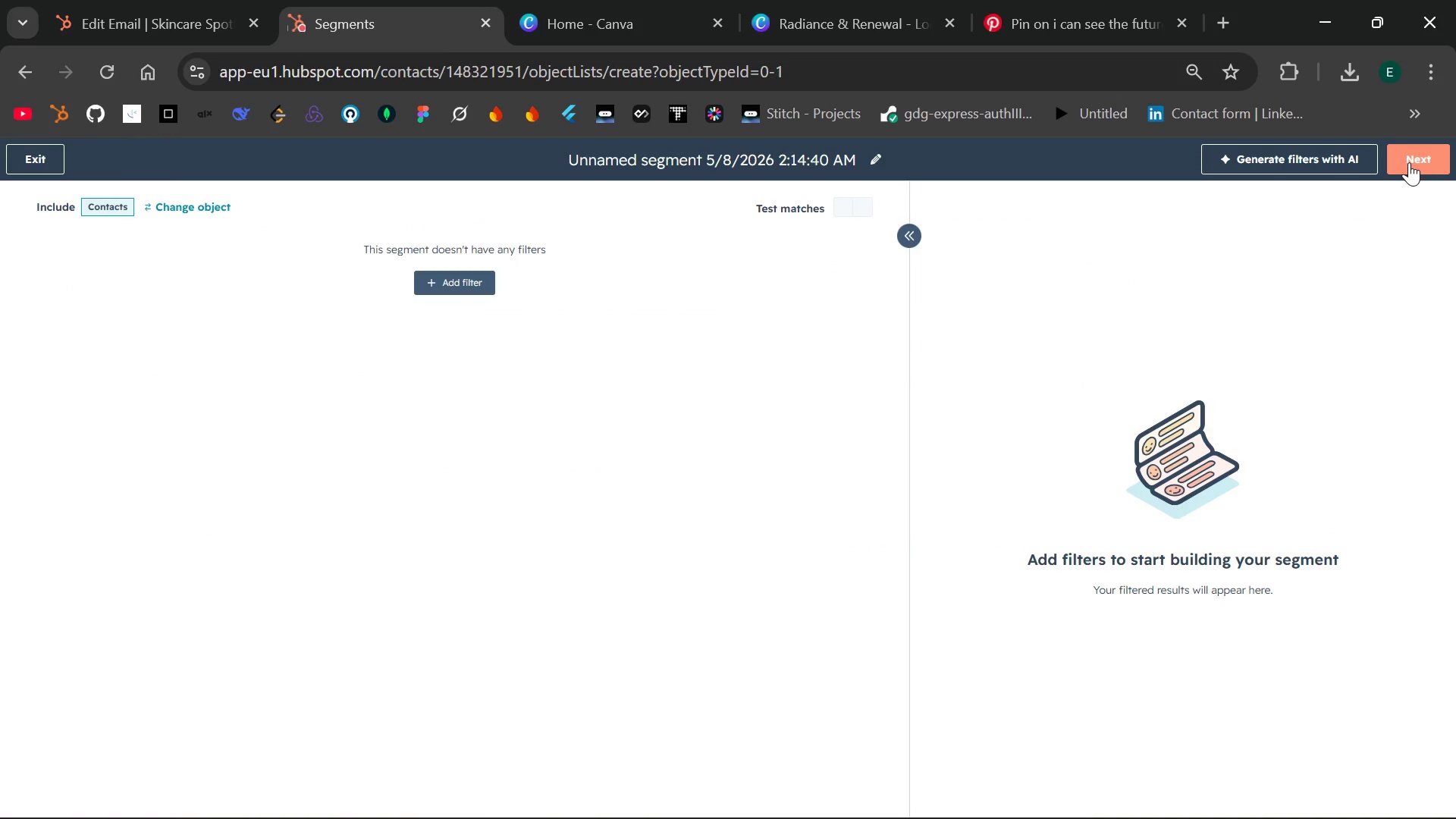 
left_click([781, 161])
 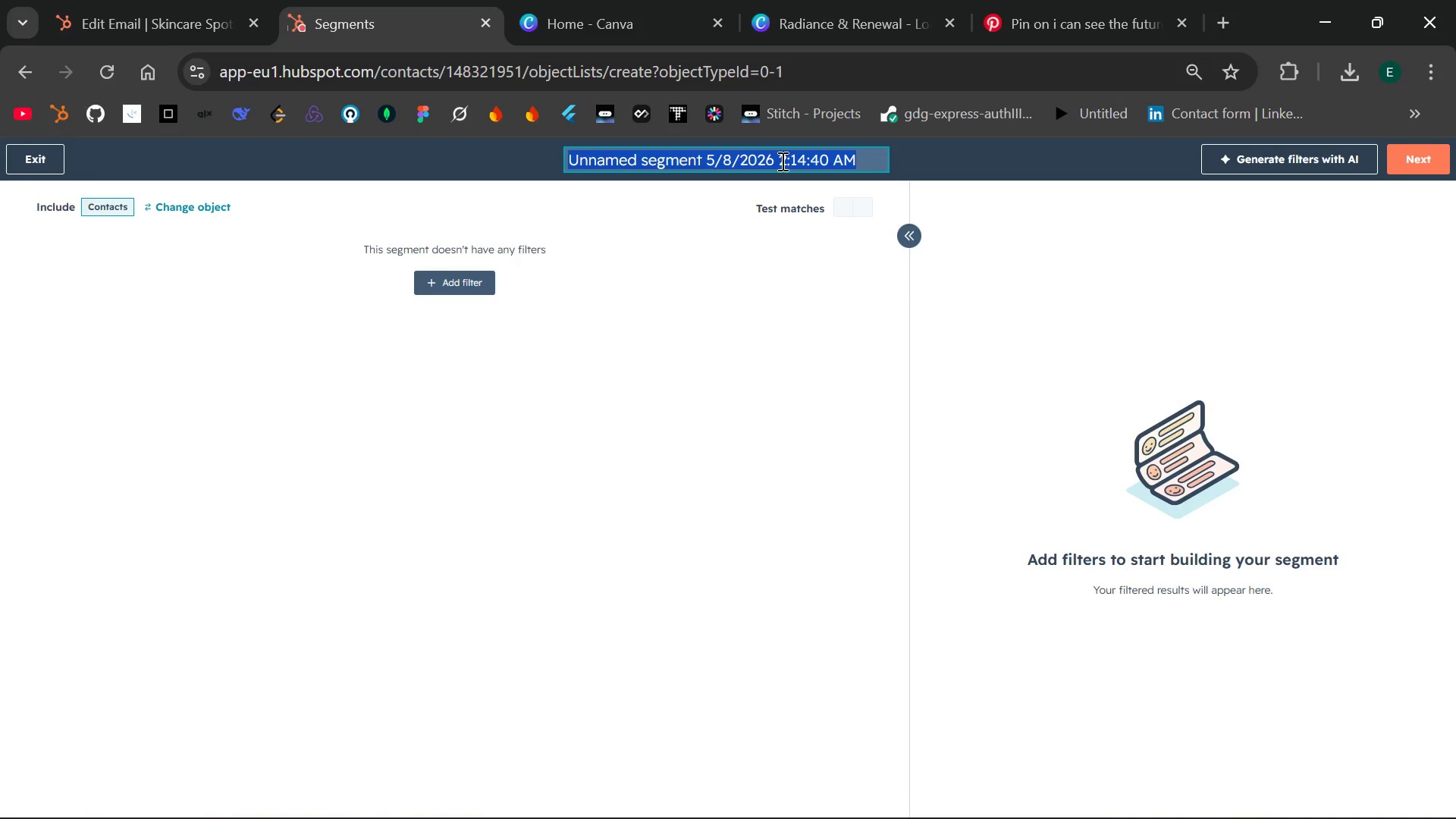 
key(Backspace)
 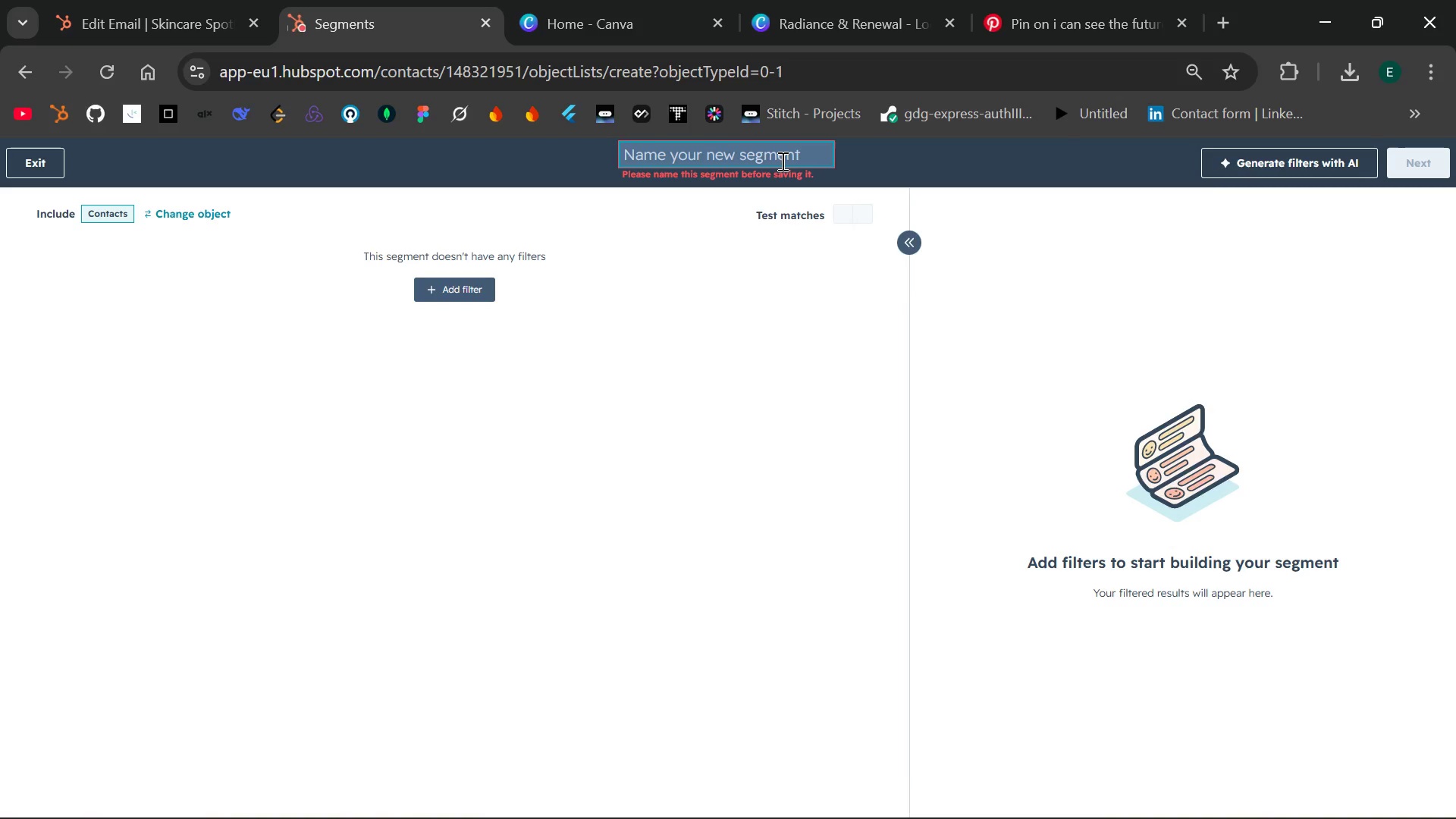 
wait(6.67)
 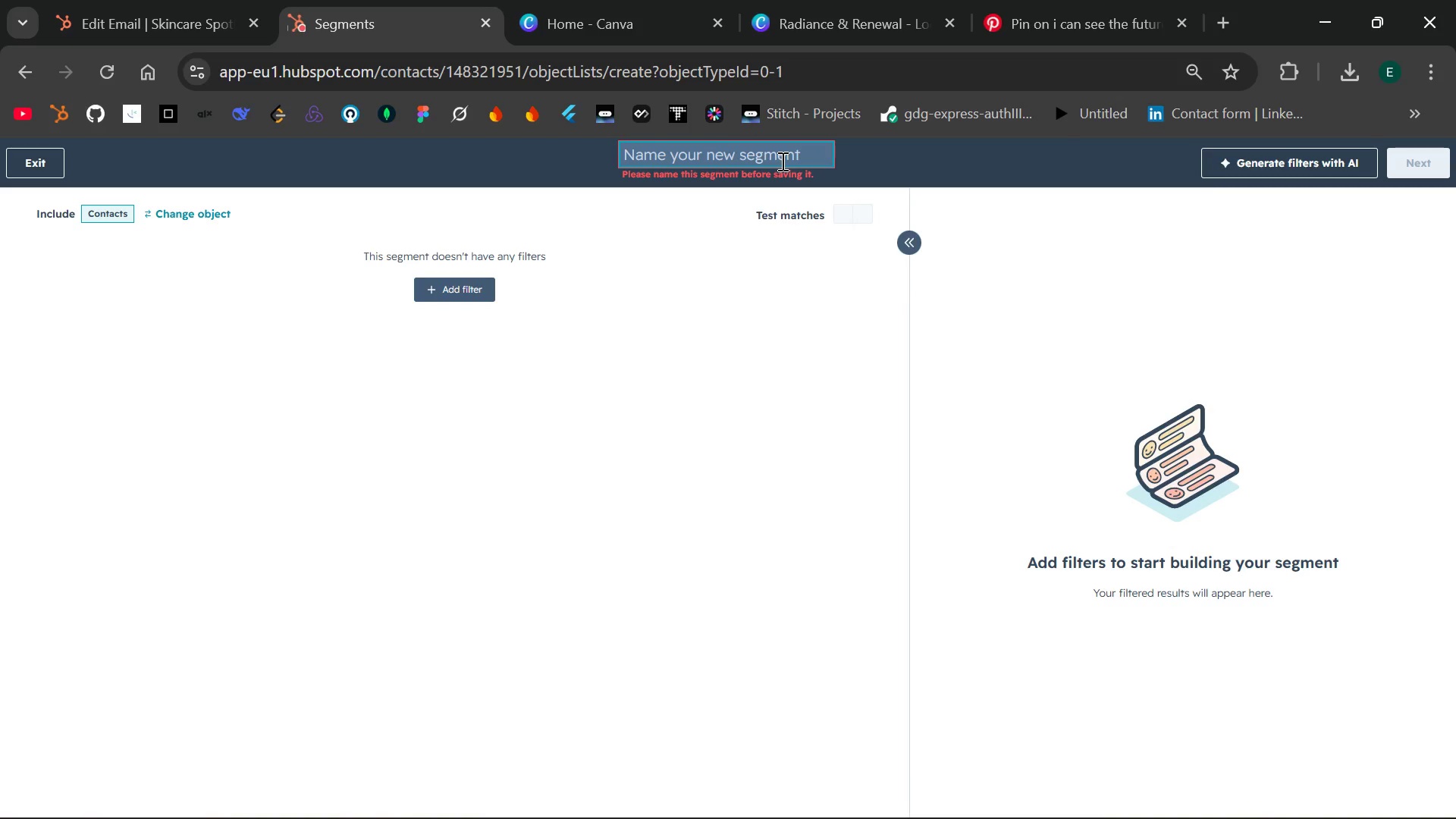 
type(Newsletter Subsription)
 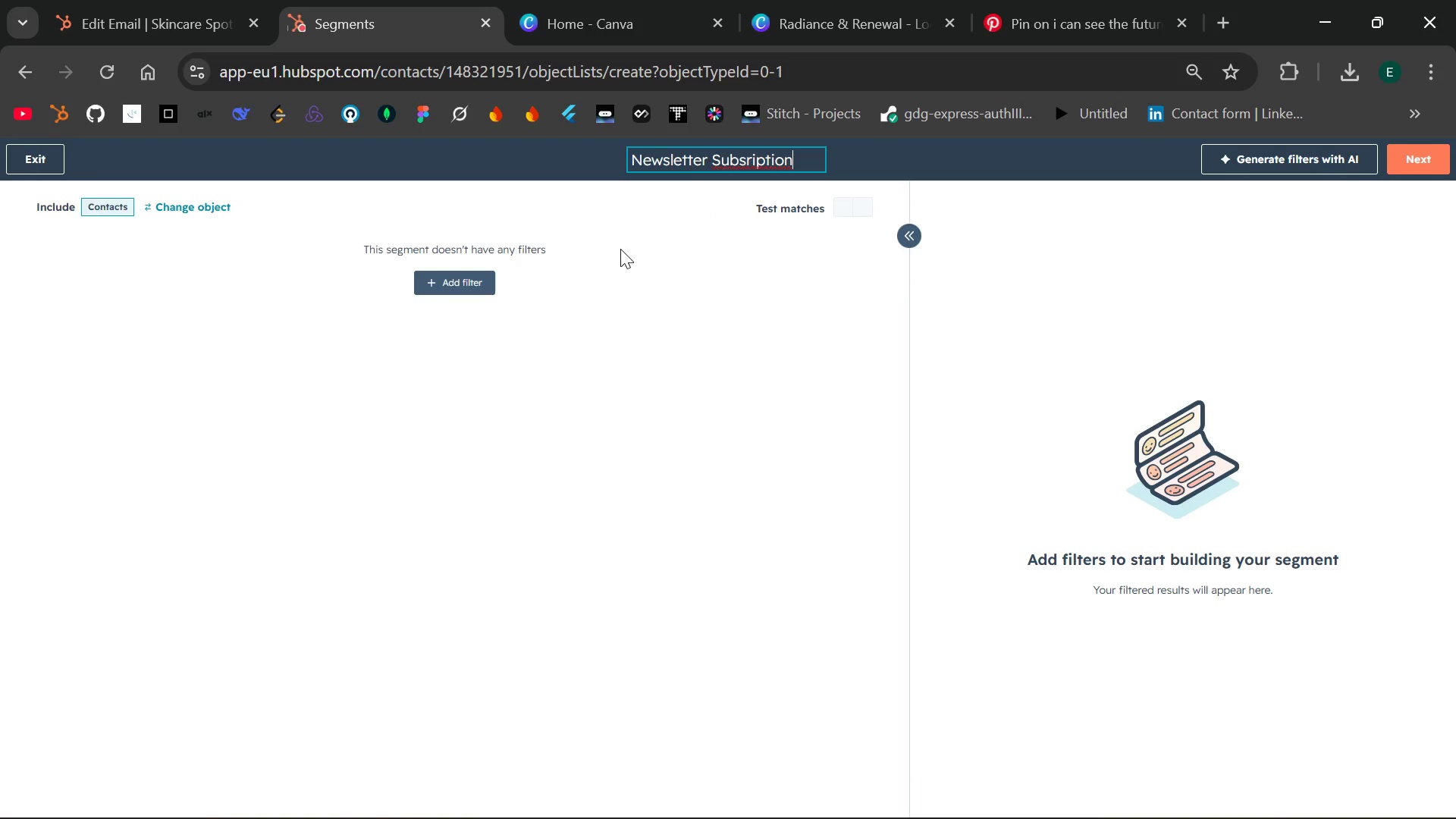 
left_click([610, 256])
 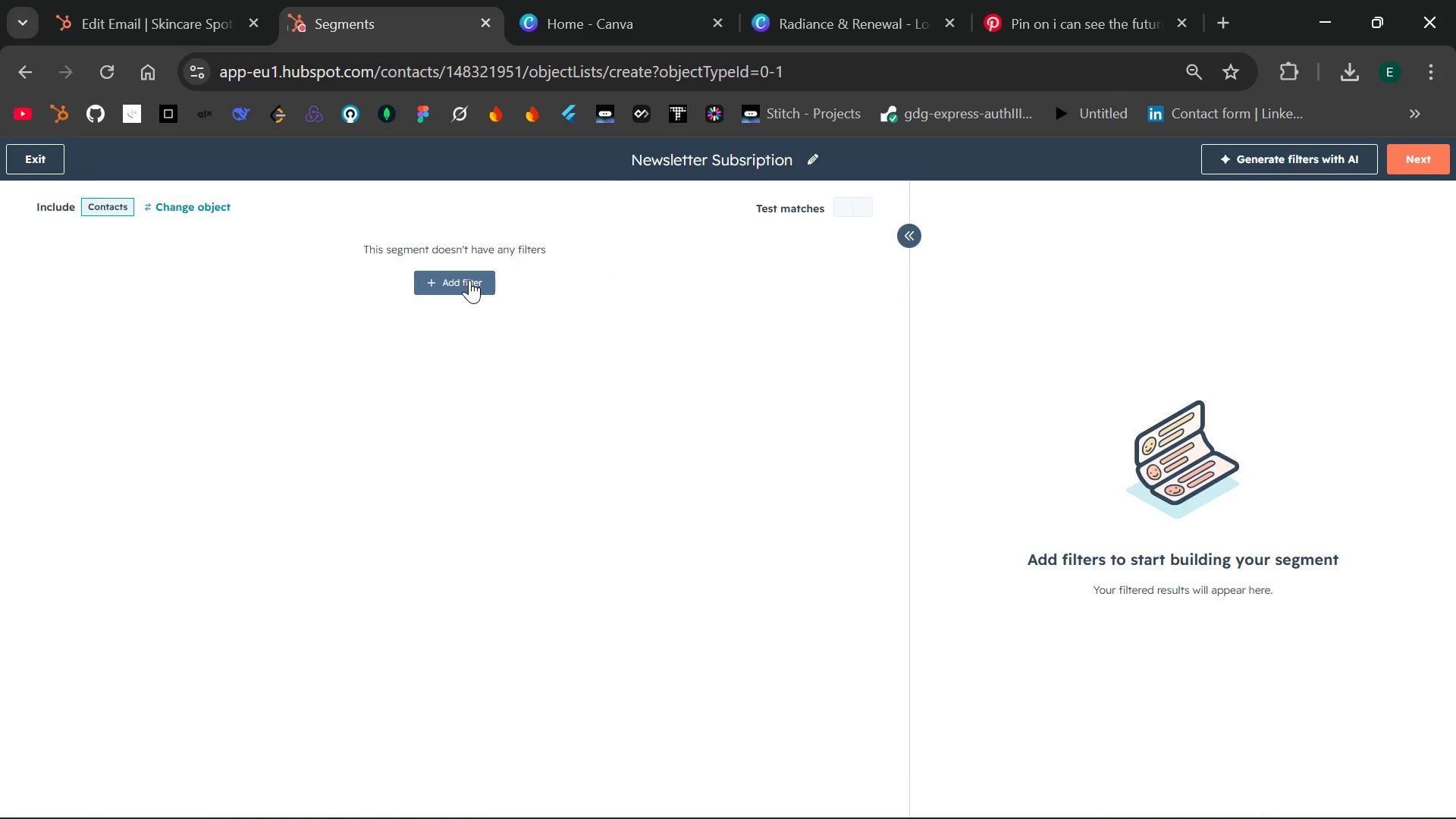 
wait(18.64)
 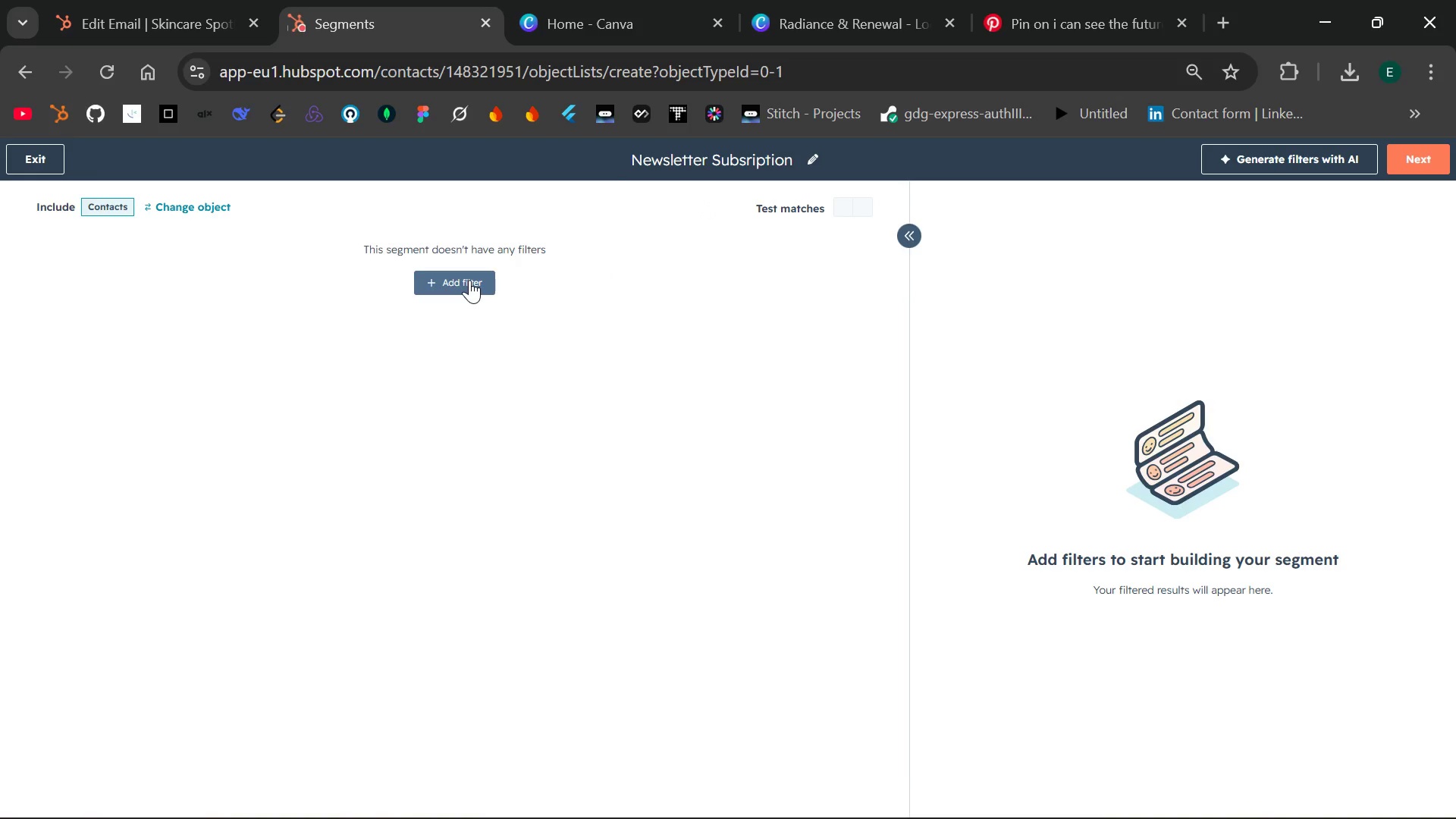 
left_click([454, 281])
 